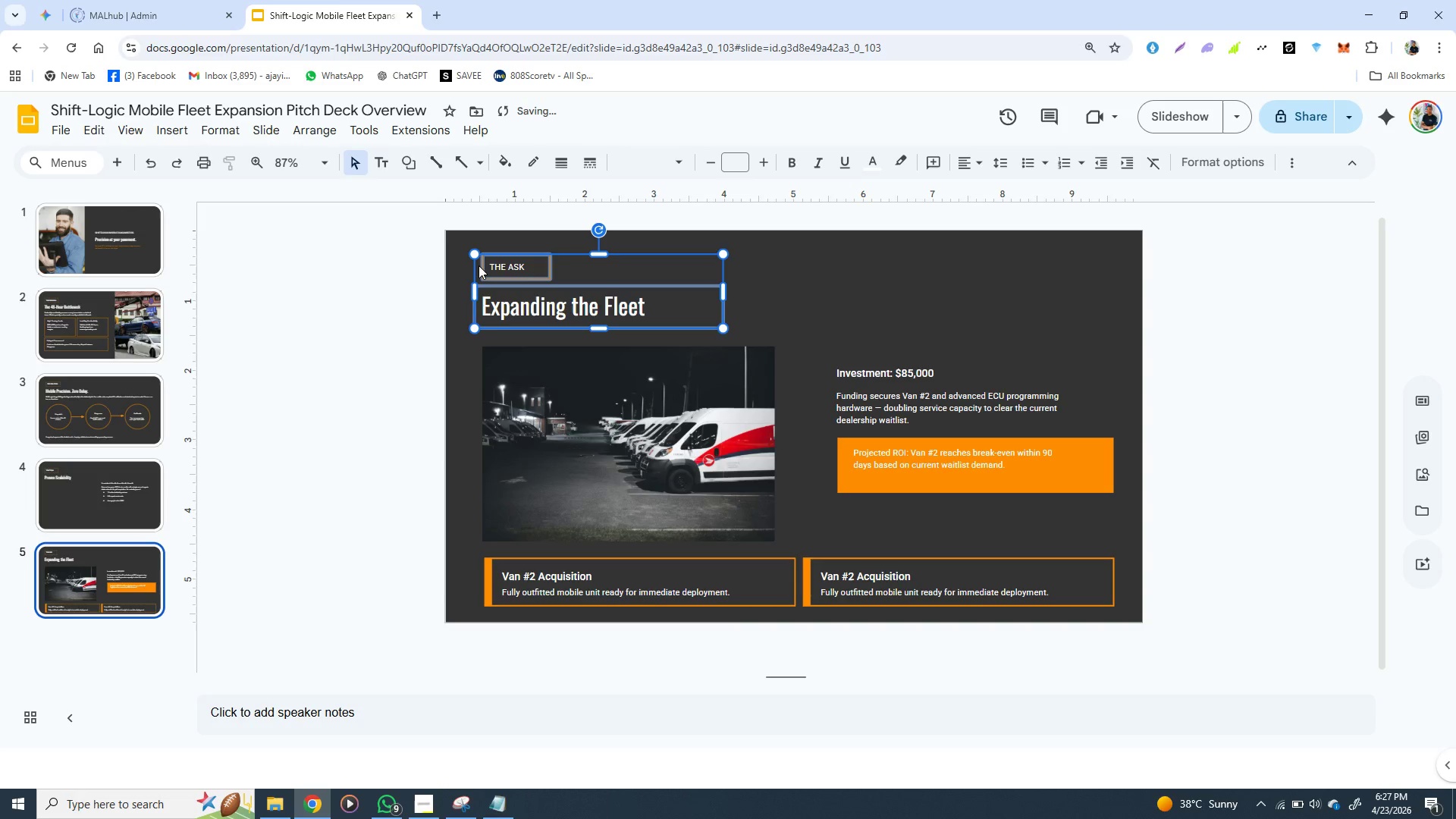 
key(ArrowDown)
 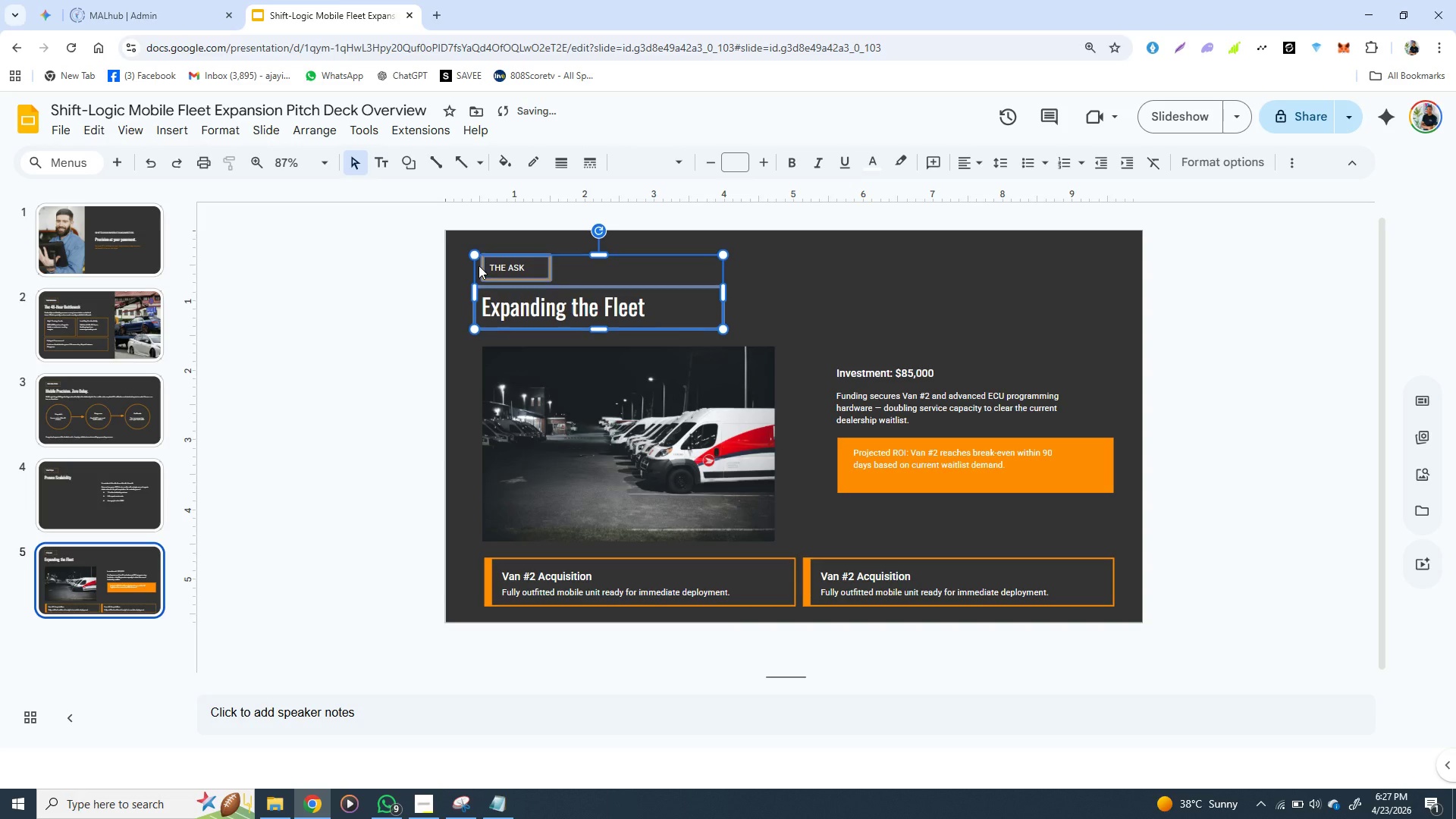 
key(ArrowDown)
 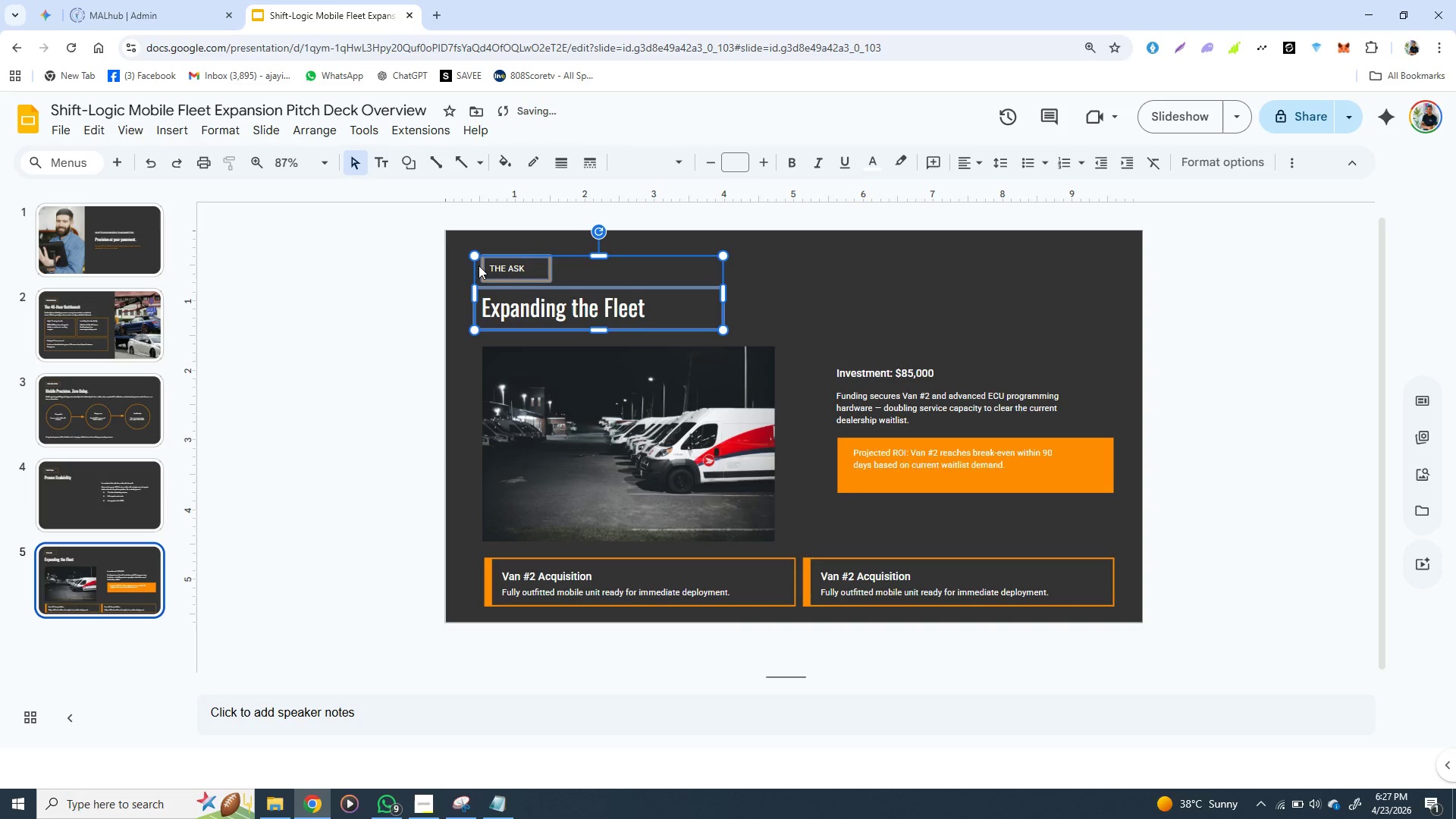 
key(ArrowDown)
 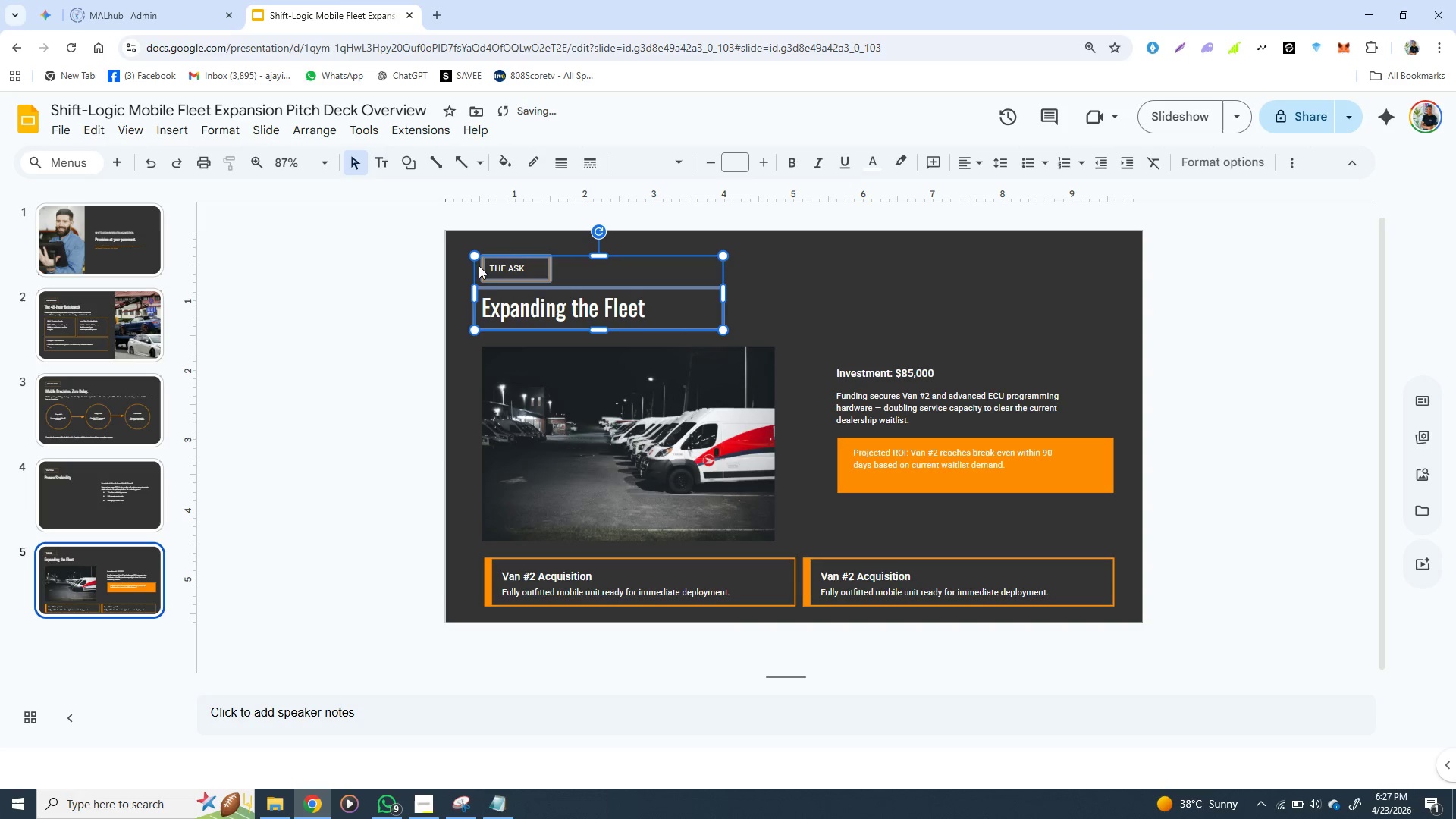 
key(ArrowDown)
 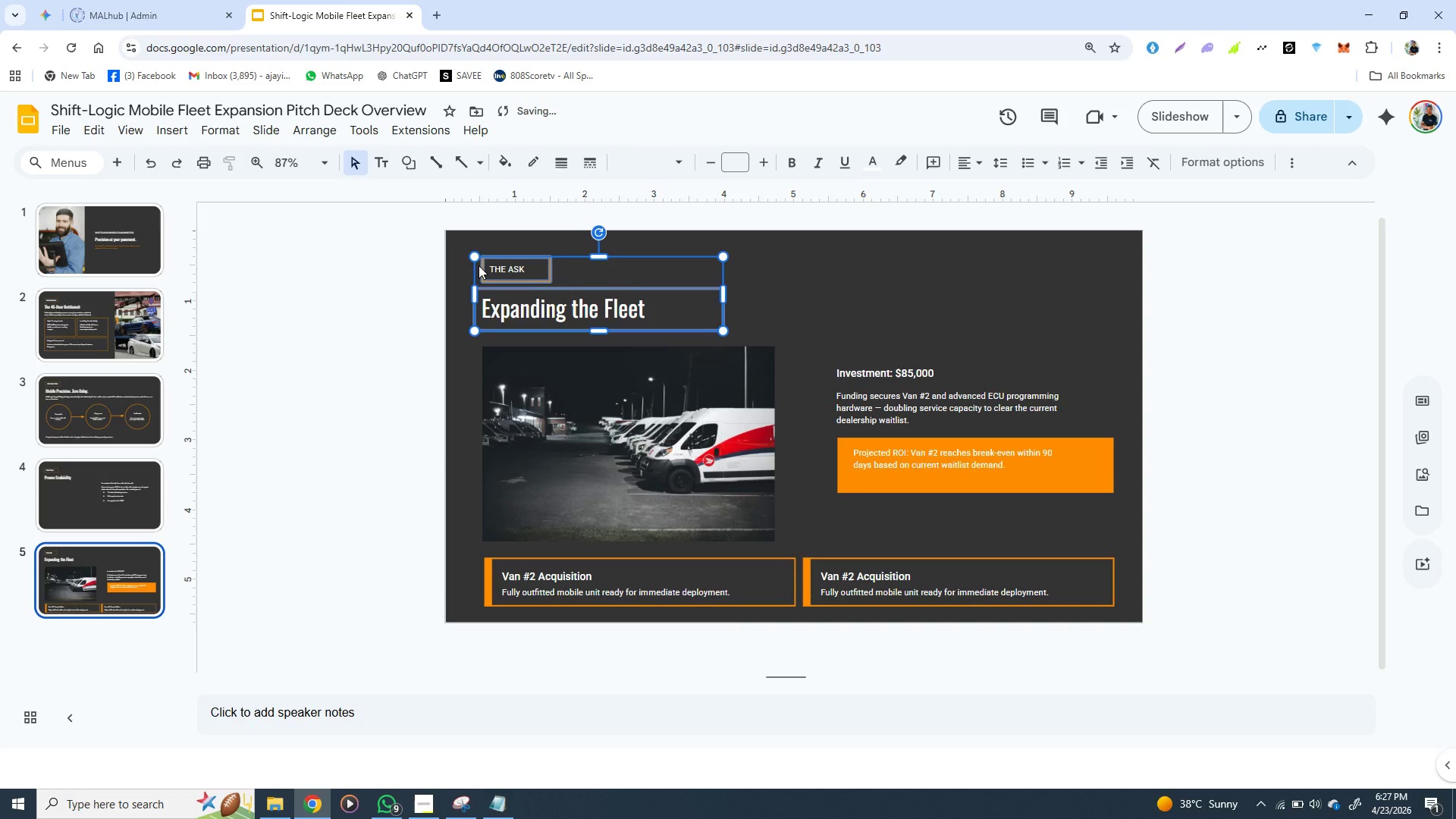 
key(ArrowDown)
 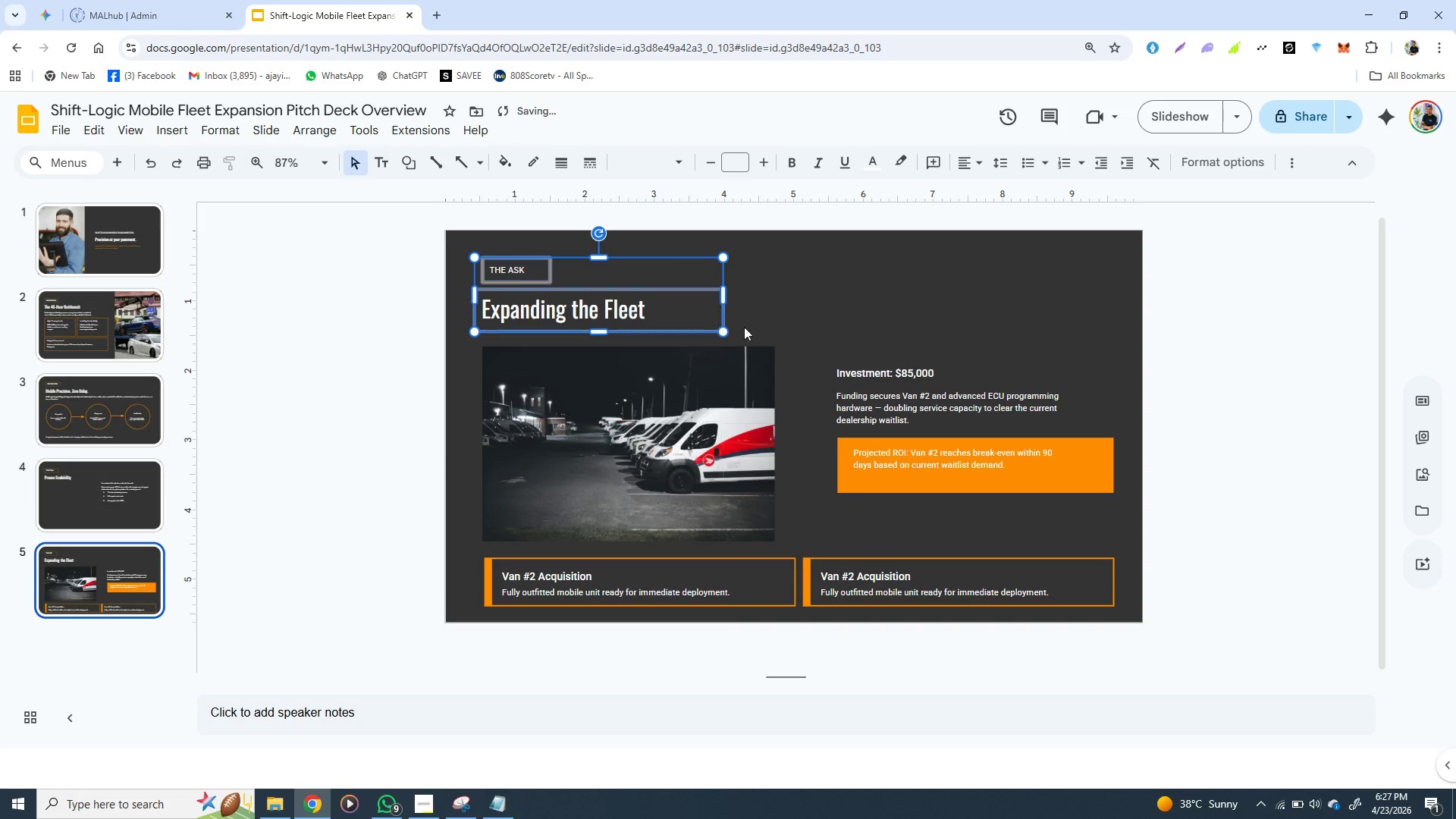 
left_click([799, 324])
 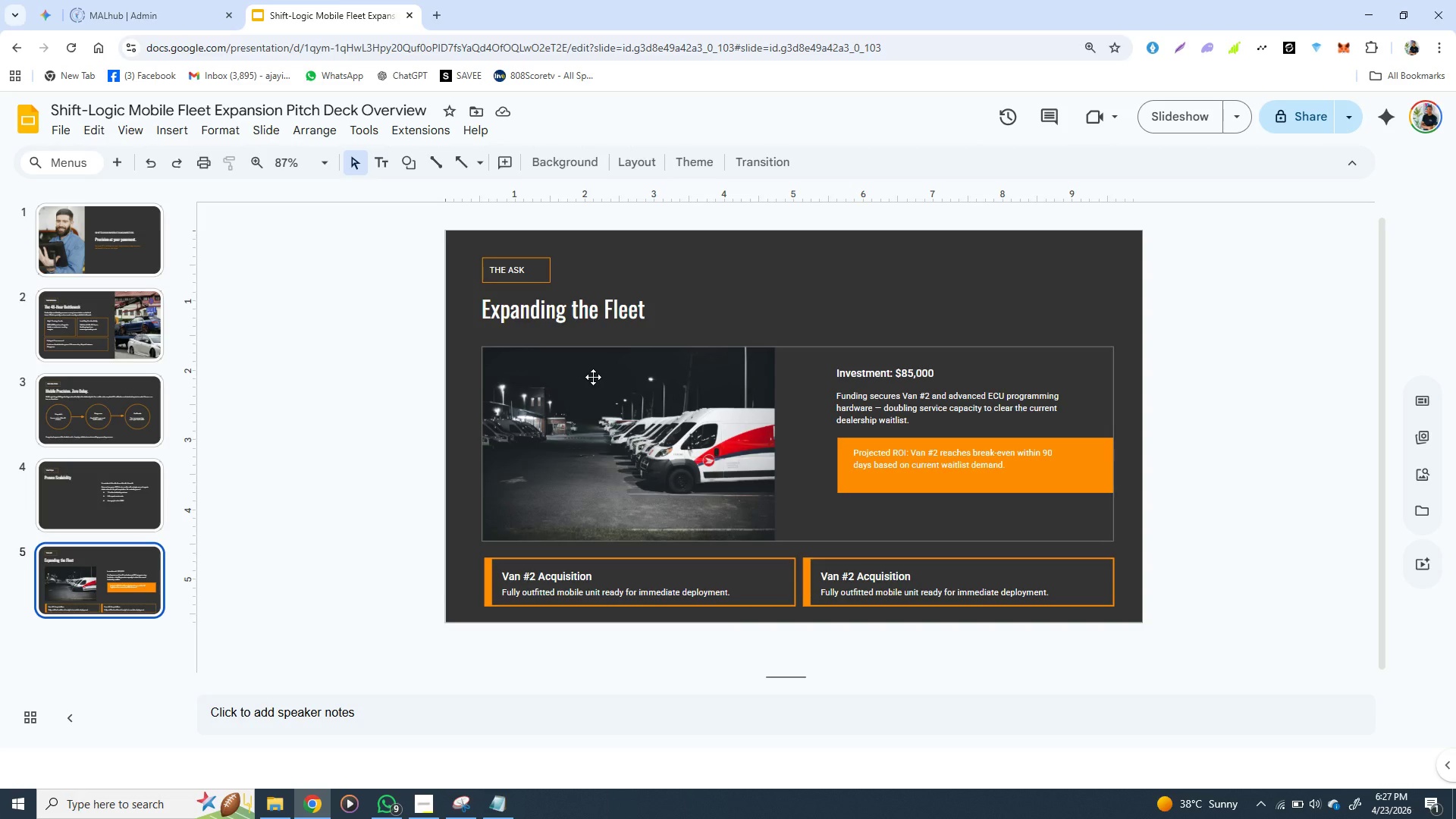 
wait(30.02)
 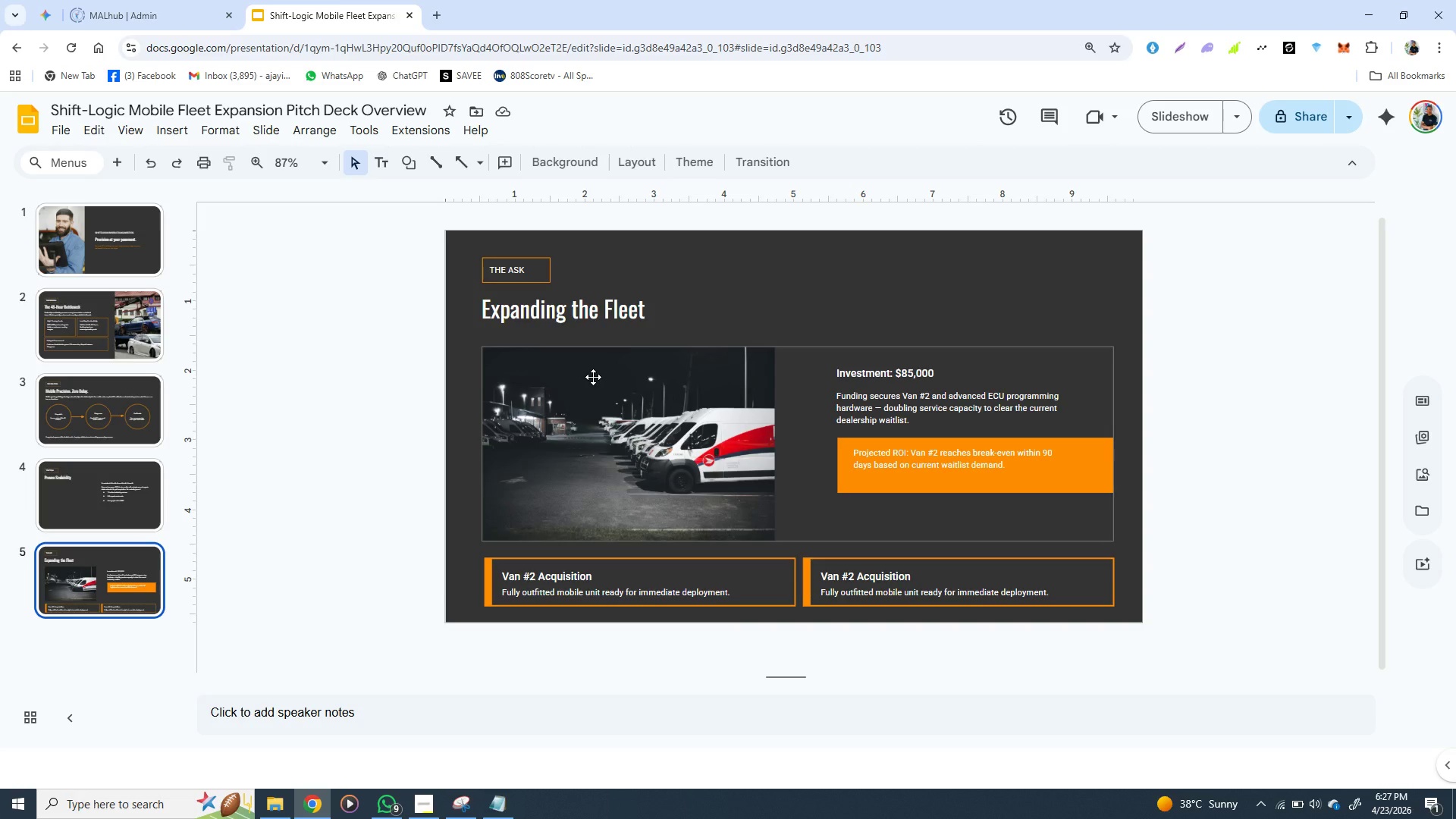 
left_click([479, 299])
 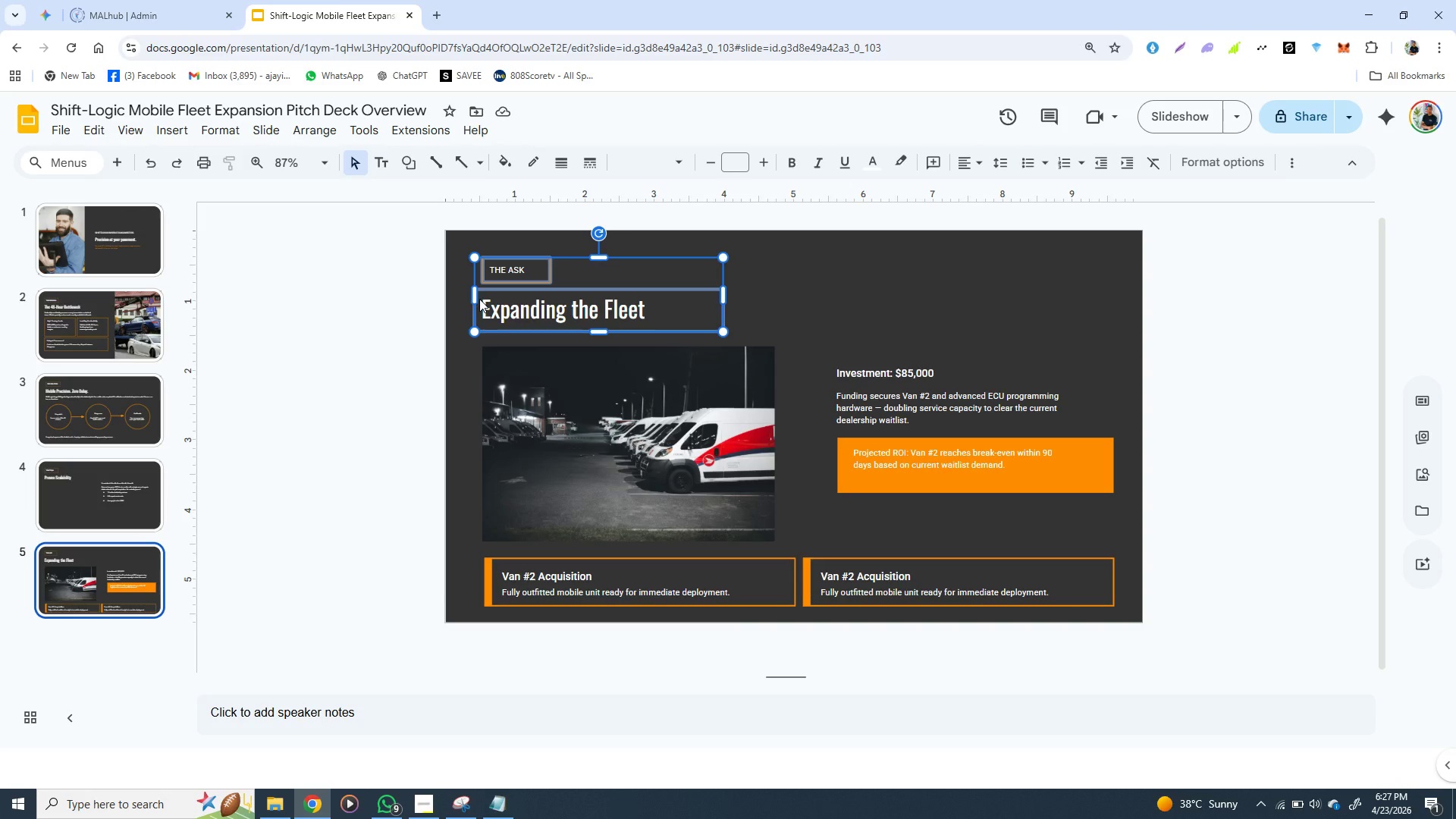 
hold_key(key=ShiftLeft, duration=1.53)
 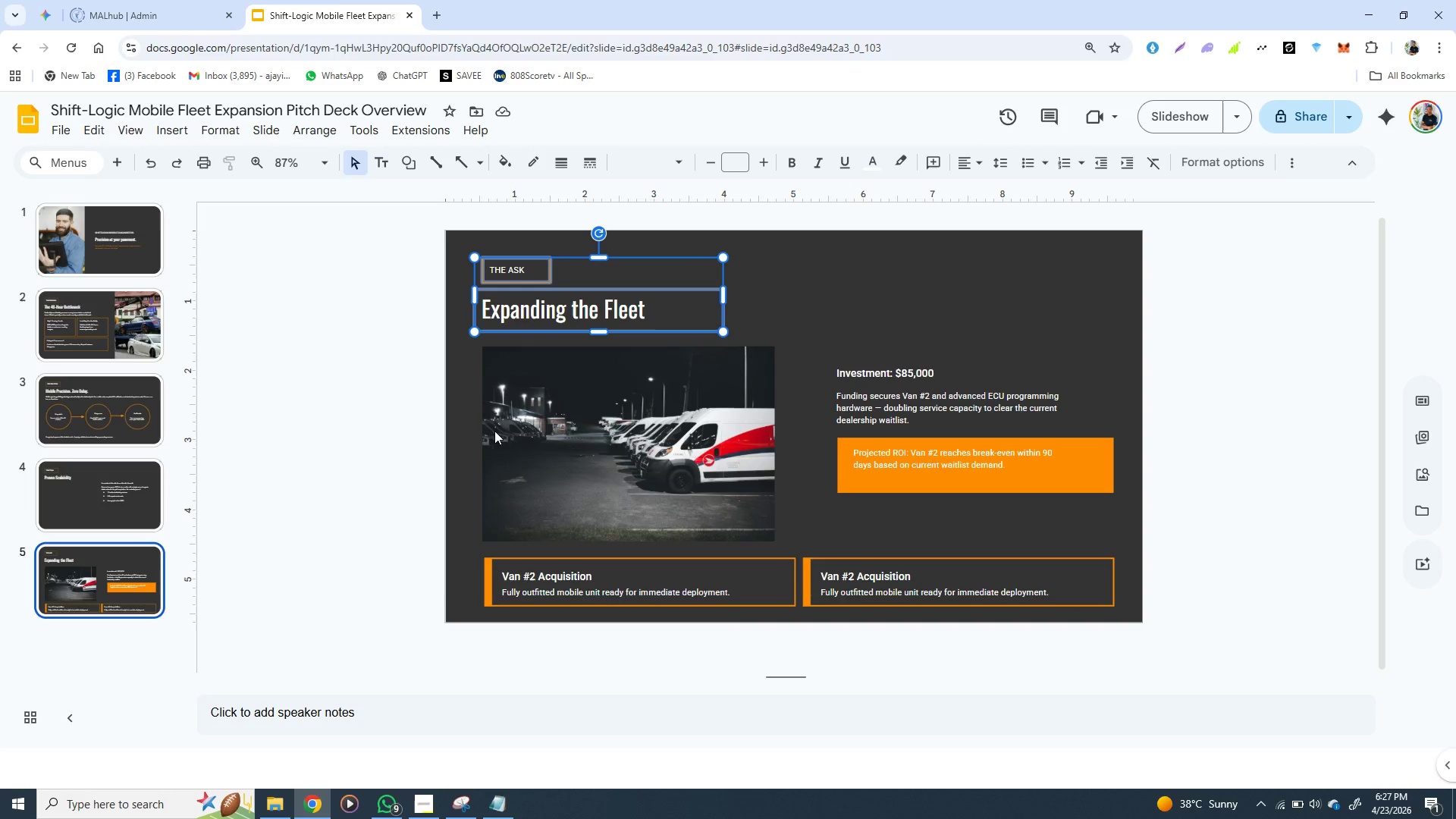 
hold_key(key=ShiftLeft, duration=1.5)
left_click([479, 426])
 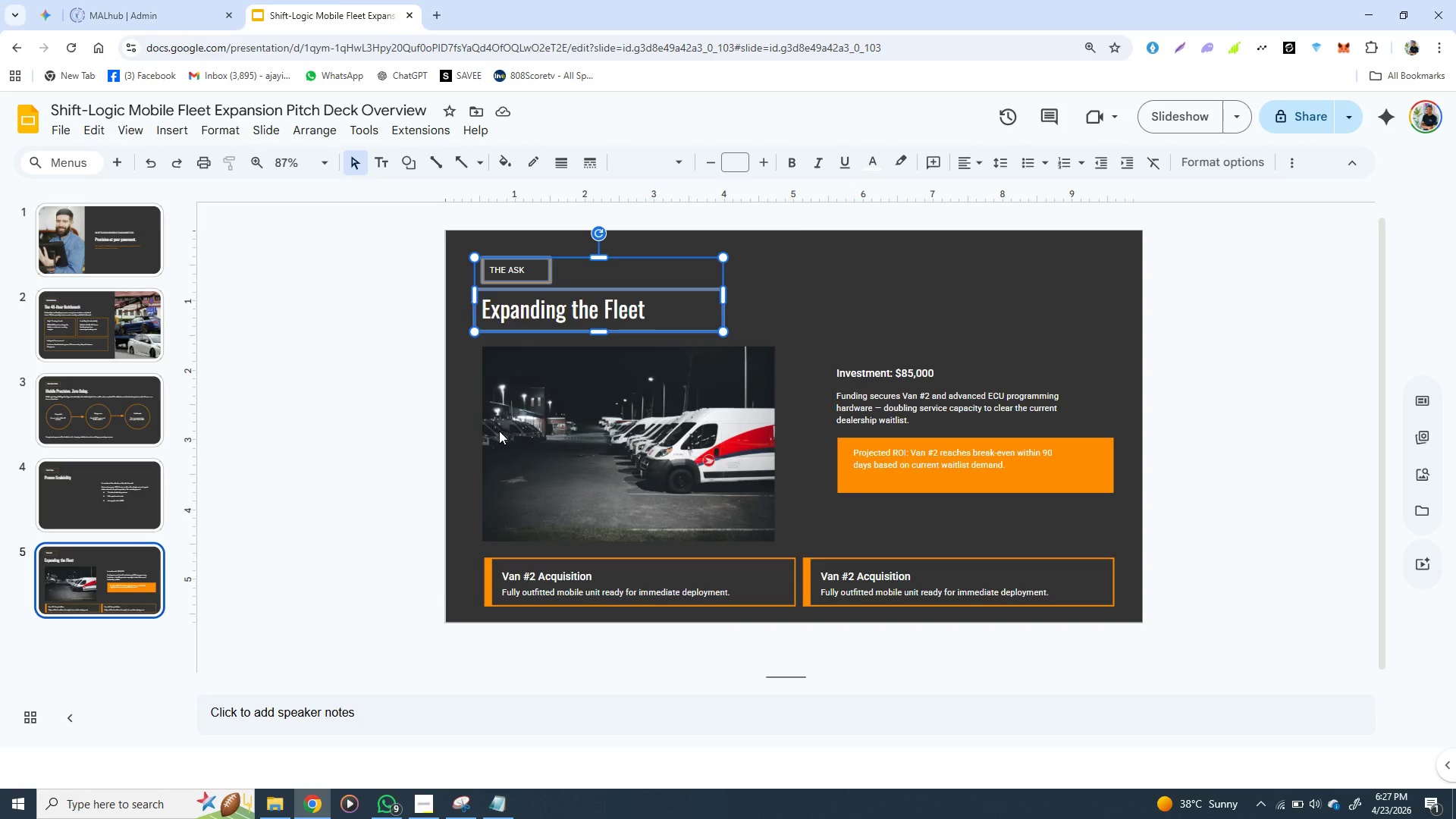 
left_click([499, 431])
 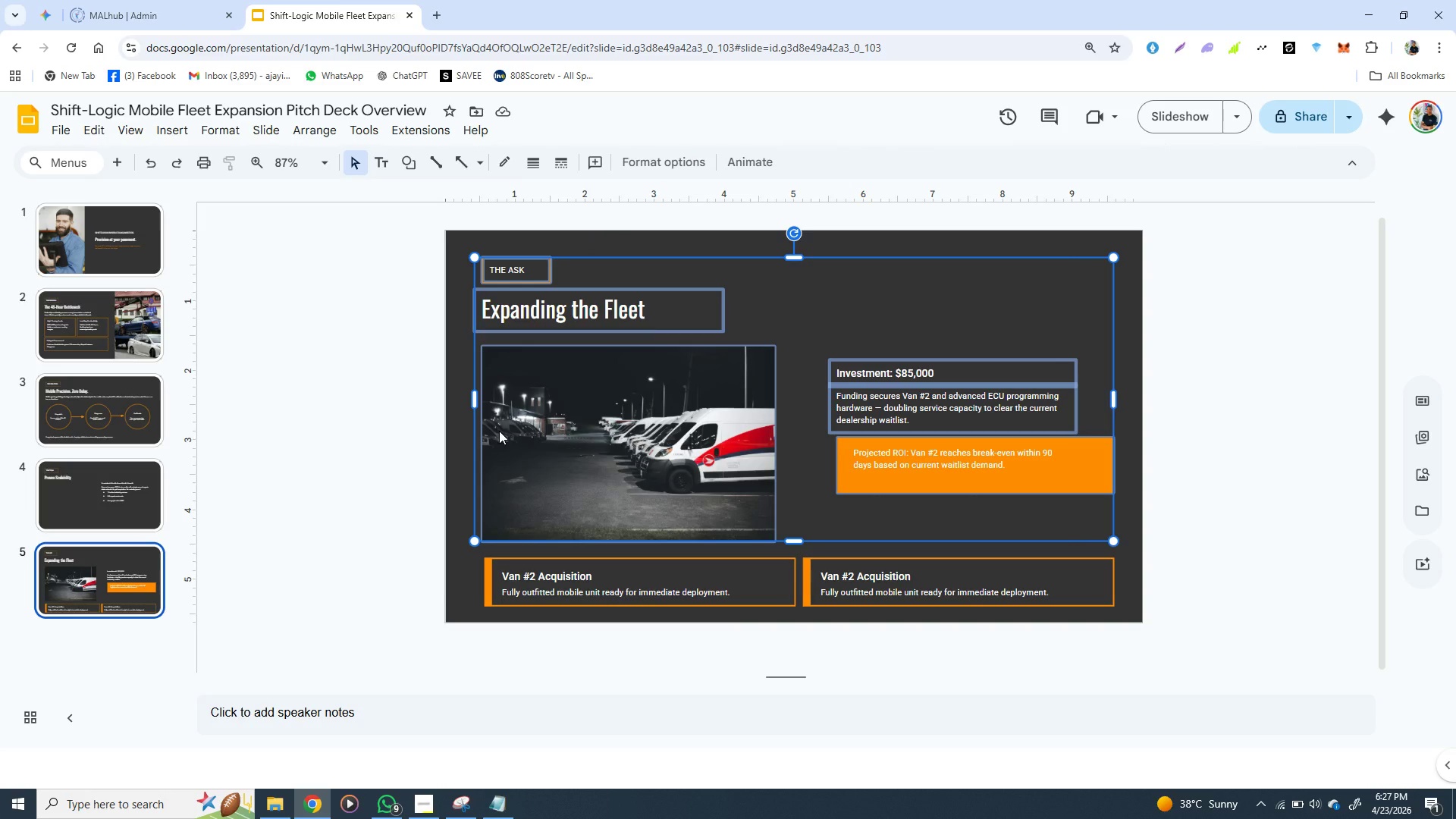 
hold_key(key=ShiftLeft, duration=1.5)
left_click([501, 557])
 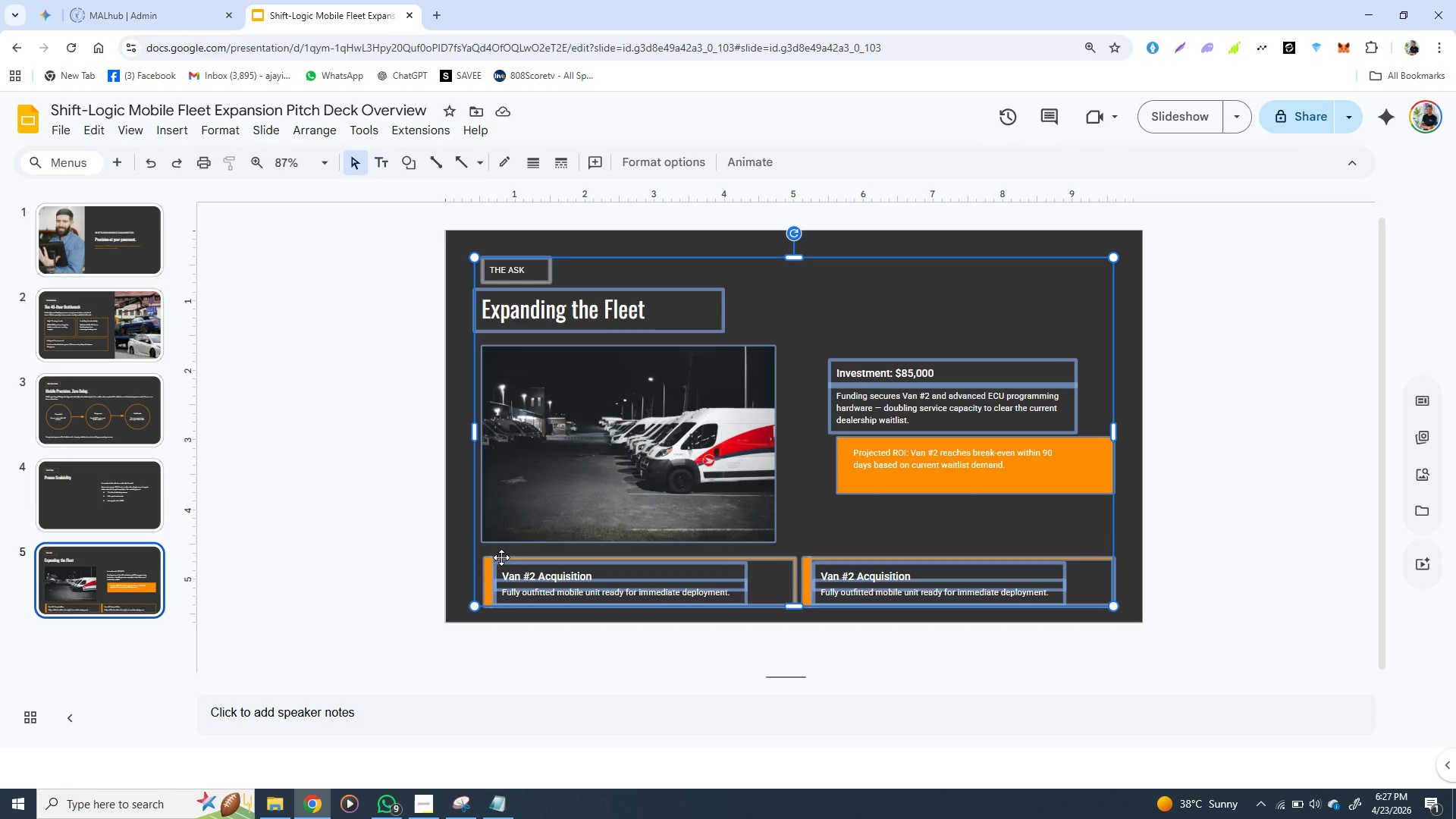 
hold_key(key=ShiftLeft, duration=0.42)
 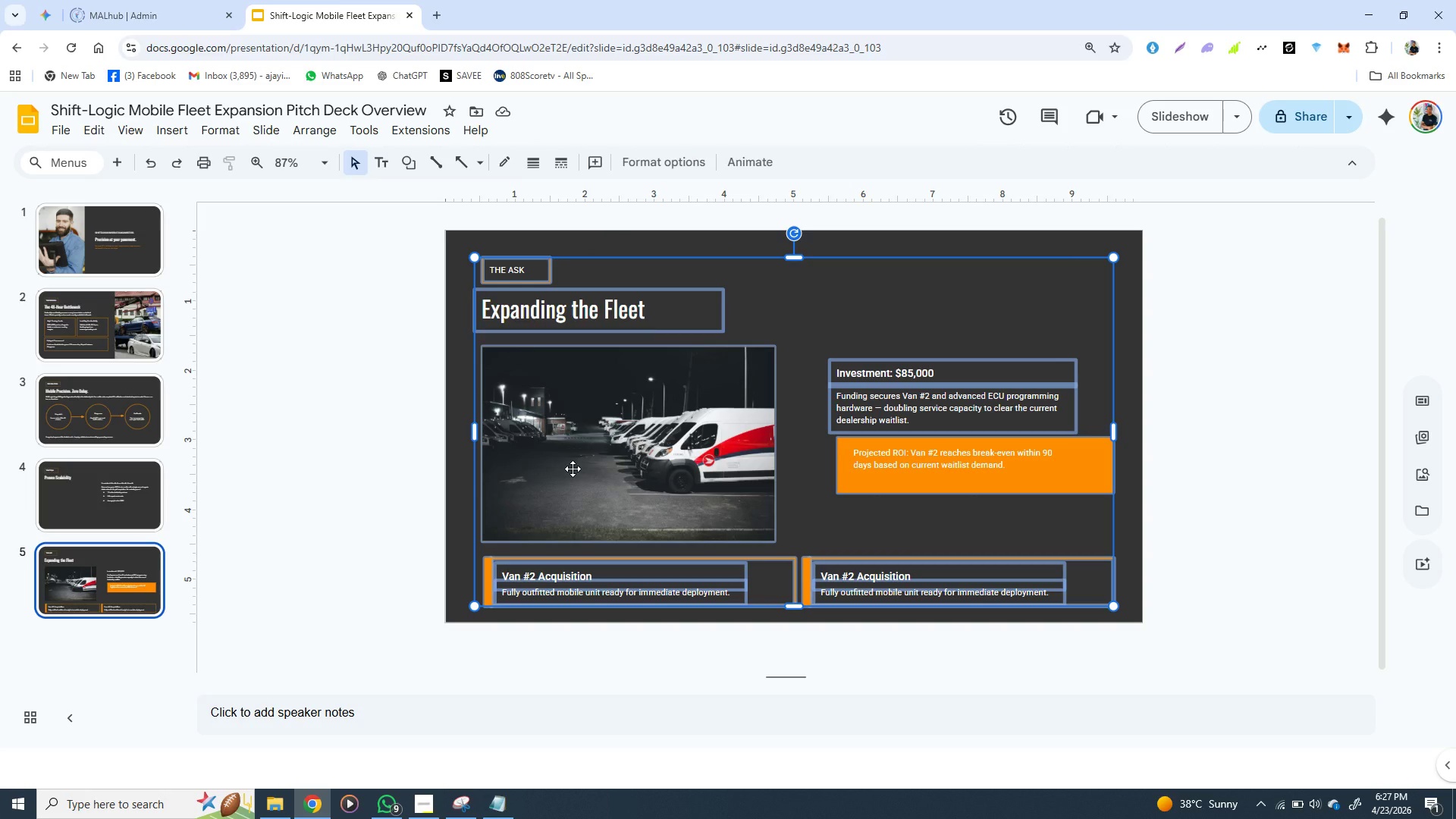 
right_click([573, 469])
 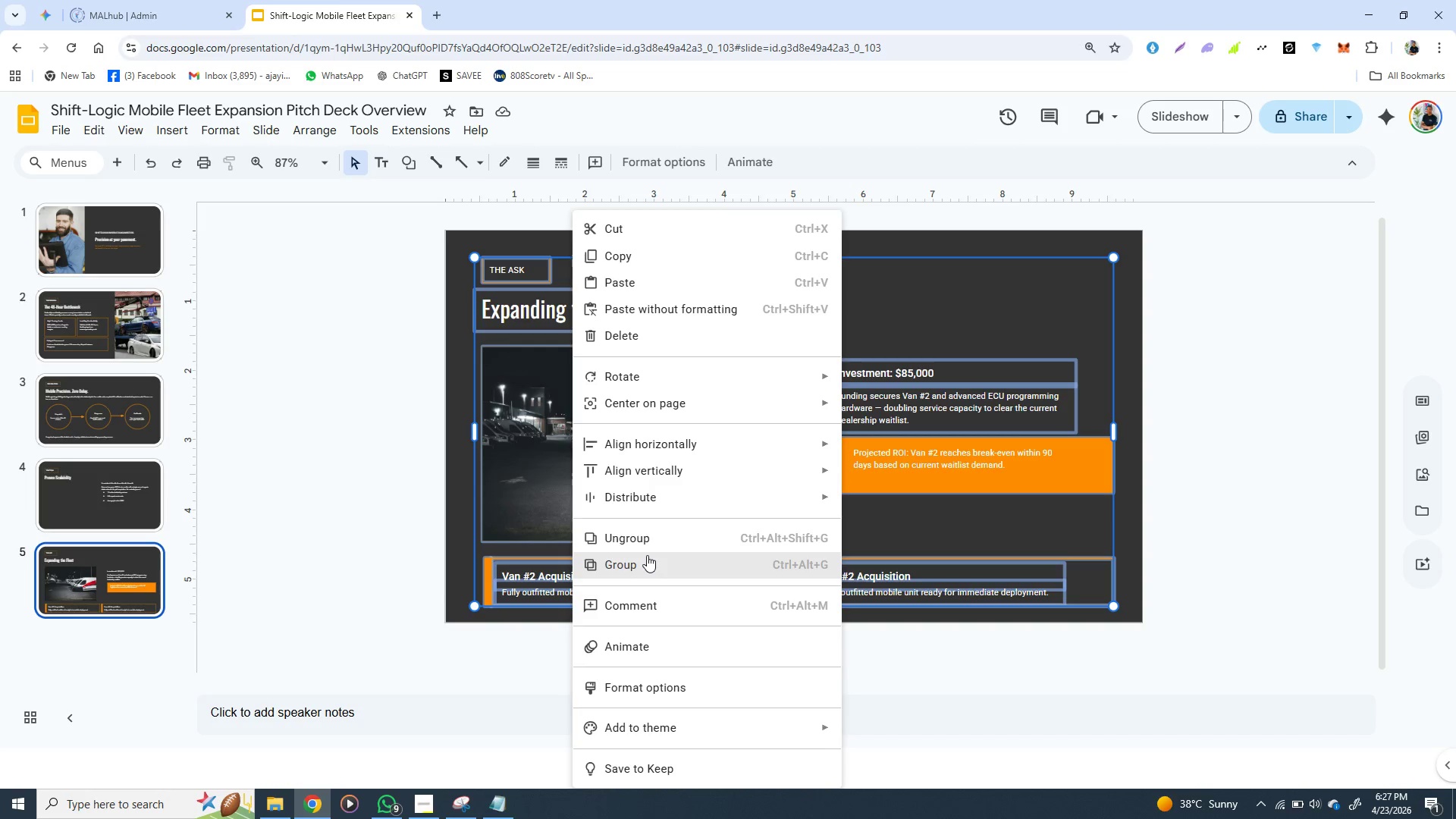 
left_click([647, 557])
 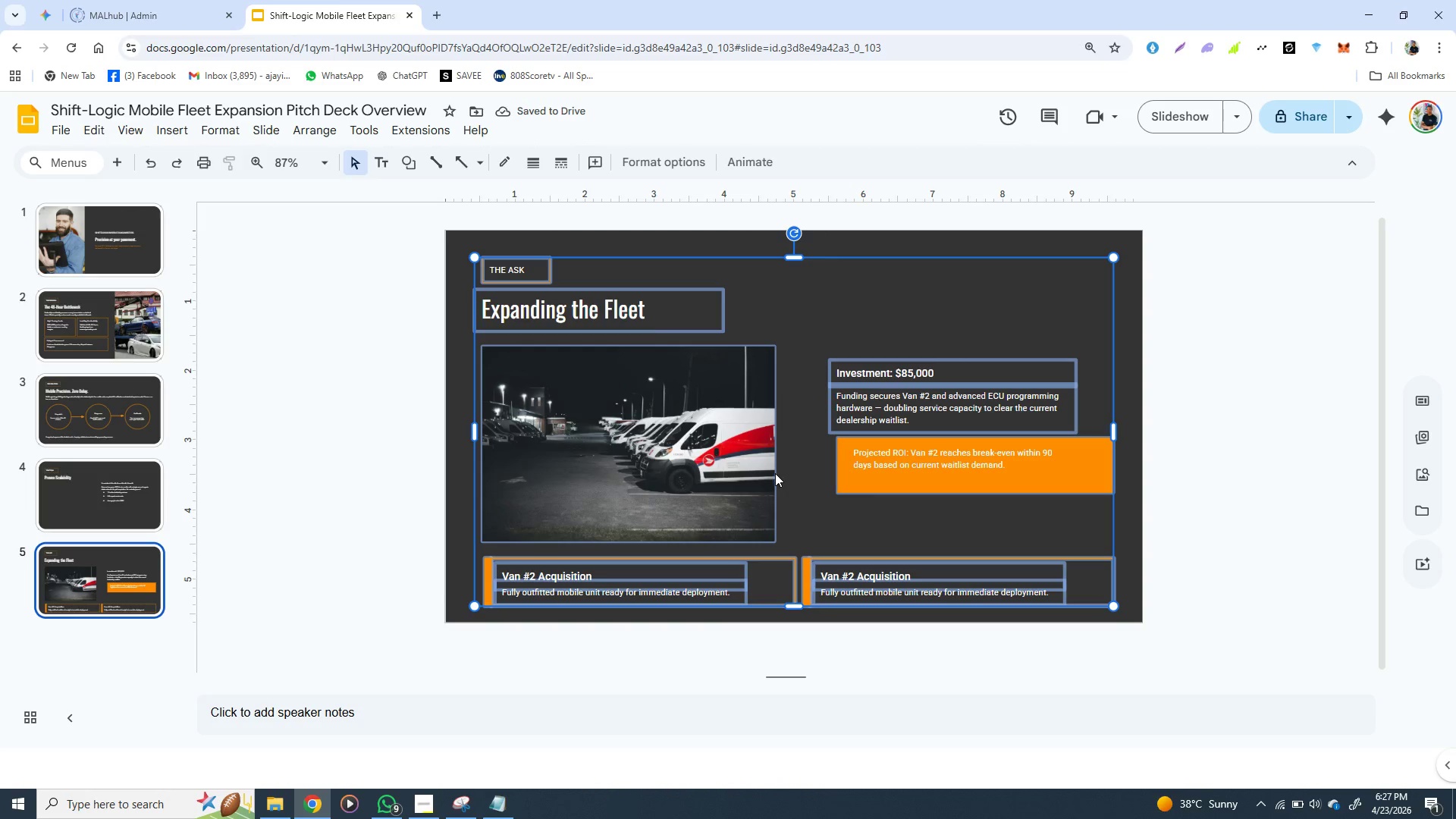 
wait(5.59)
 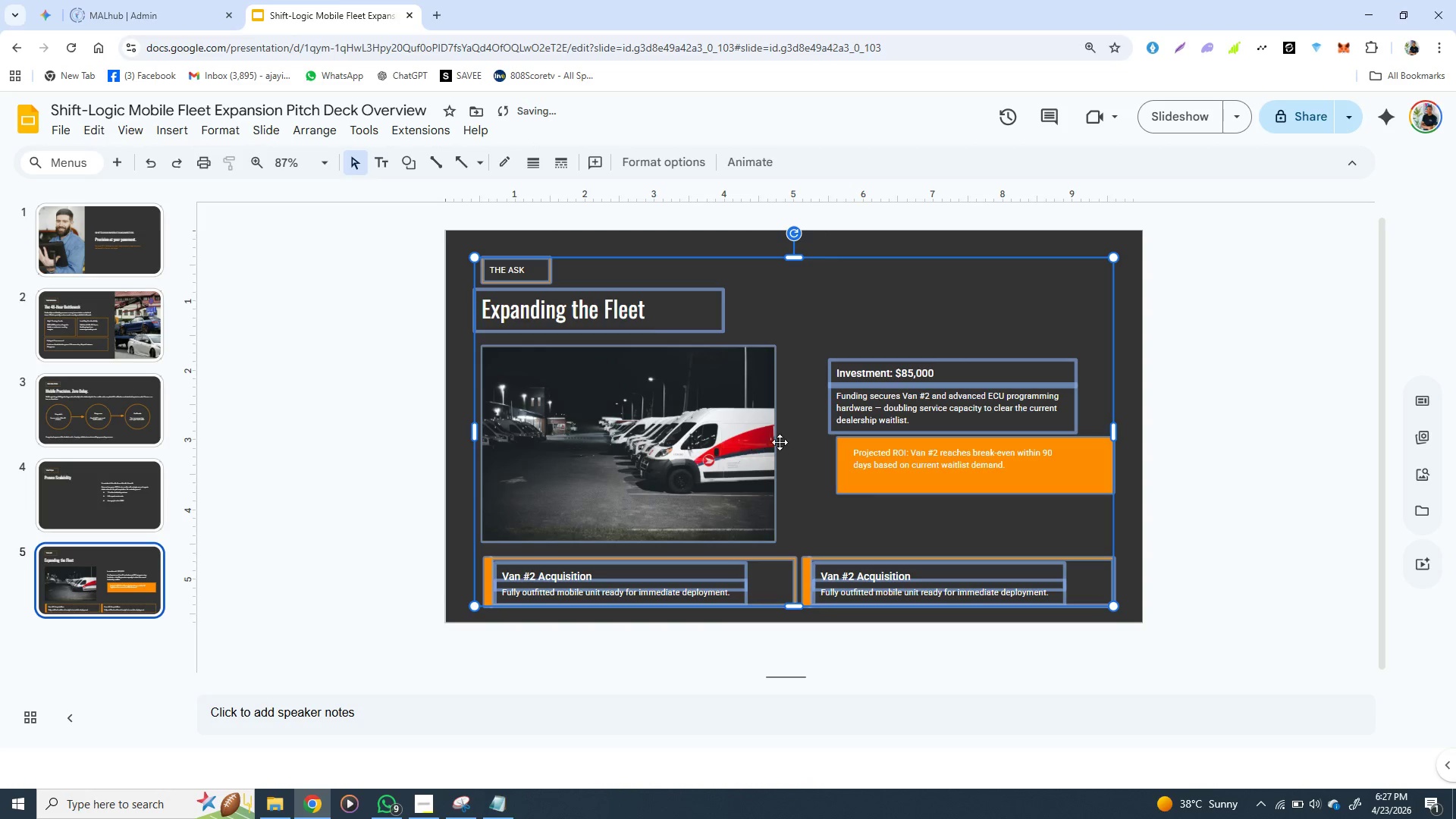 
left_click_drag(start_coordinate=[761, 473], to_coordinate=[761, 468])
 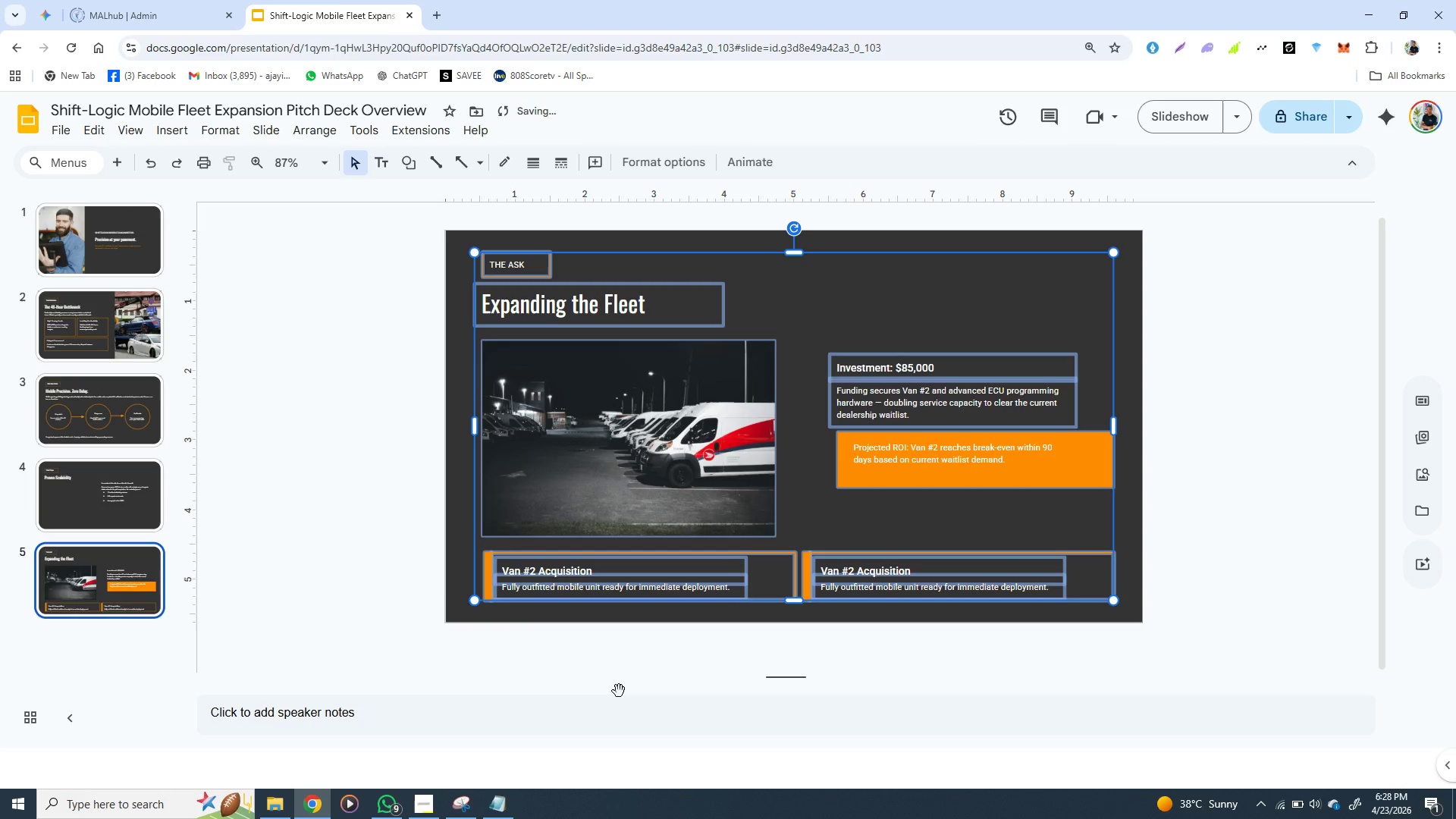 
left_click([613, 706])
 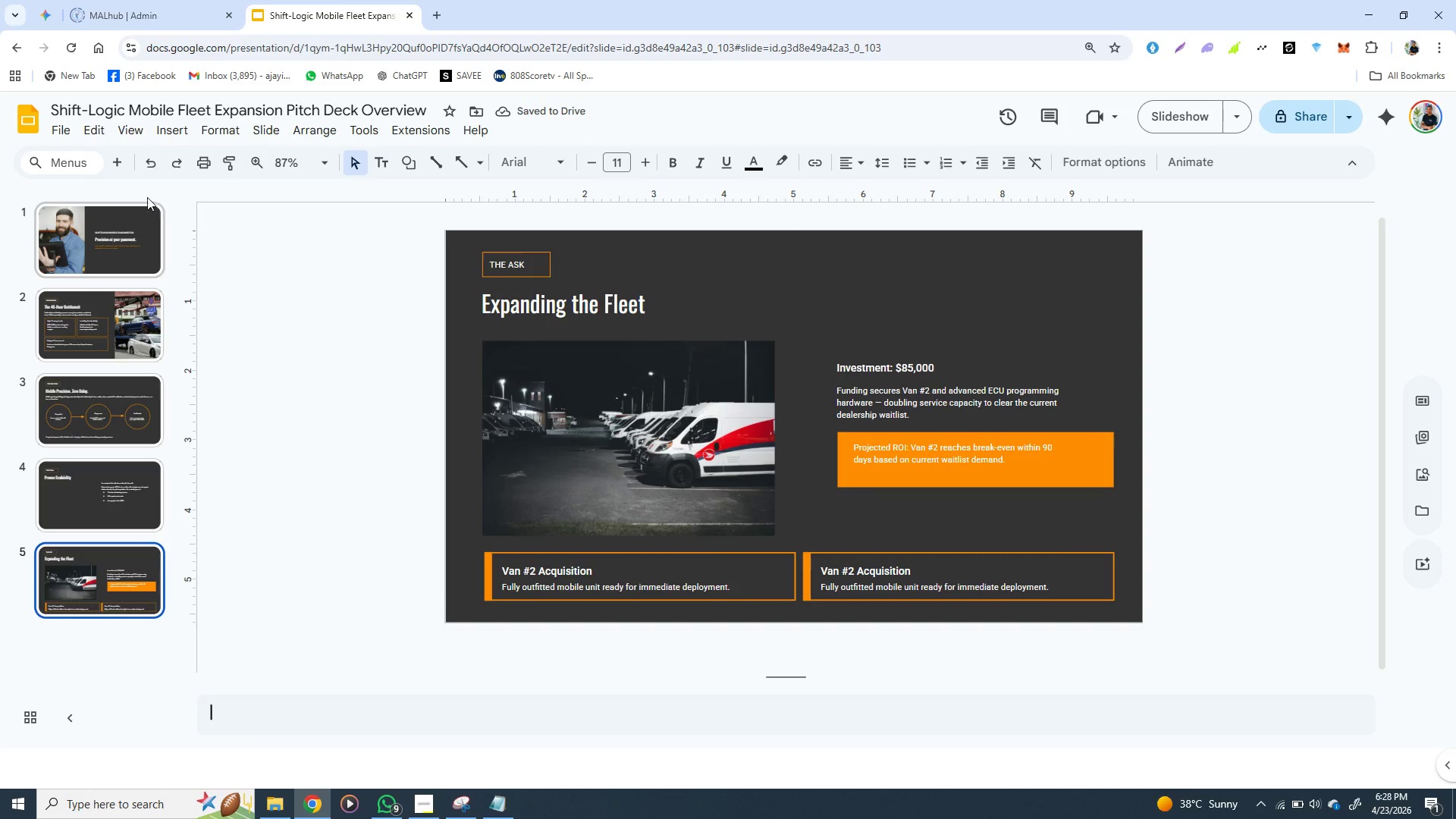 
left_click([117, 166])
 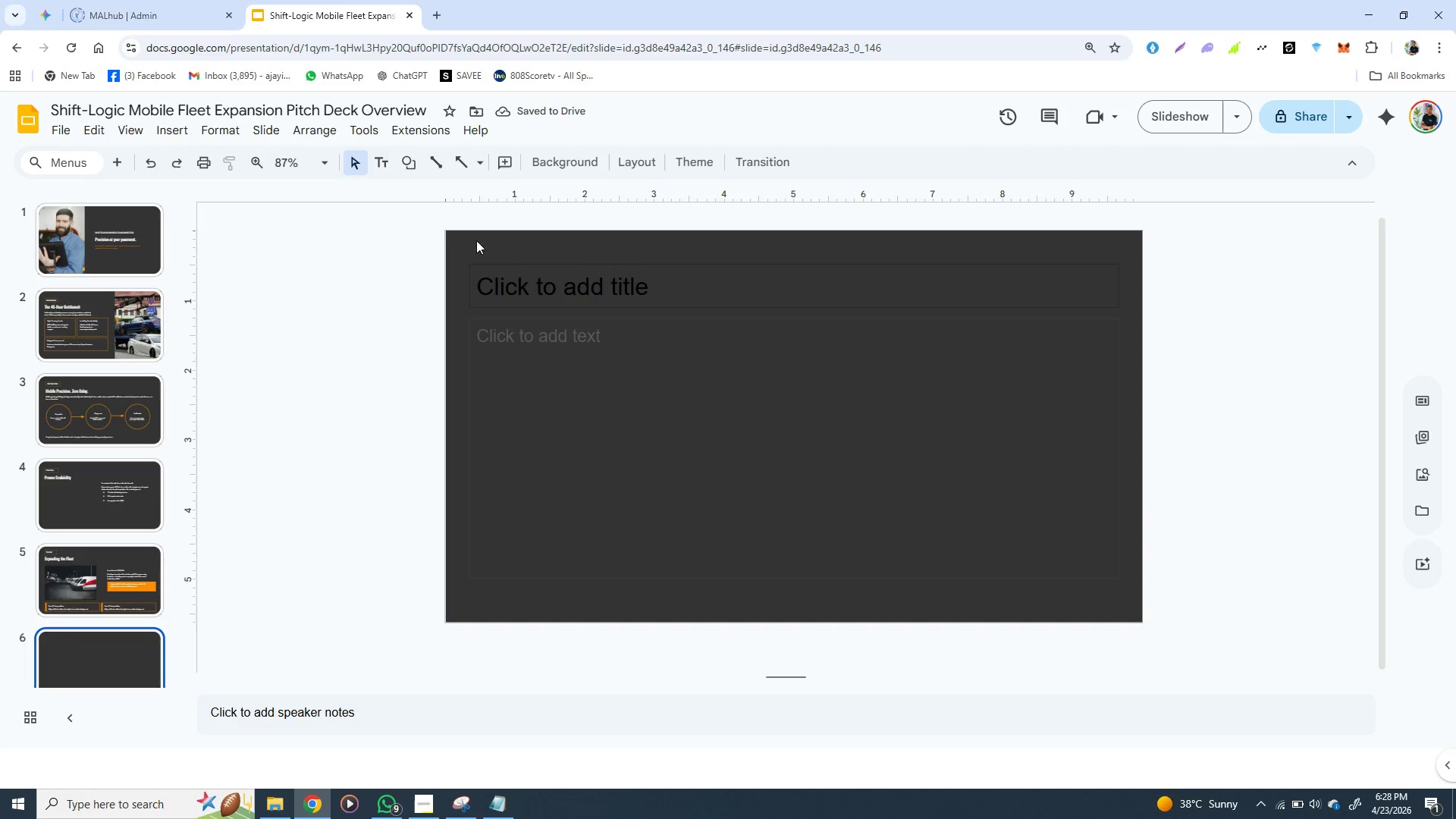 
left_click([521, 268])
 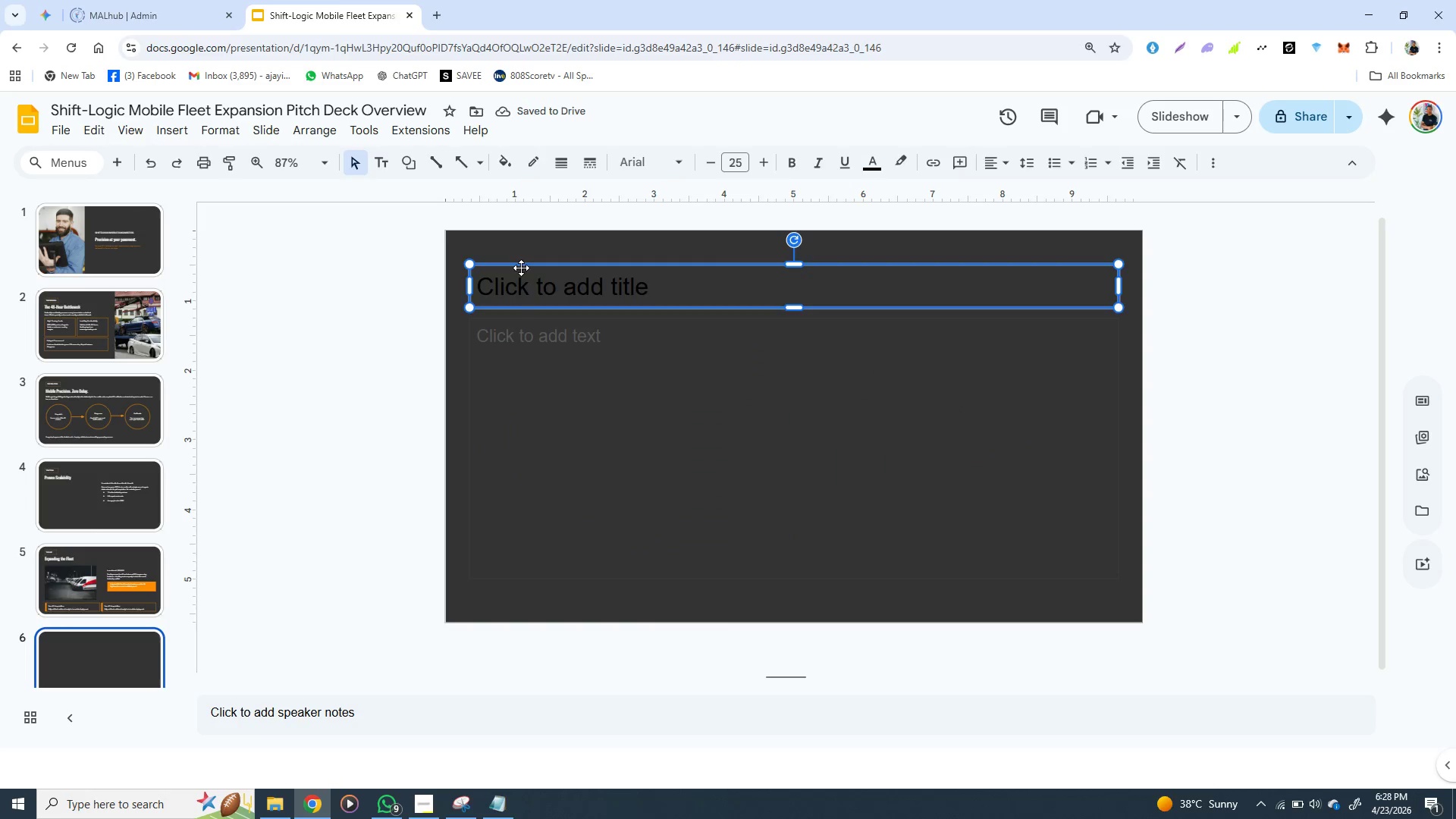 
key(Backspace)
 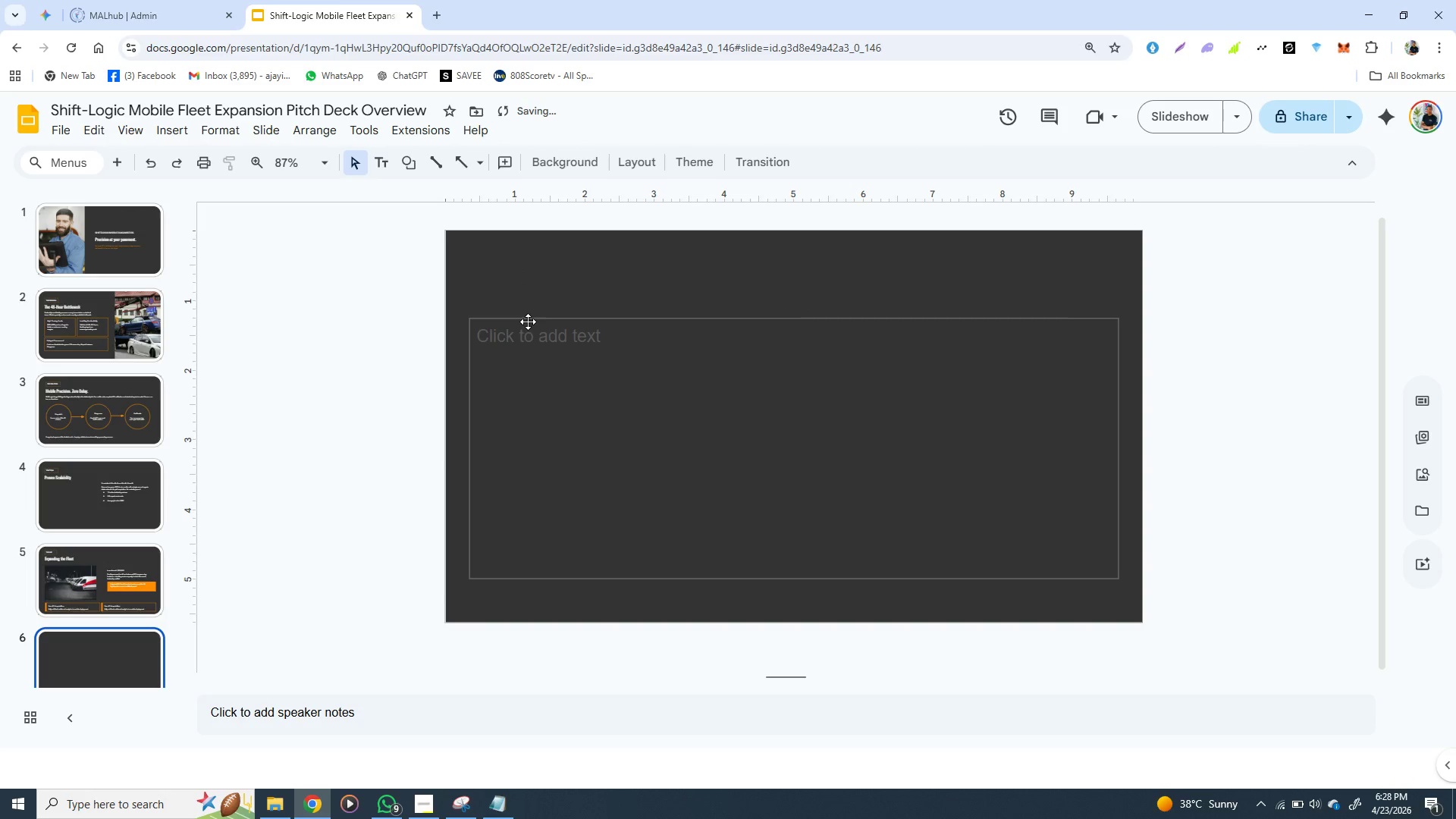 
left_click([528, 322])
 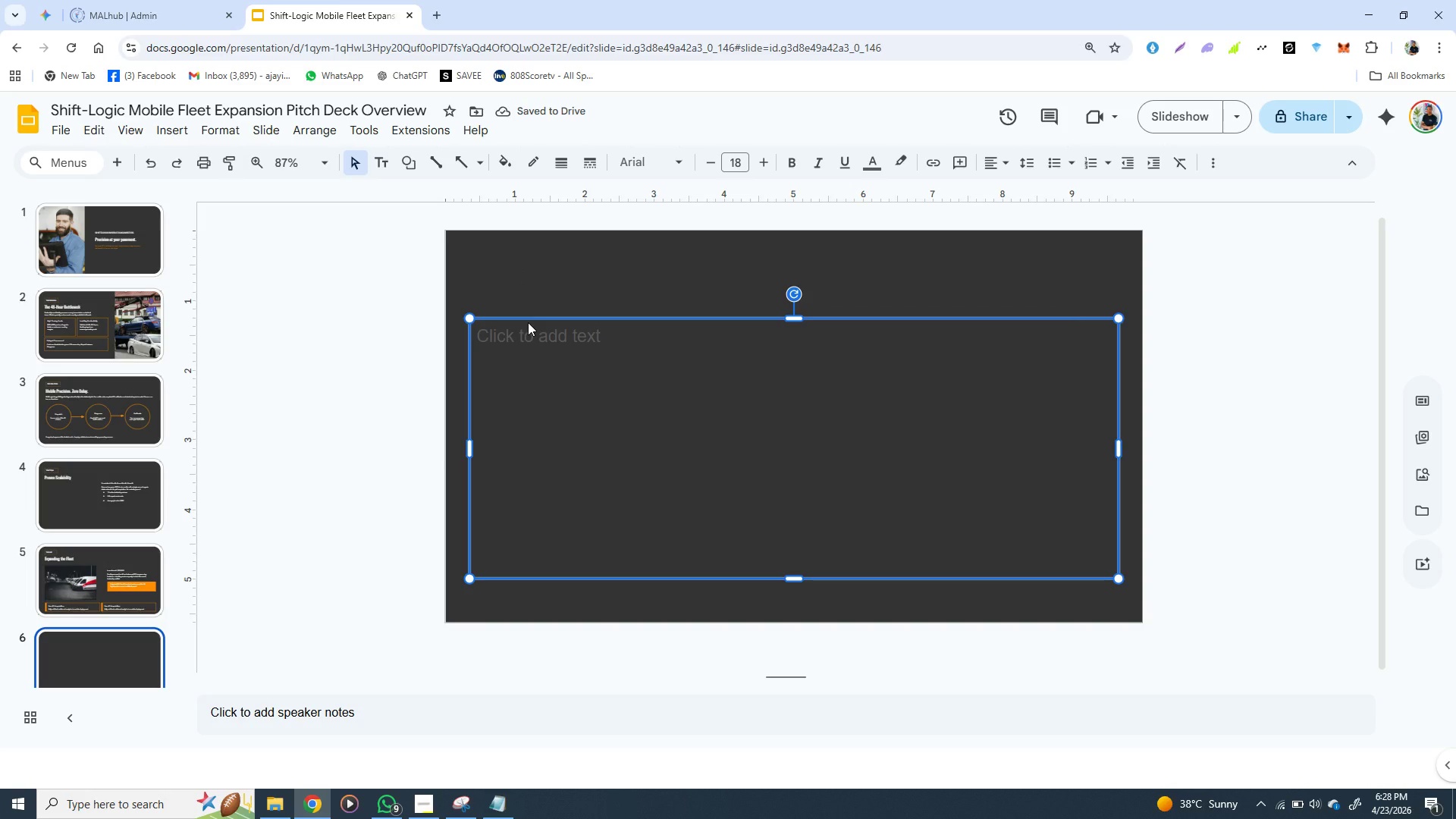 
key(Backspace)
 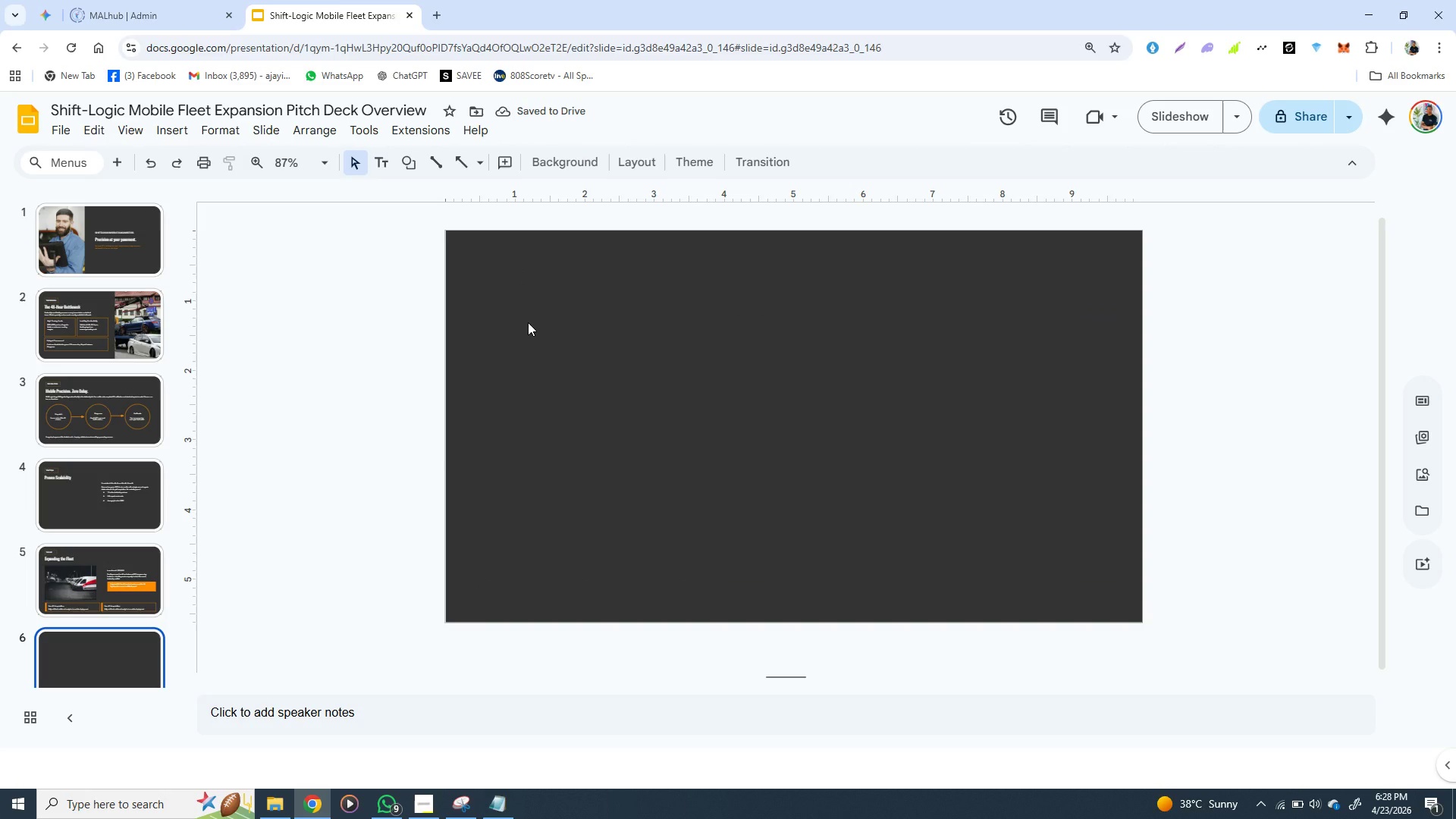 
wait(9.91)
 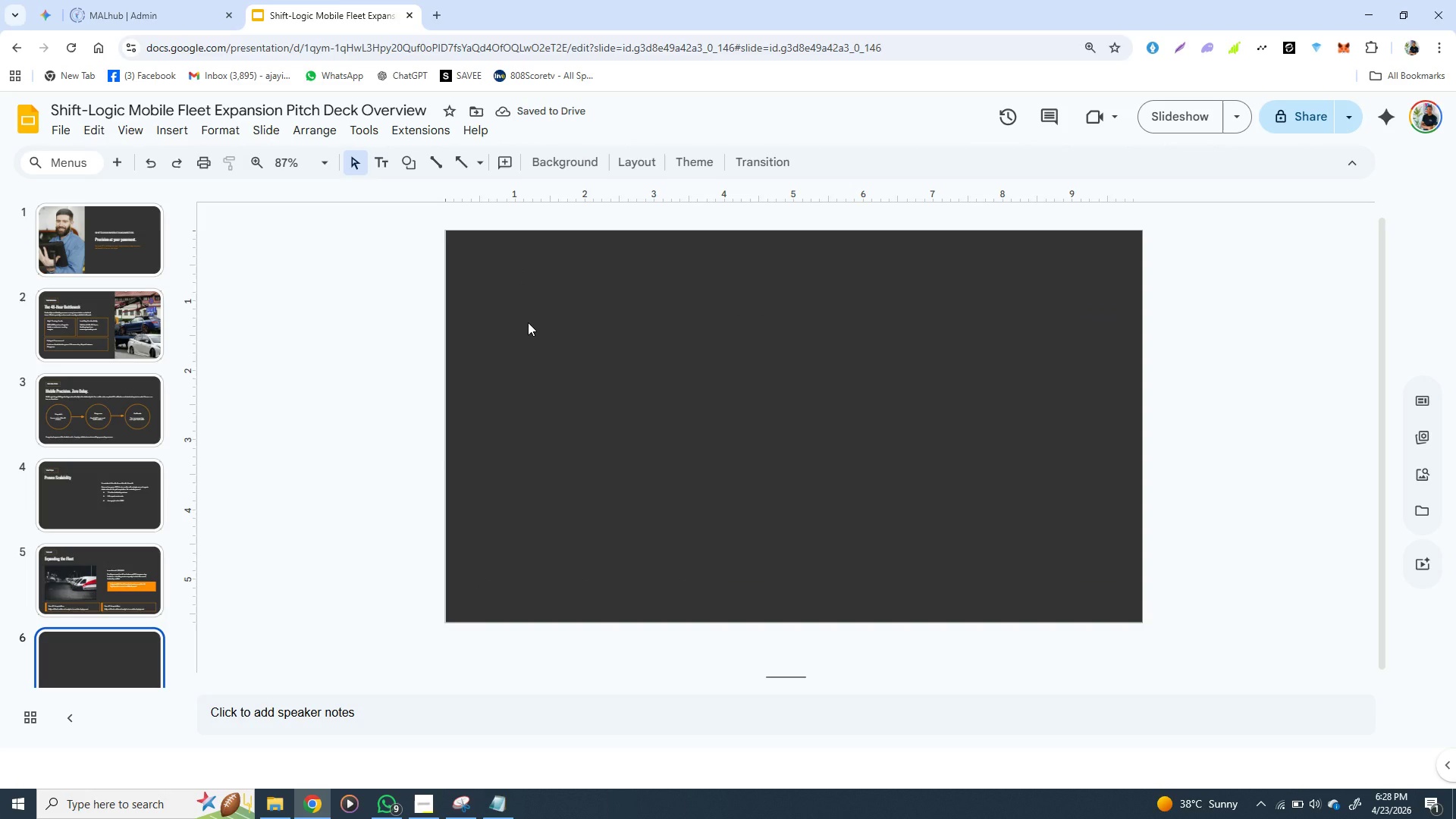 
left_click([112, 394])
 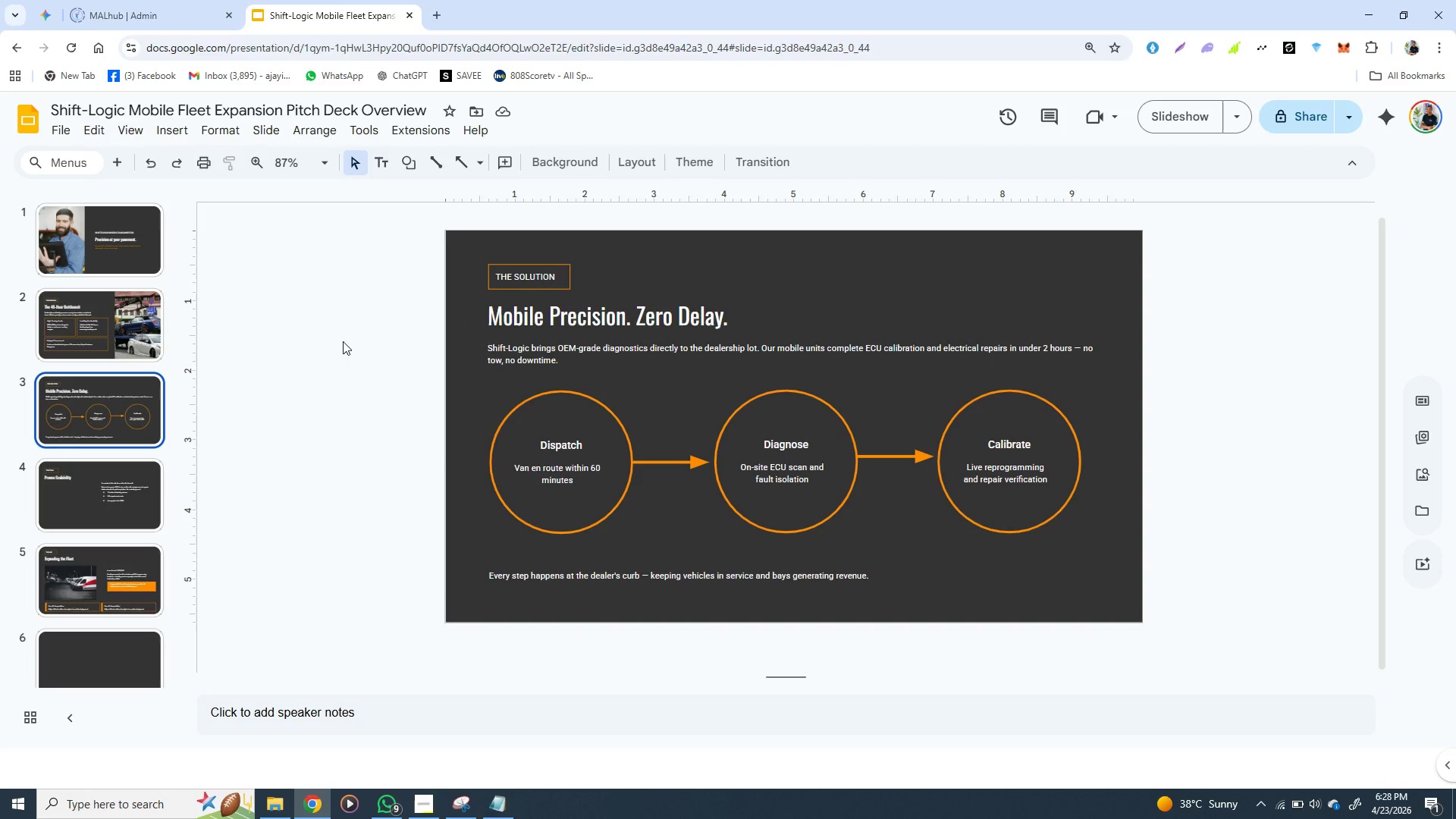 
wait(5.33)
 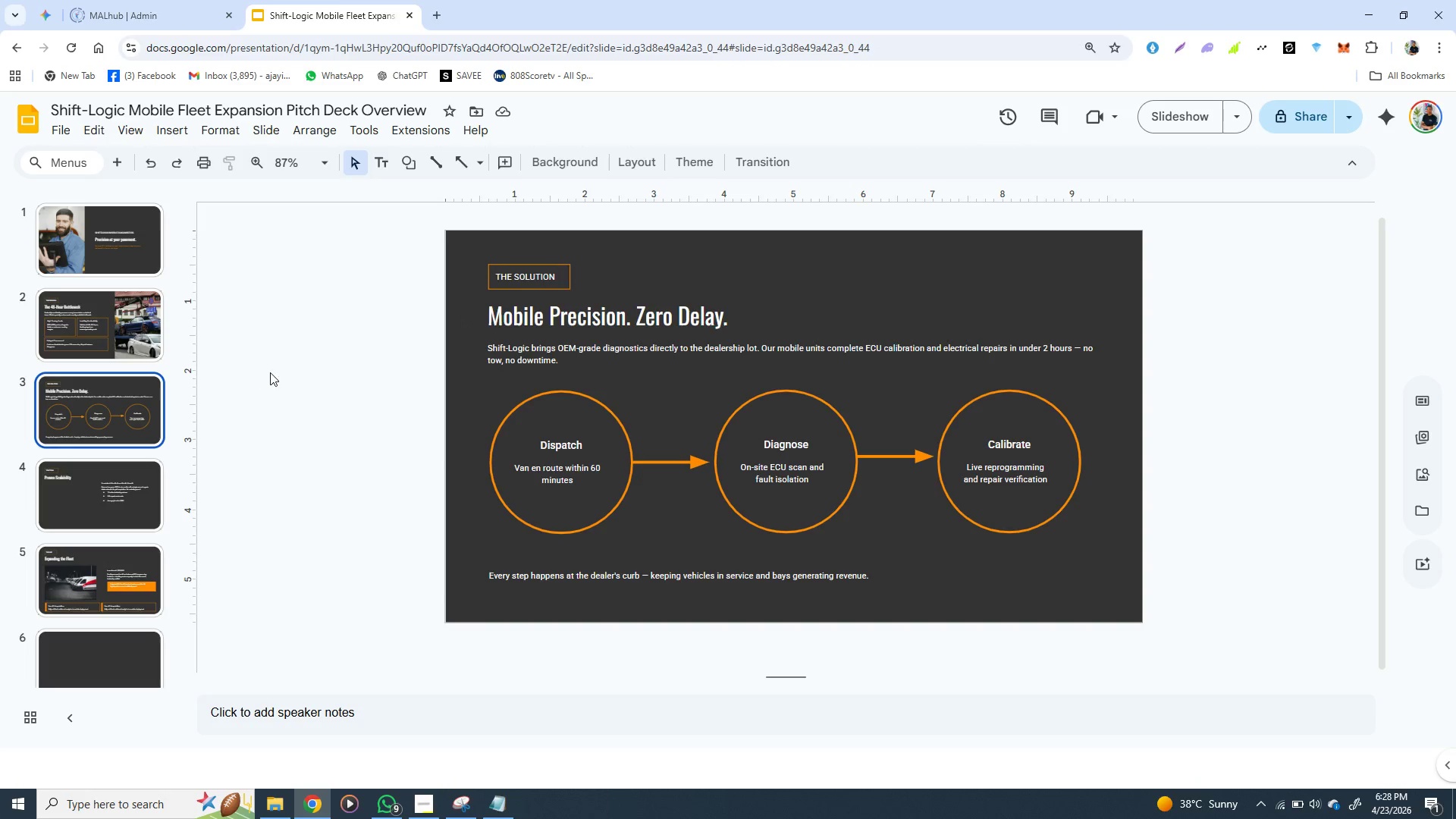 
left_click([500, 312])
 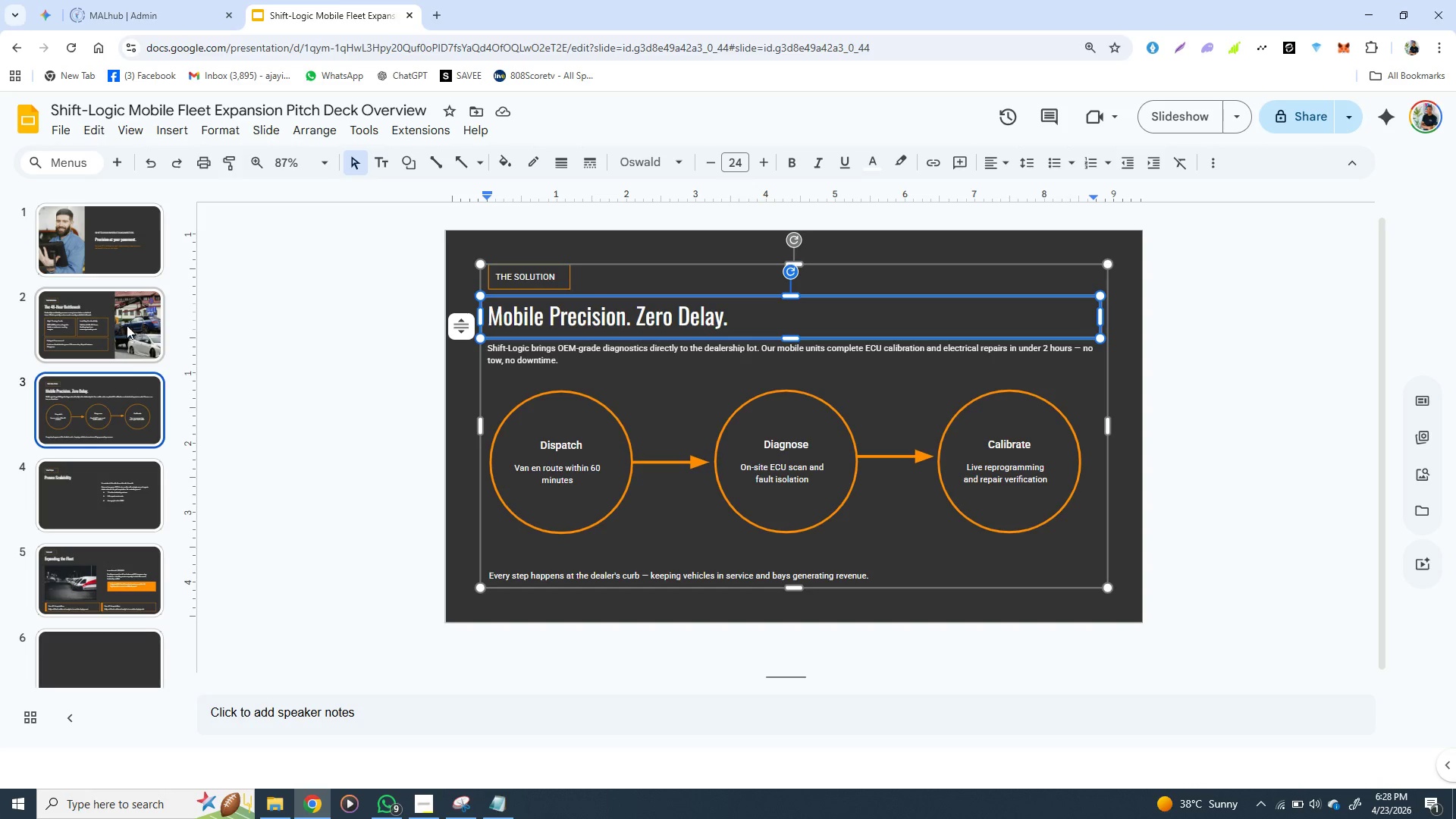 
left_click([127, 635])
 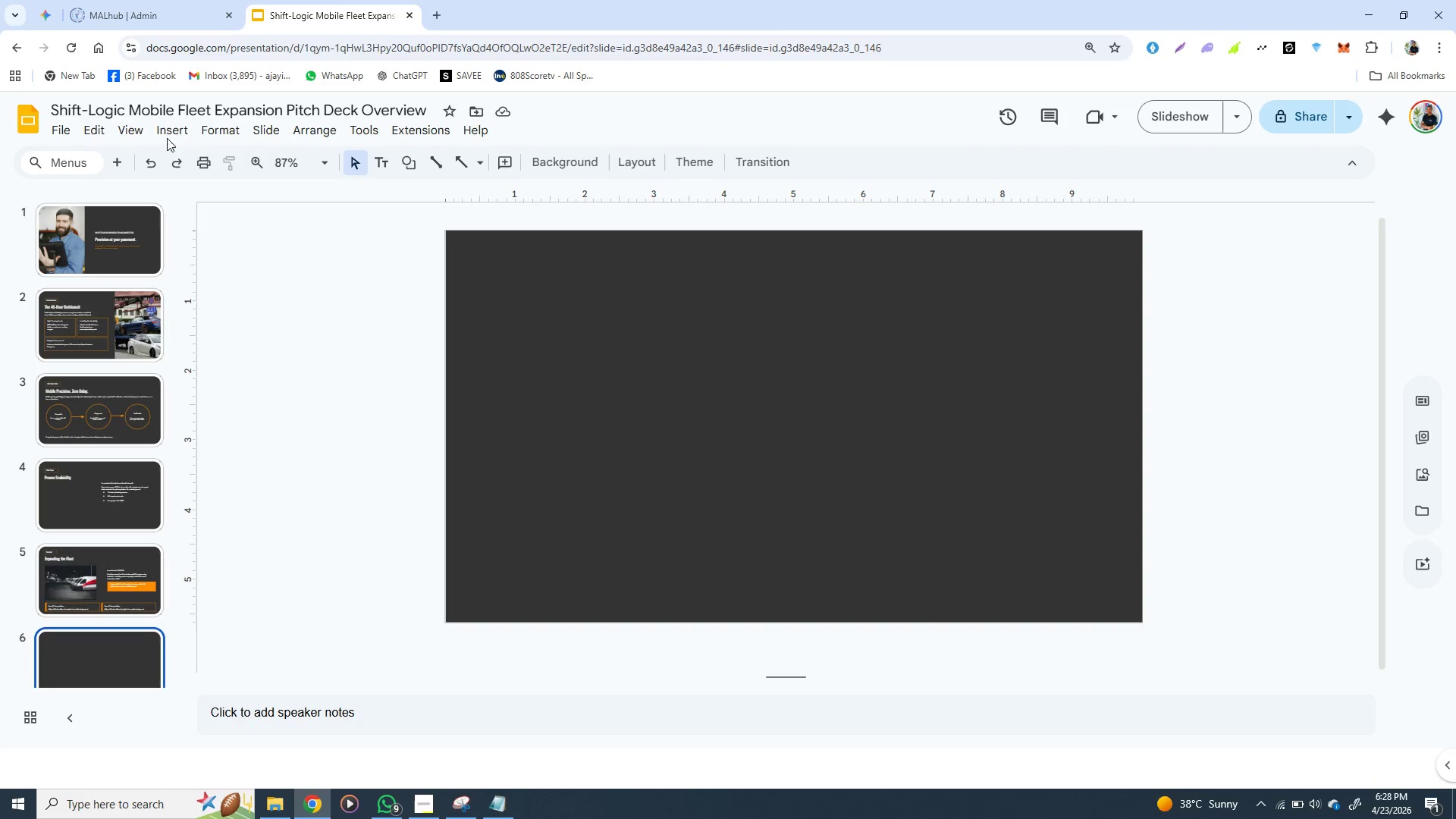 
left_click([178, 133])
 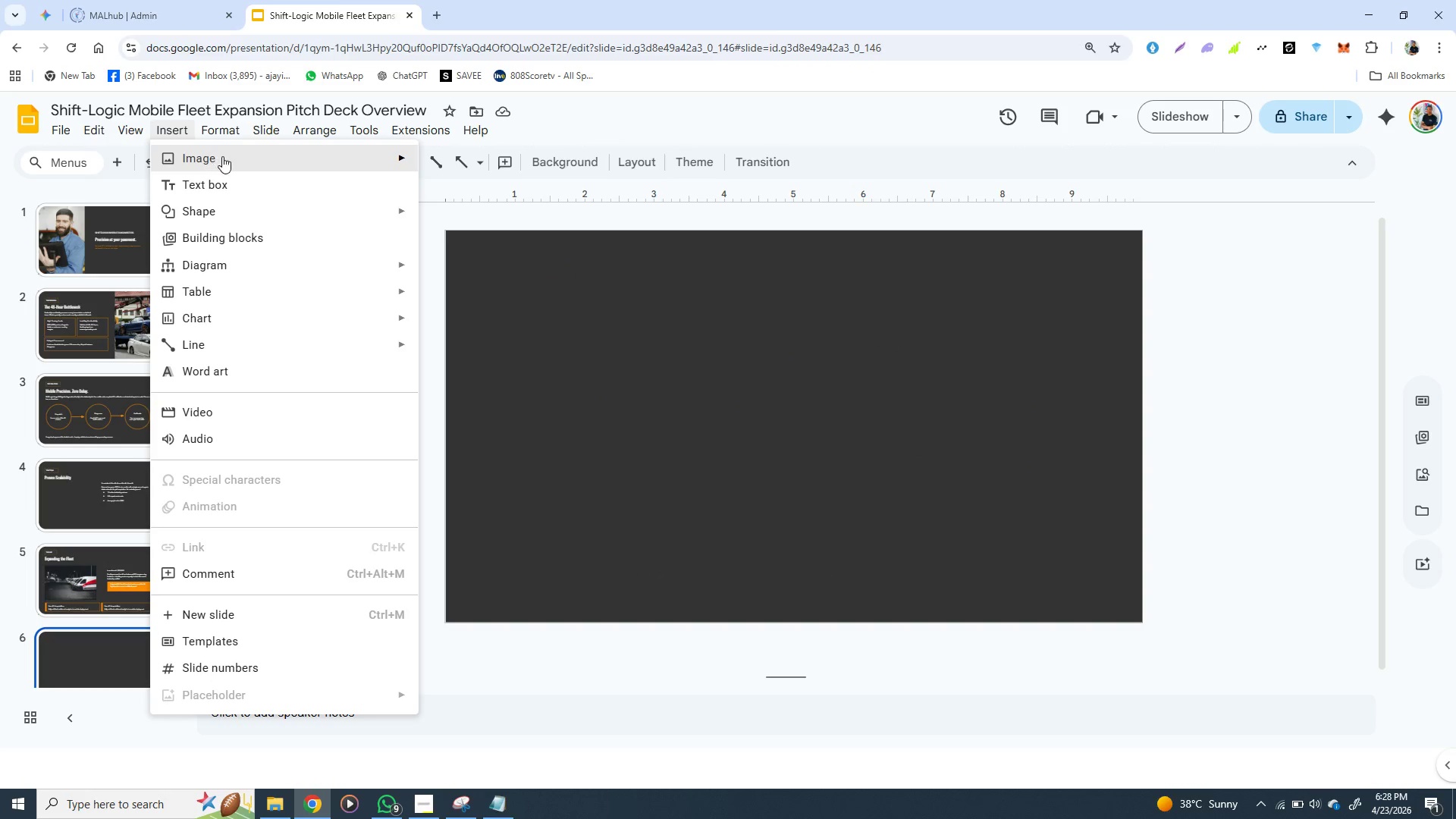 
left_click([224, 155])
 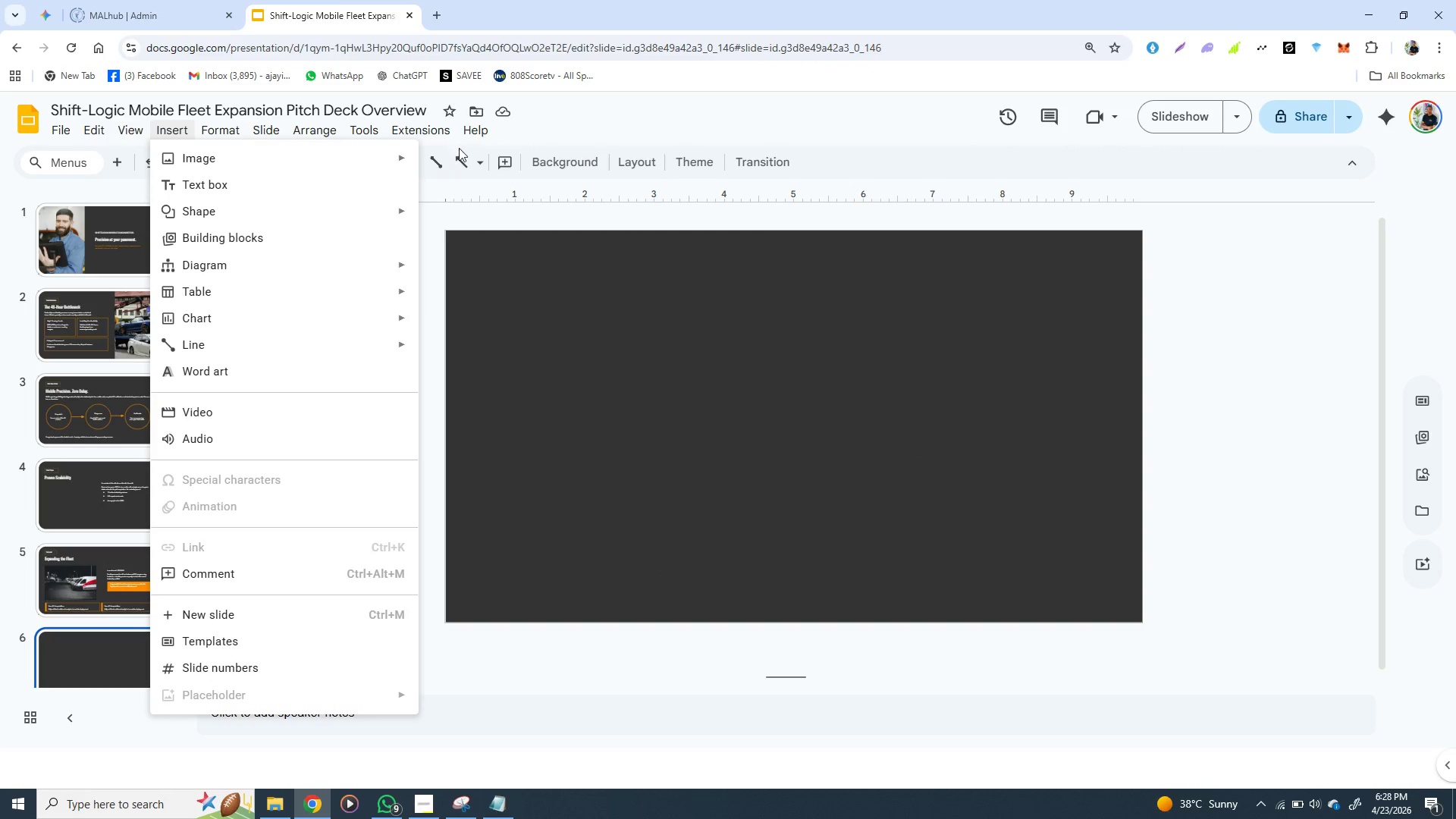 
left_click([403, 155])
 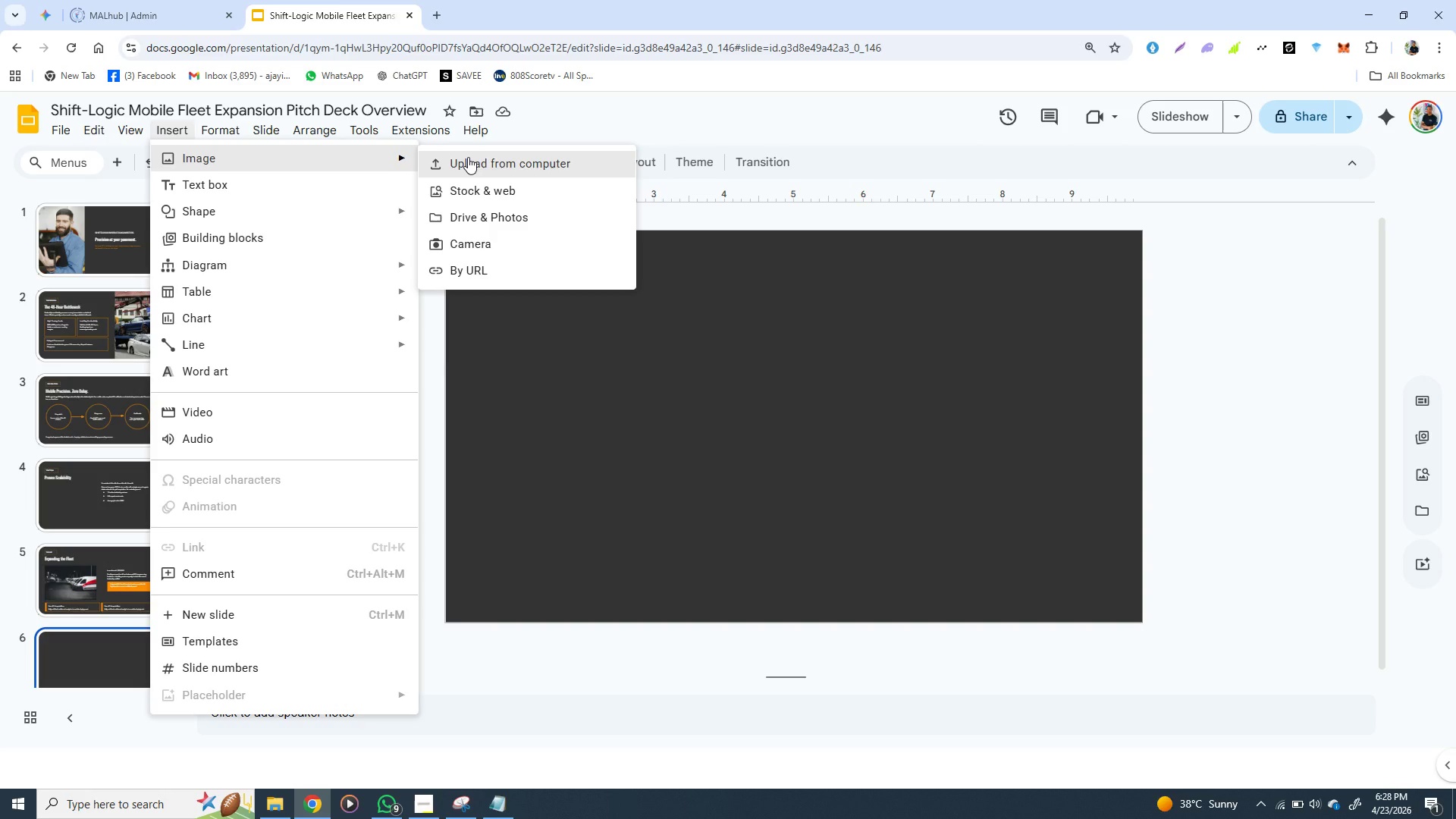 
left_click([468, 157])
 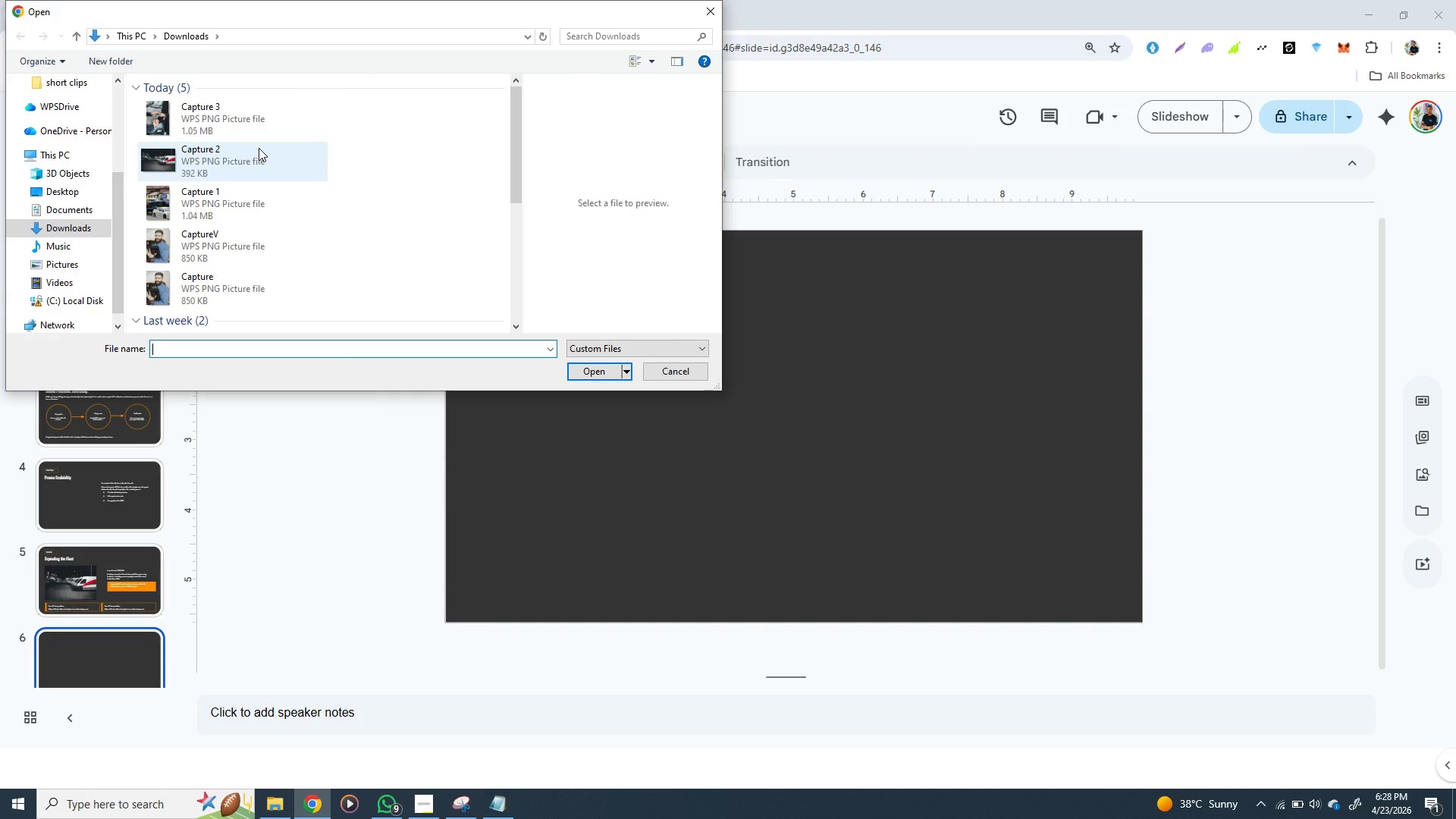 
wait(6.16)
 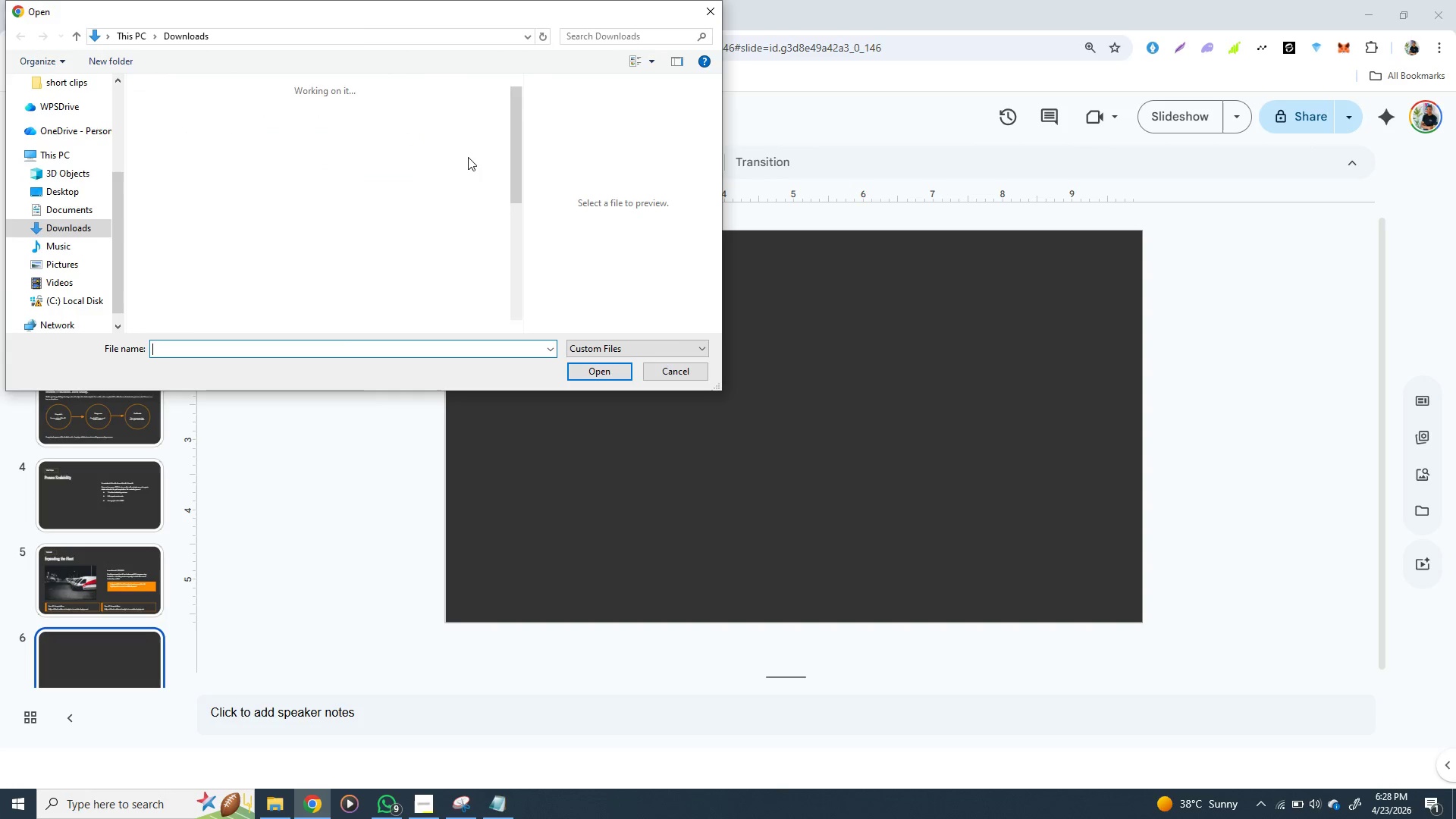 
left_click([259, 130])
 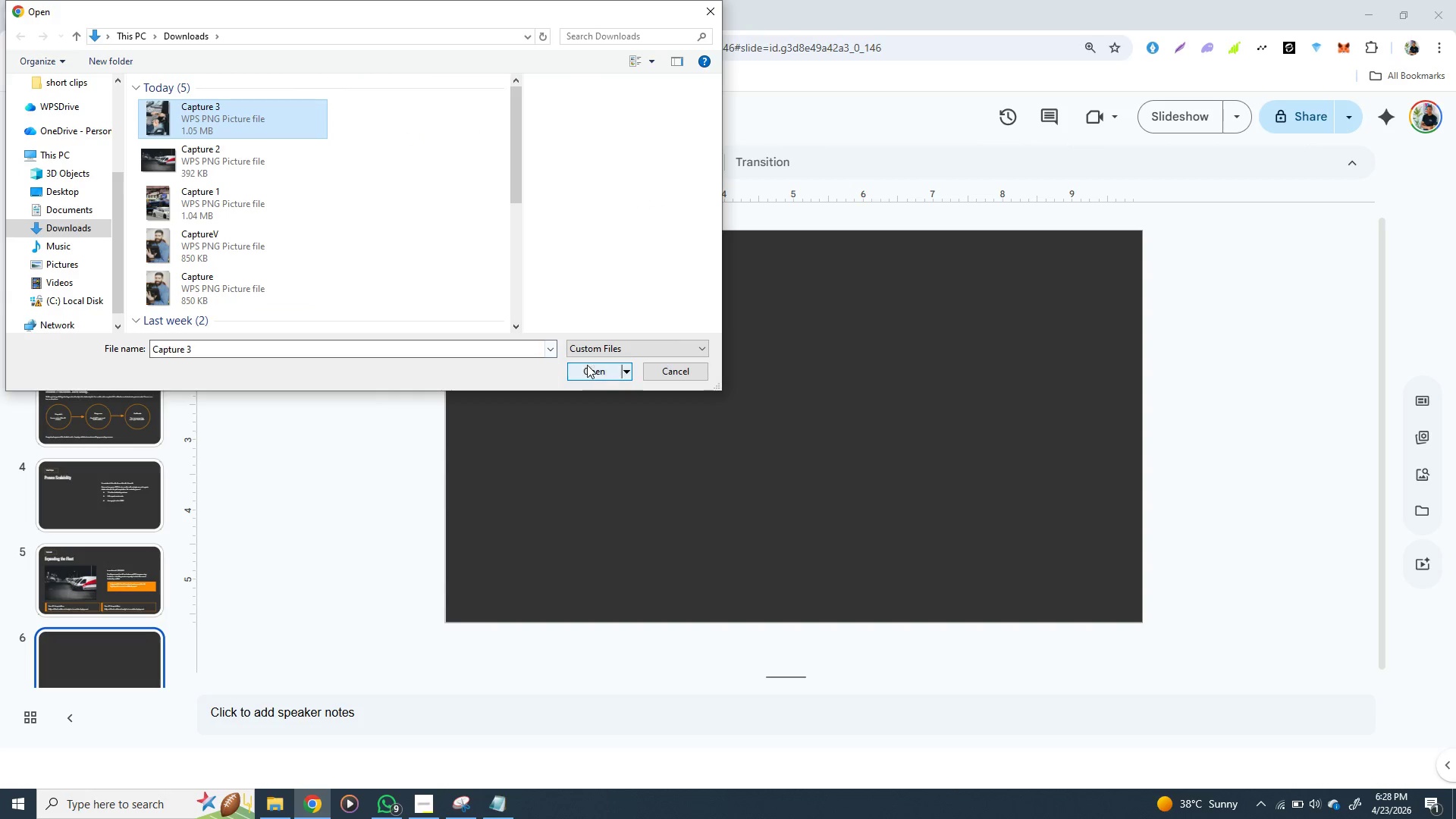 
left_click([592, 365])
 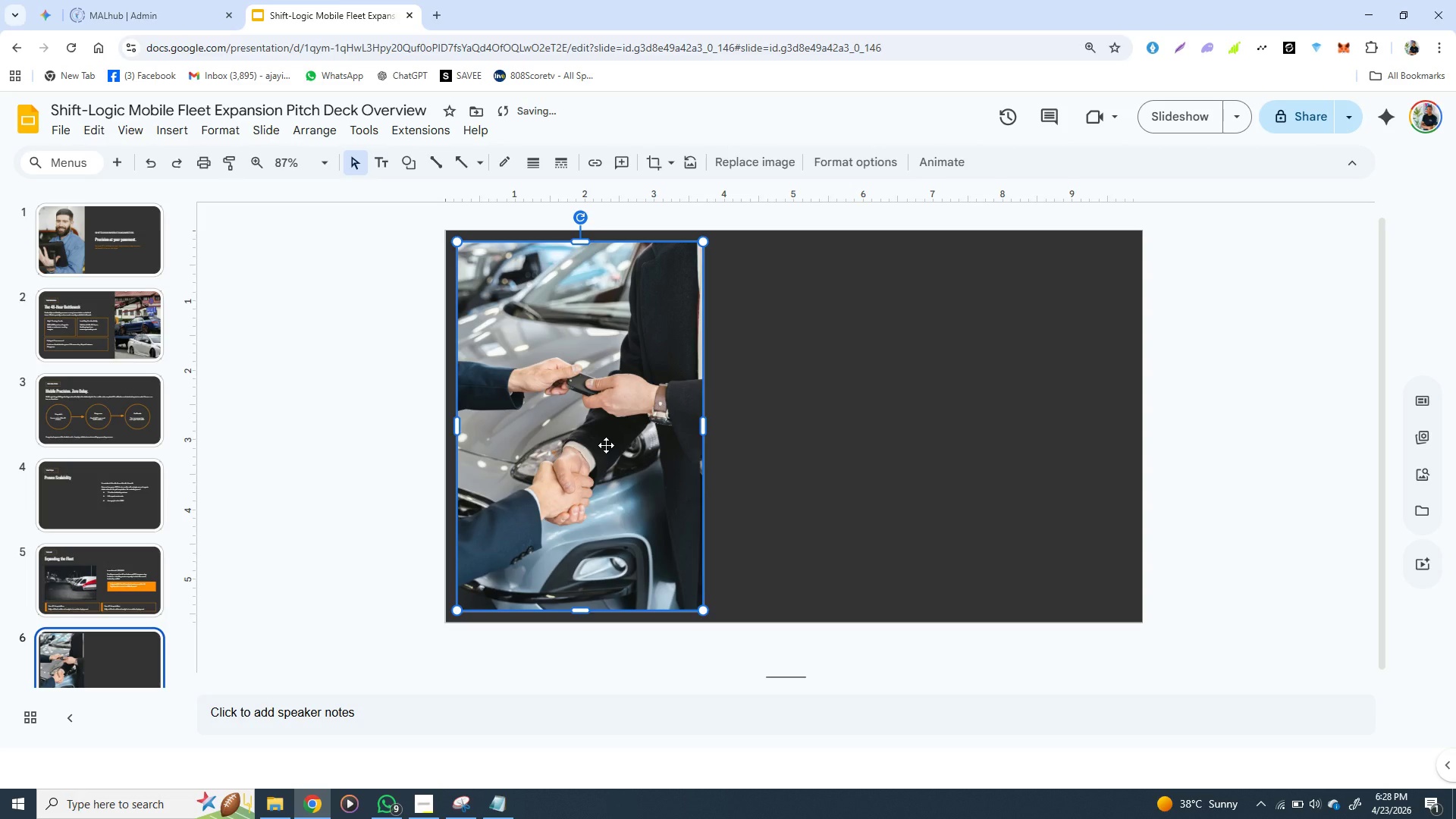 
left_click_drag(start_coordinate=[606, 445], to_coordinate=[1044, 435])
 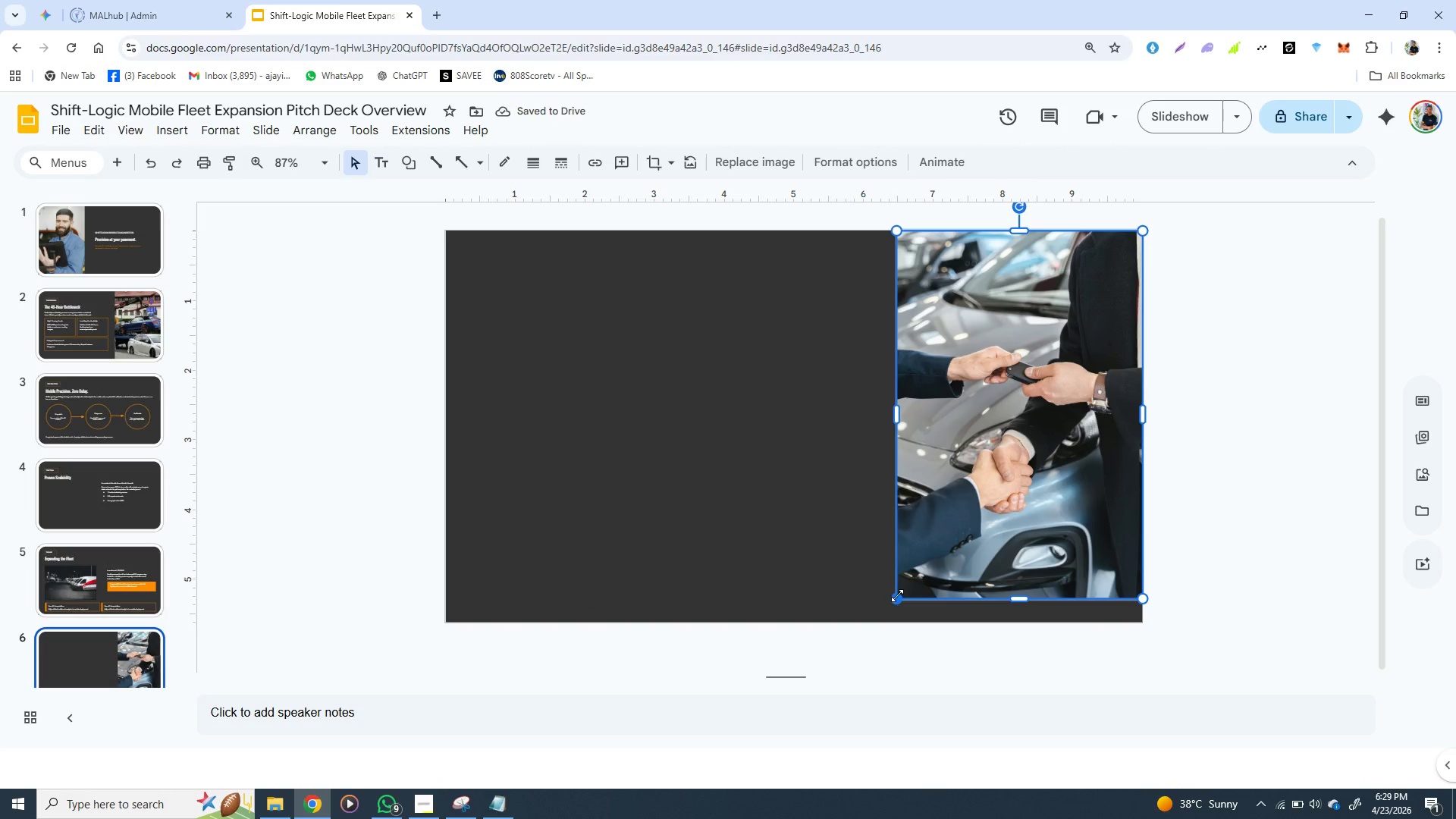 
hold_key(key=ShiftLeft, duration=1.52)
left_click_drag(start_coordinate=[897, 595], to_coordinate=[882, 604])
 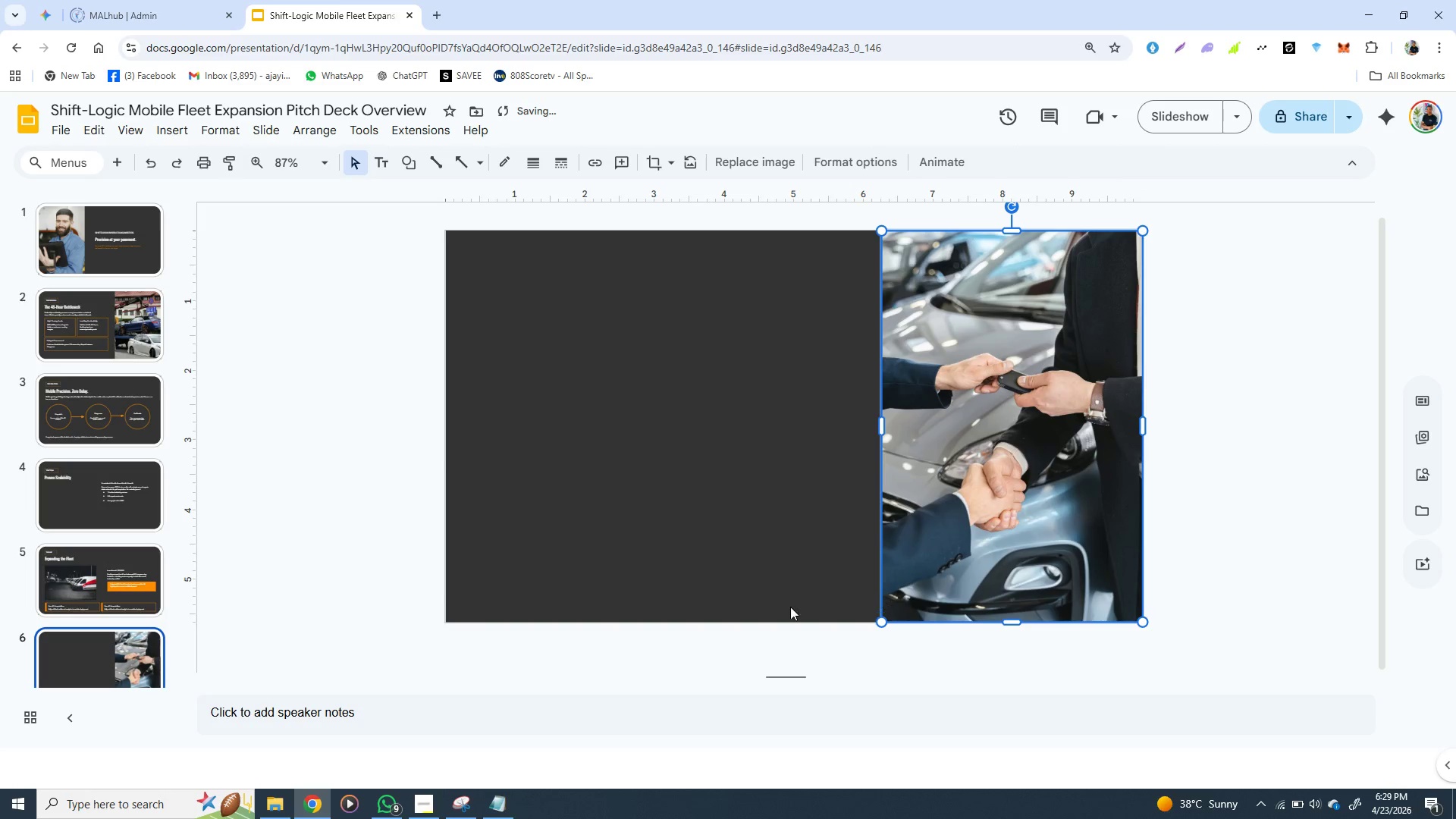 
hold_key(key=ShiftLeft, duration=1.52)
 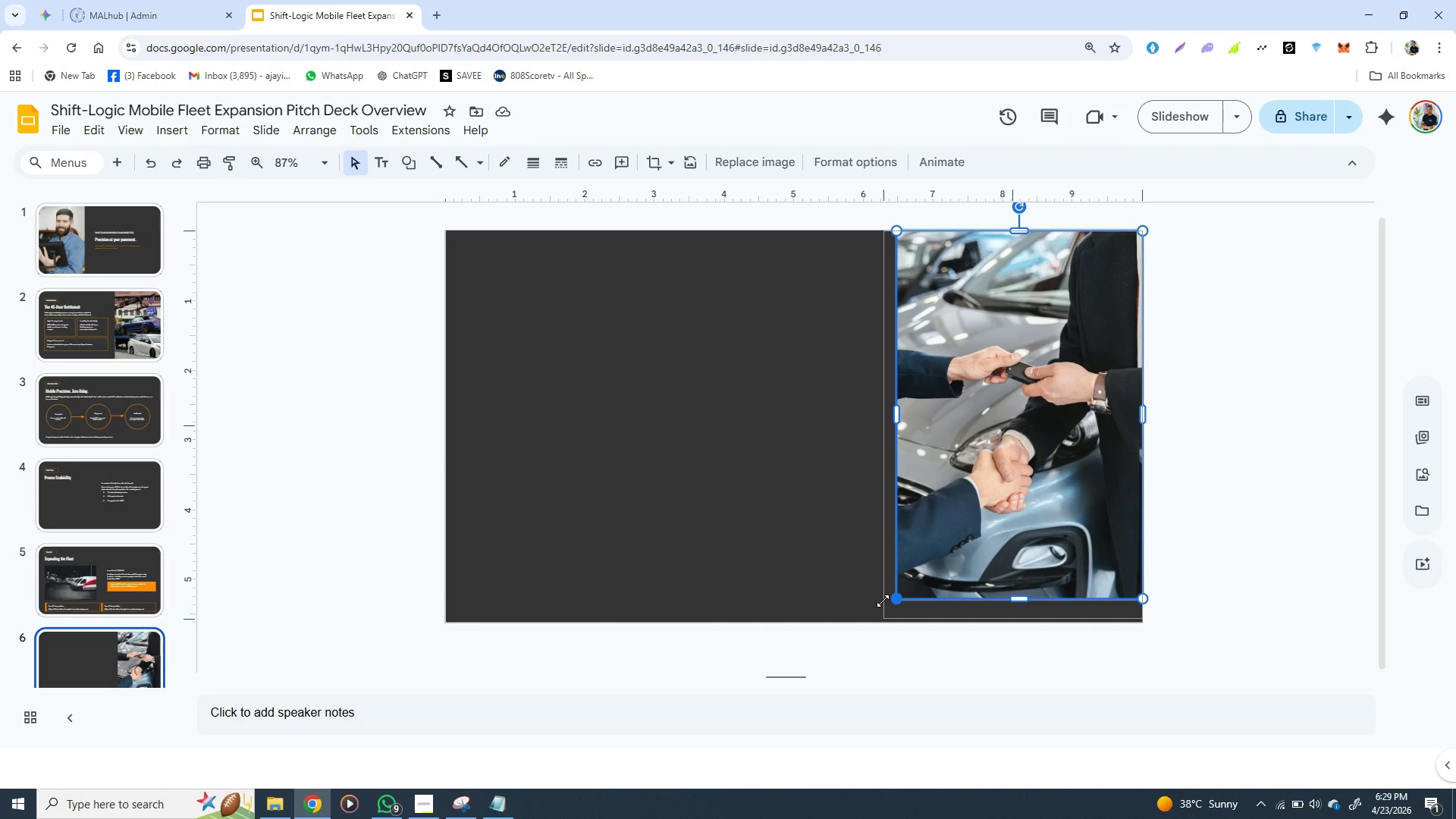 
hold_key(key=ShiftLeft, duration=1.5)
 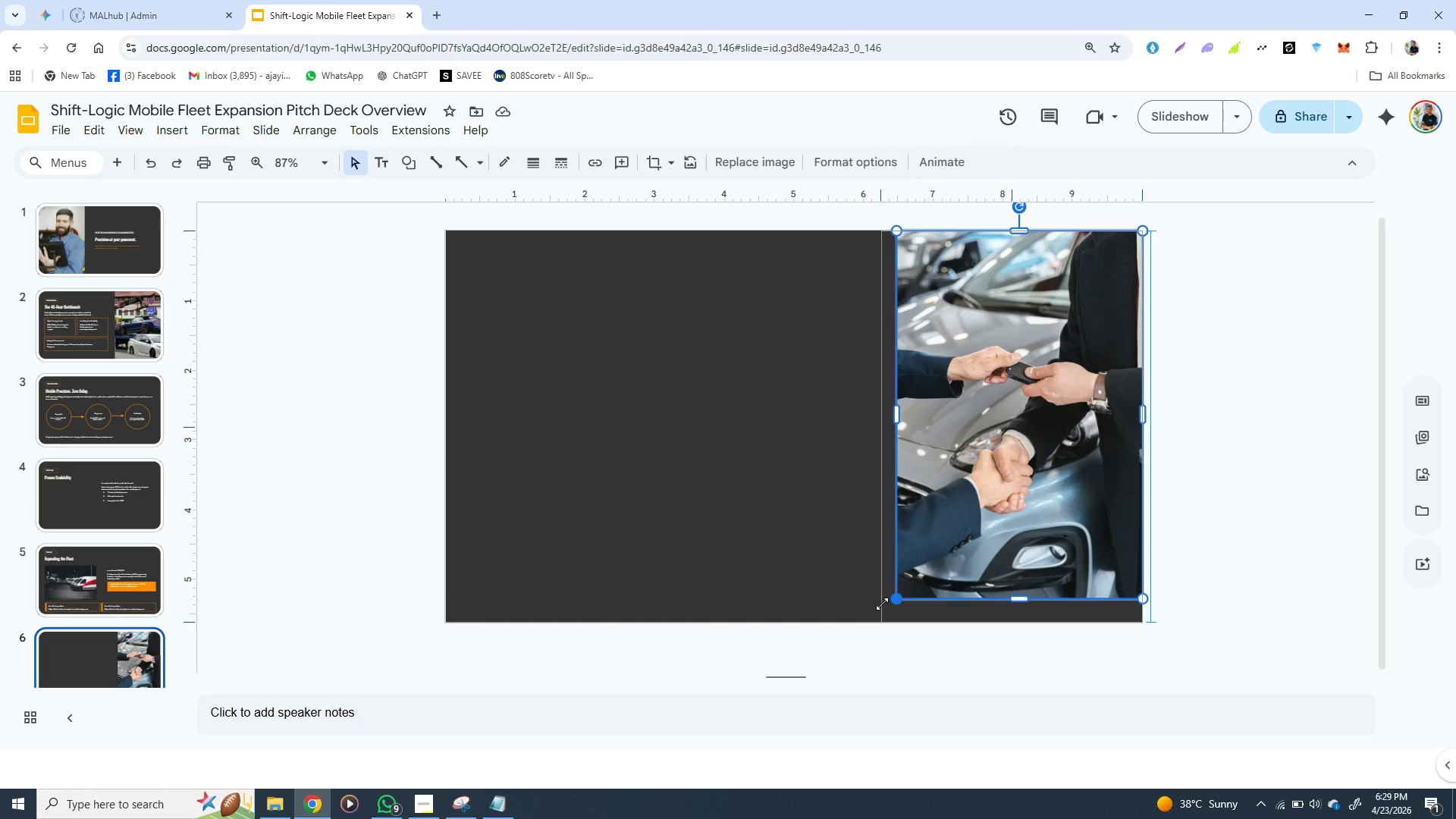 
hold_key(key=ShiftLeft, duration=1.34)
 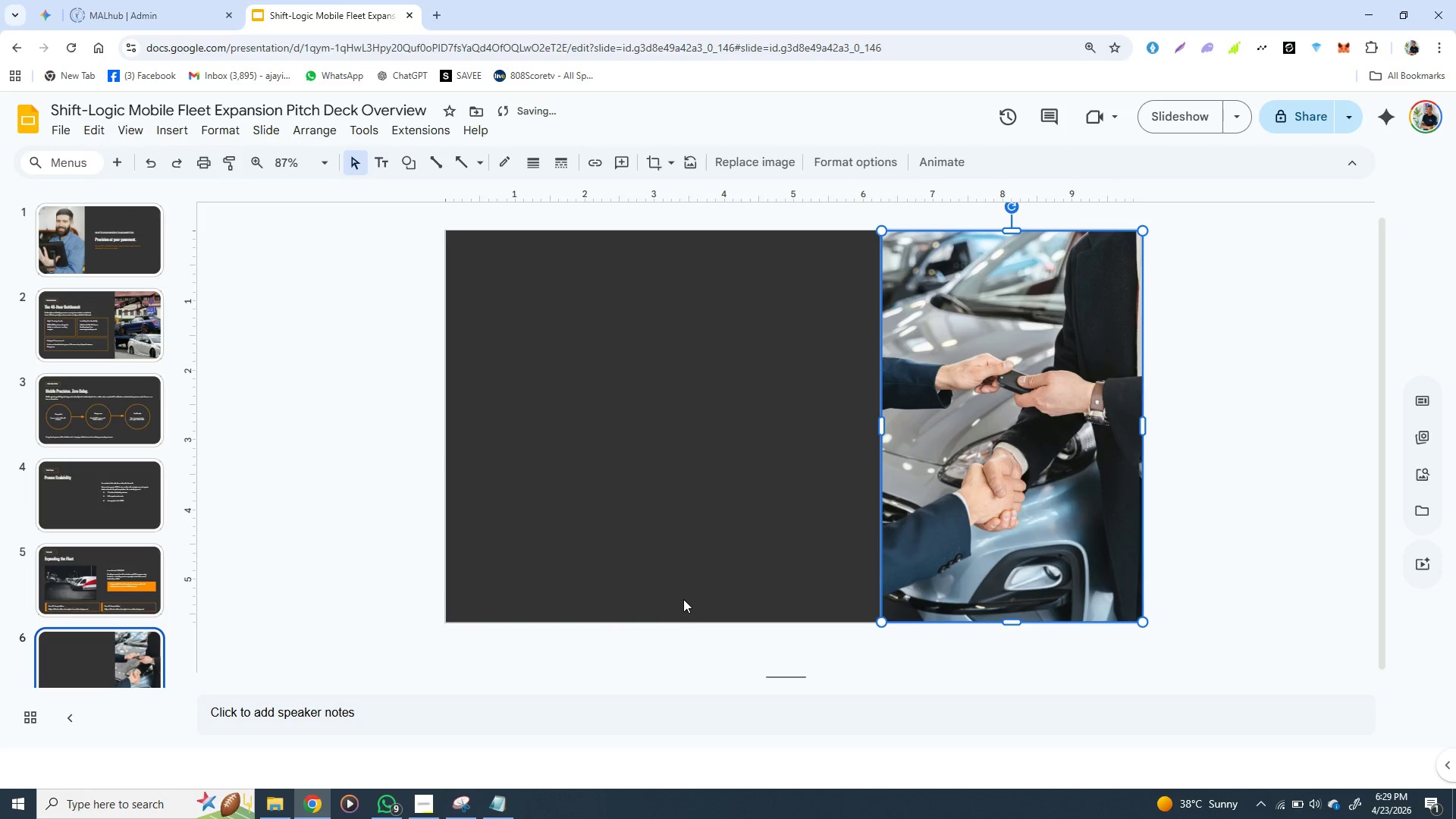 
left_click([683, 599])
 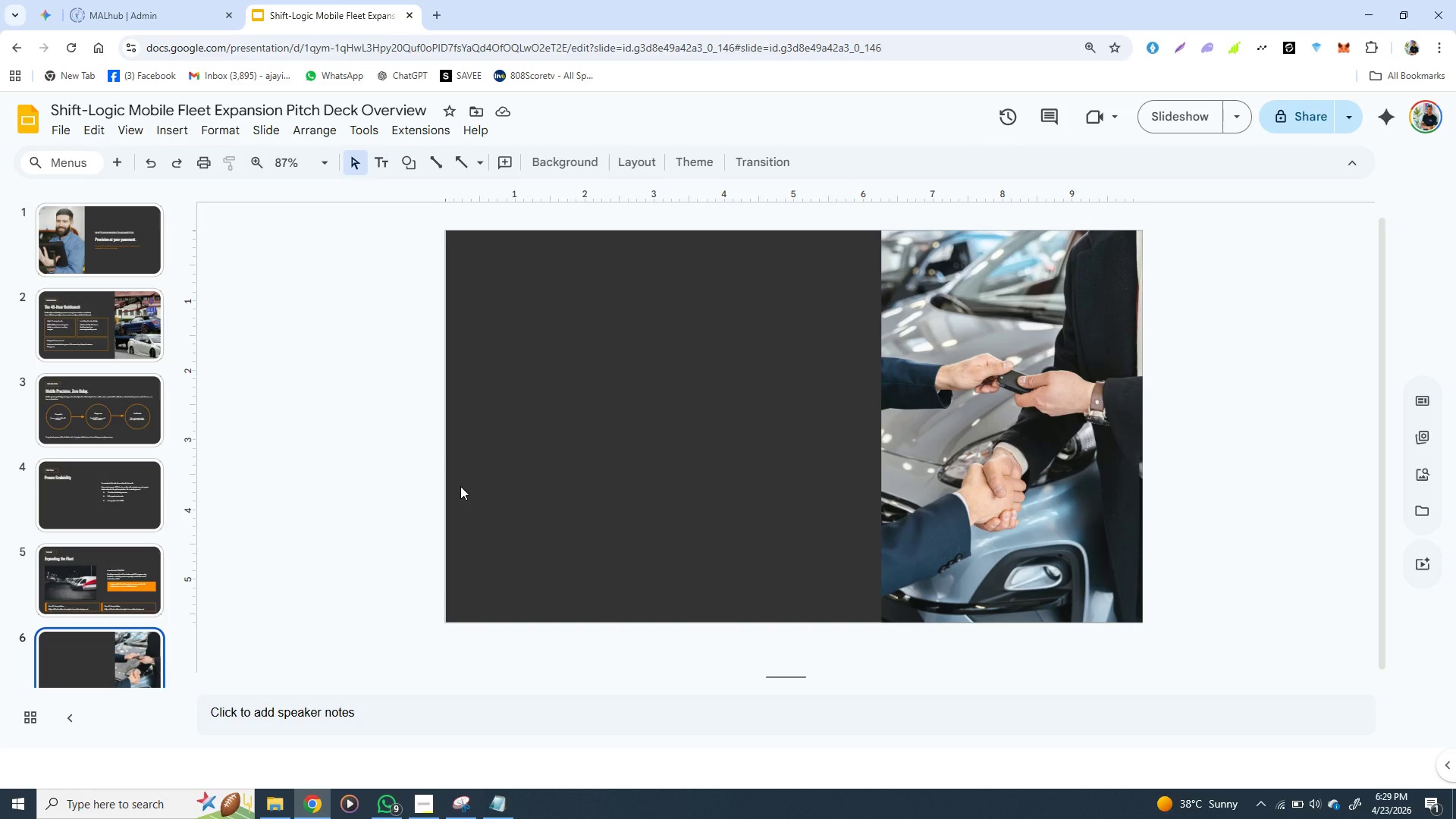 
wait(7.94)
 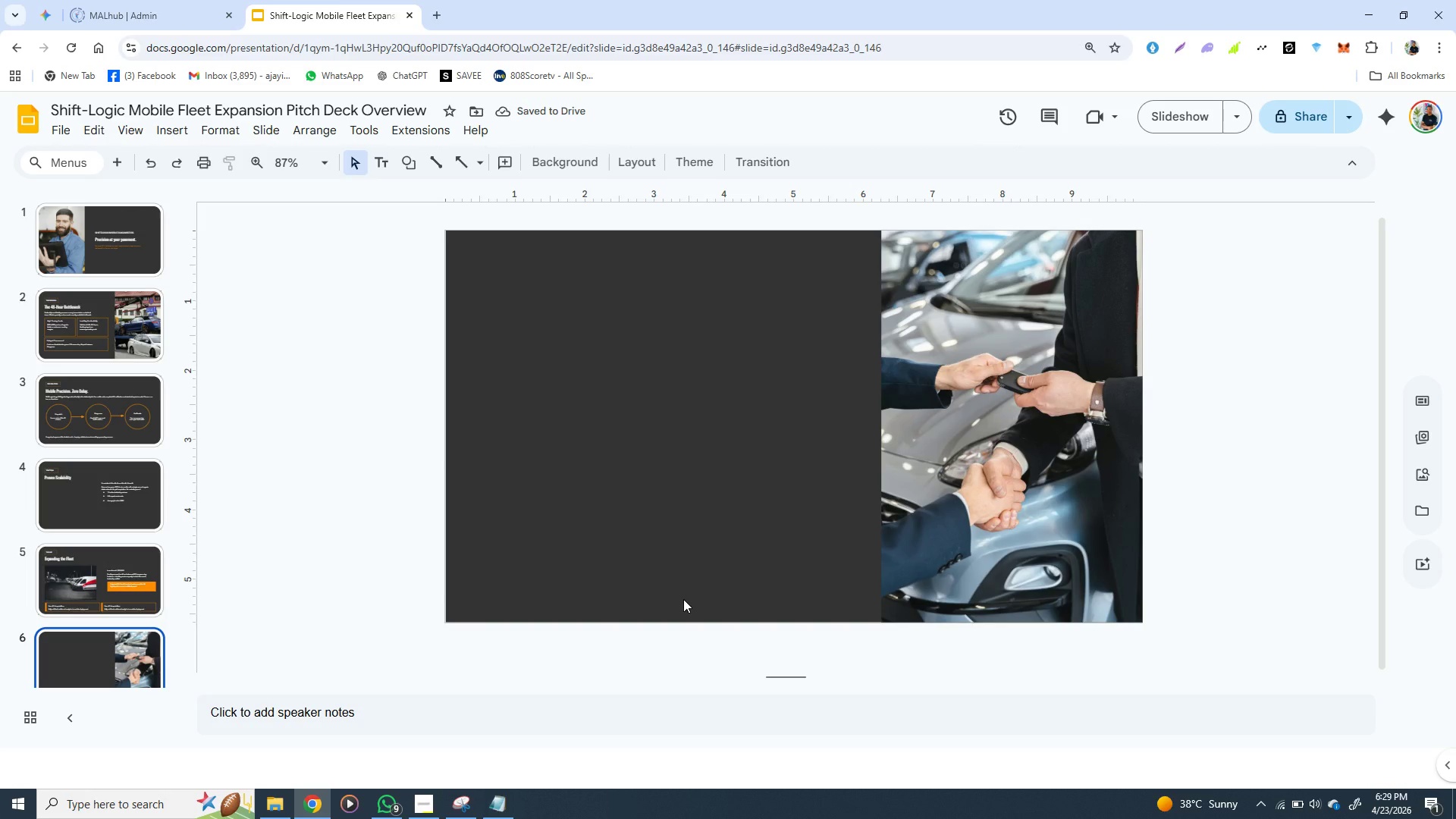 
left_click([112, 334])
 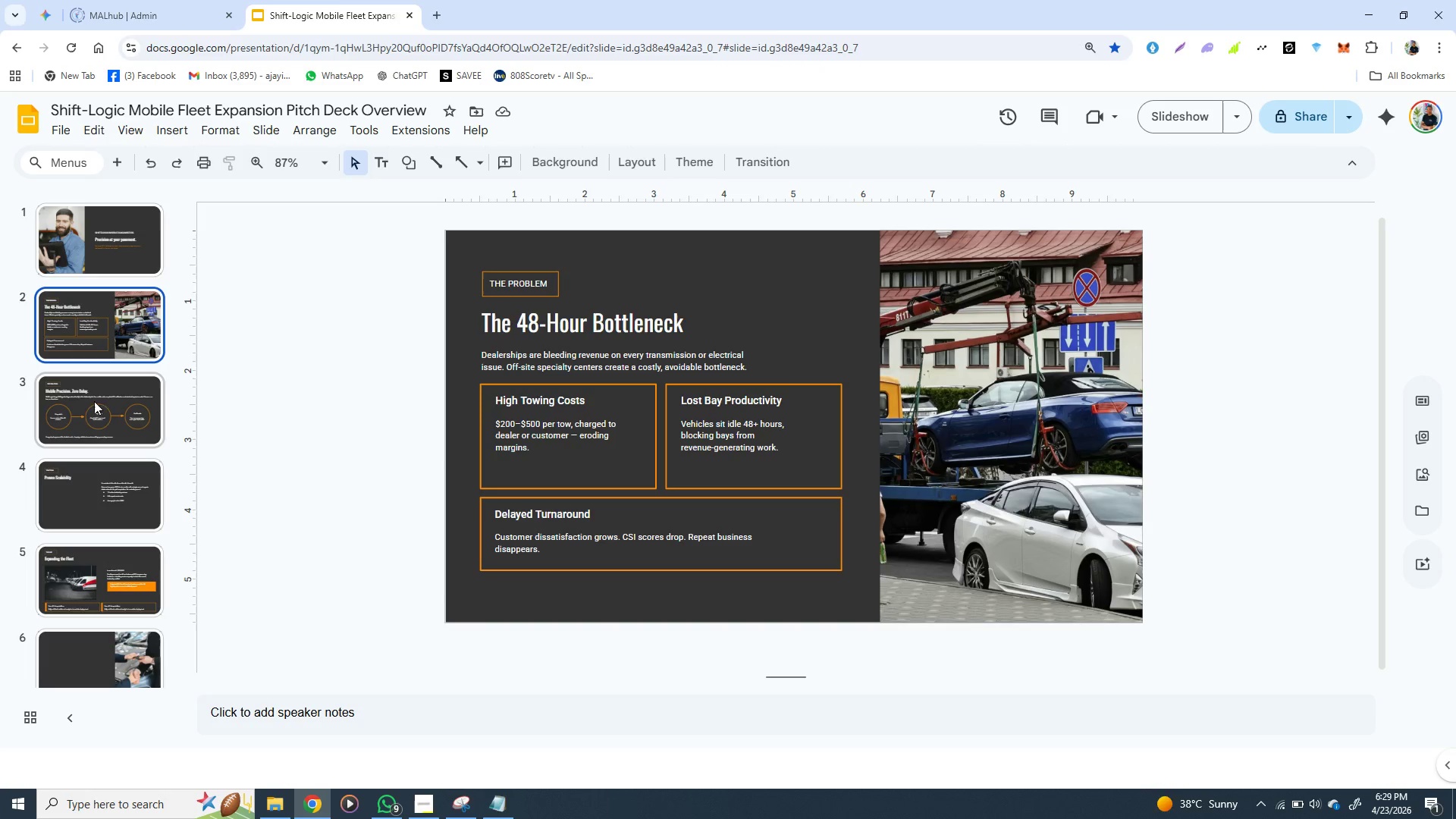 
left_click([93, 406])
 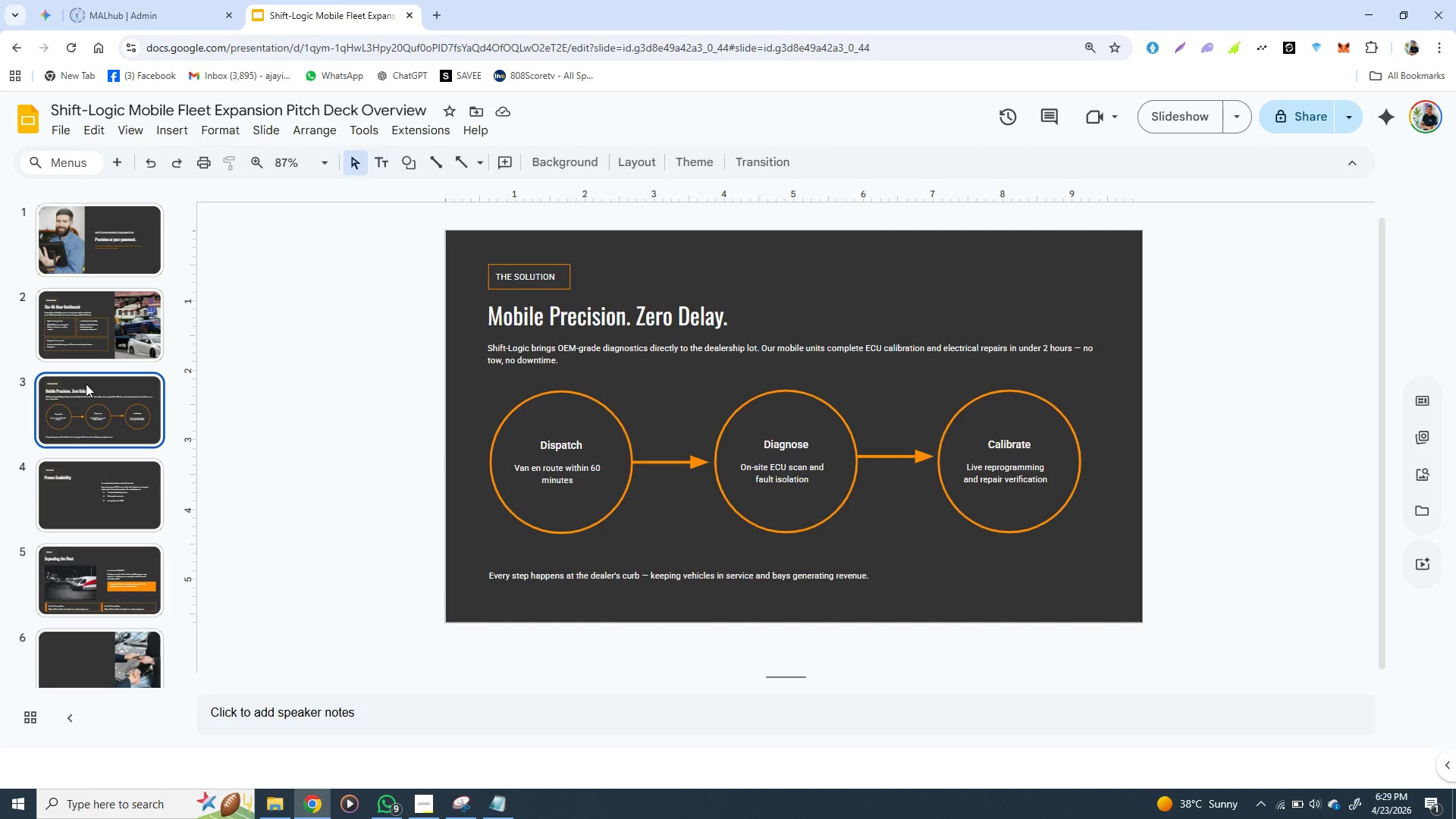 
left_click([79, 357])
 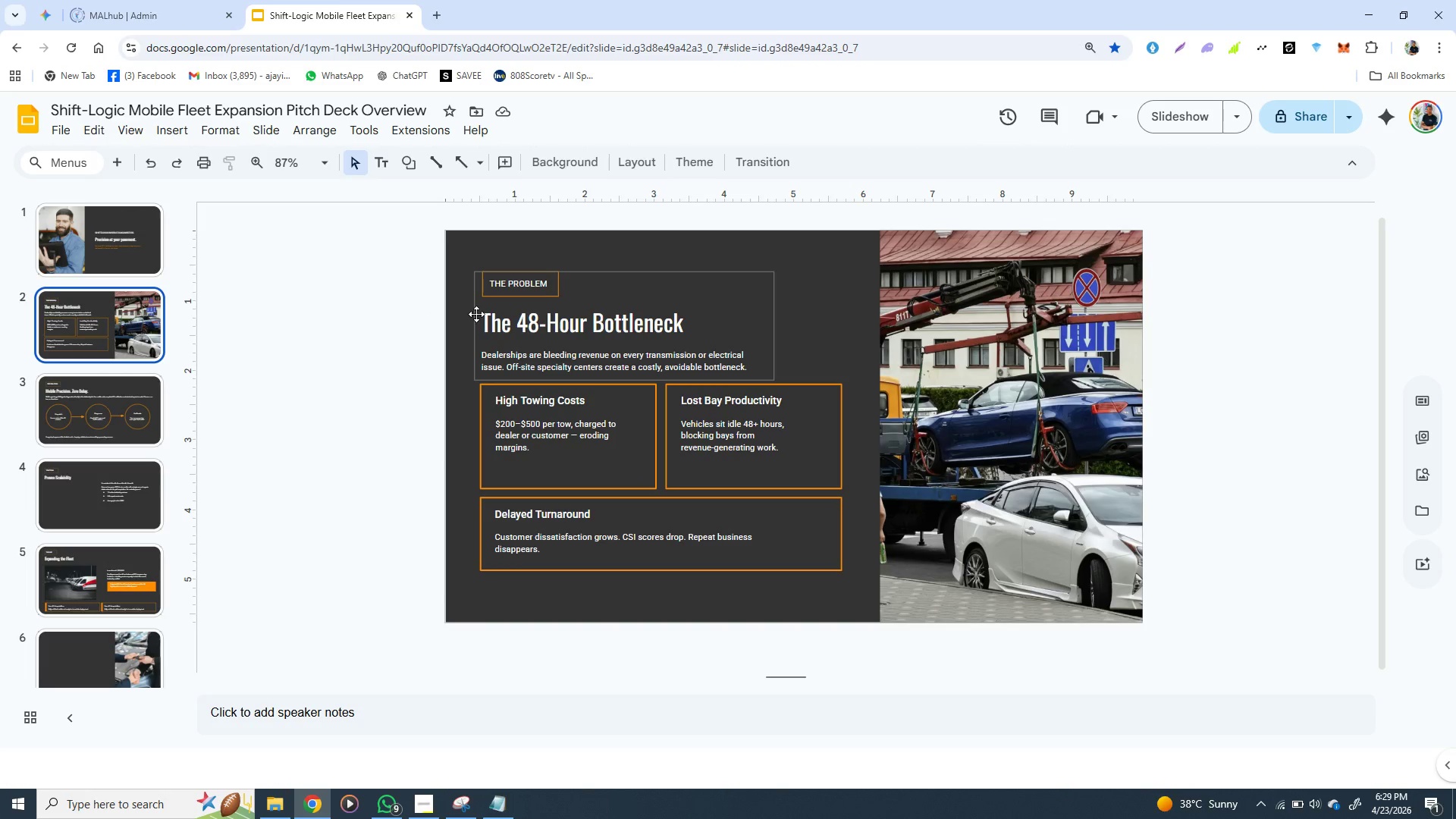 
wait(8.27)
 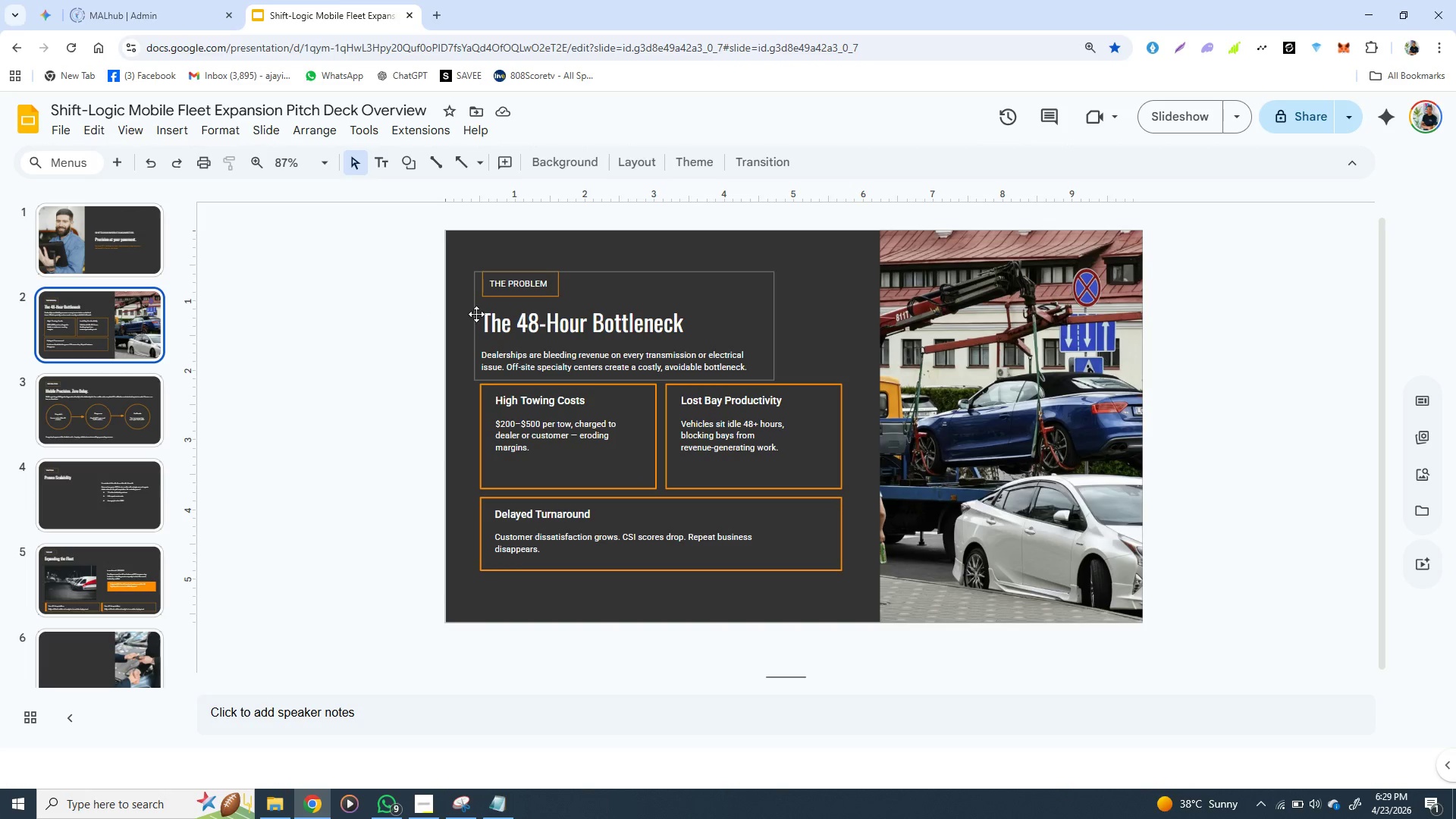 
left_click([487, 316])
 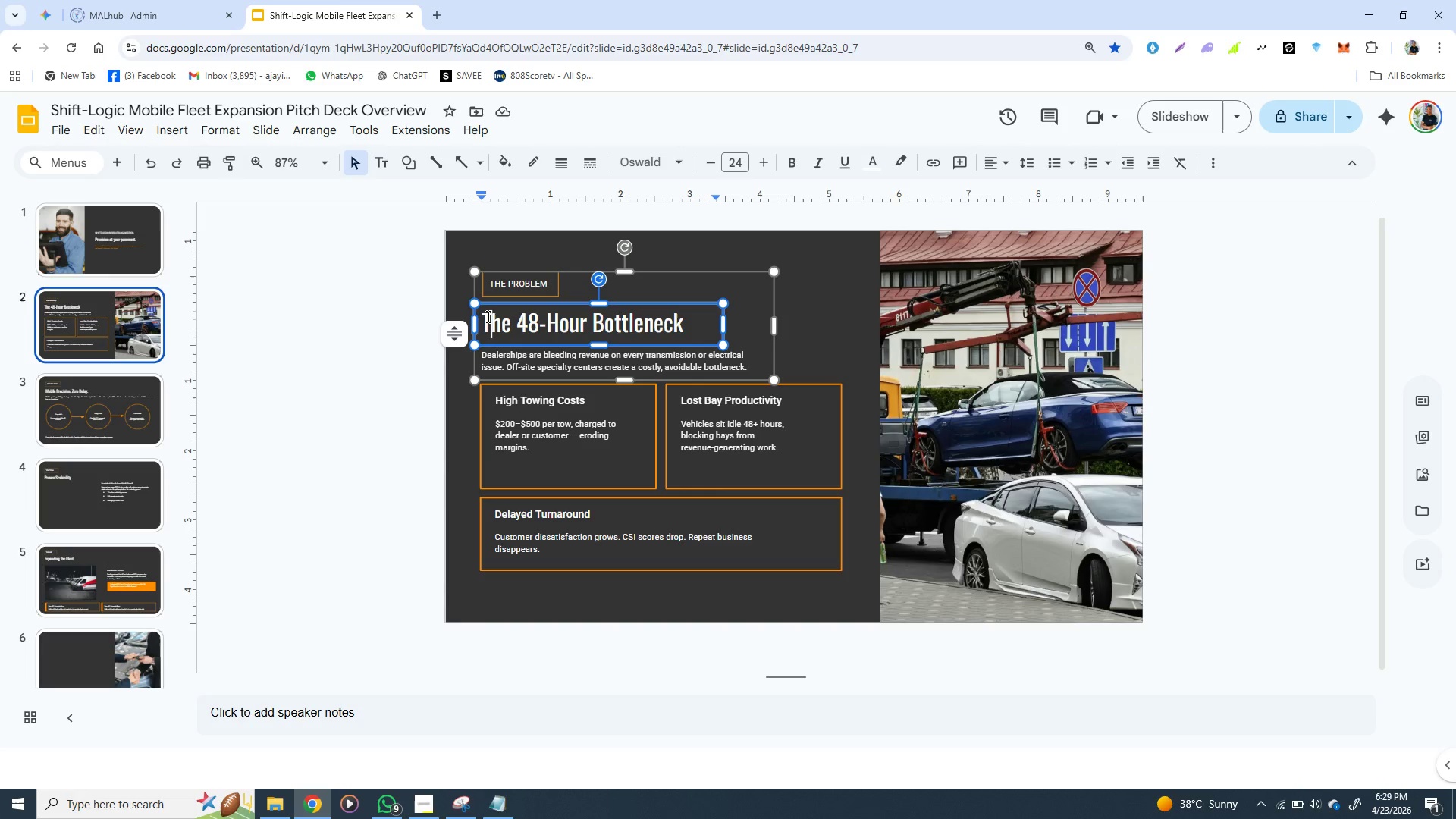 
hold_key(key=ShiftLeft, duration=1.53)
left_click([495, 358])
 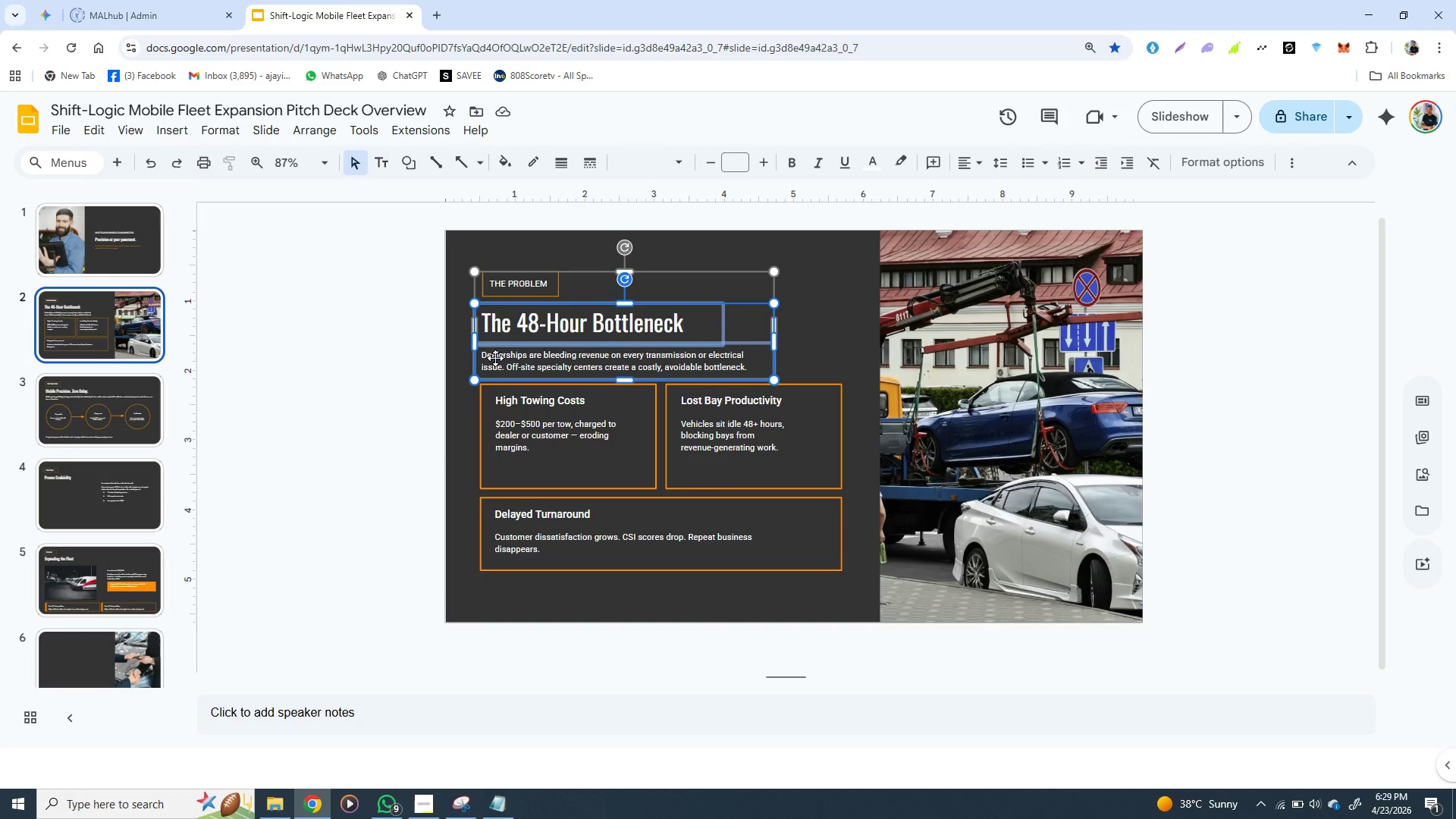 
hold_key(key=ShiftLeft, duration=1.5)
left_click([483, 404])
 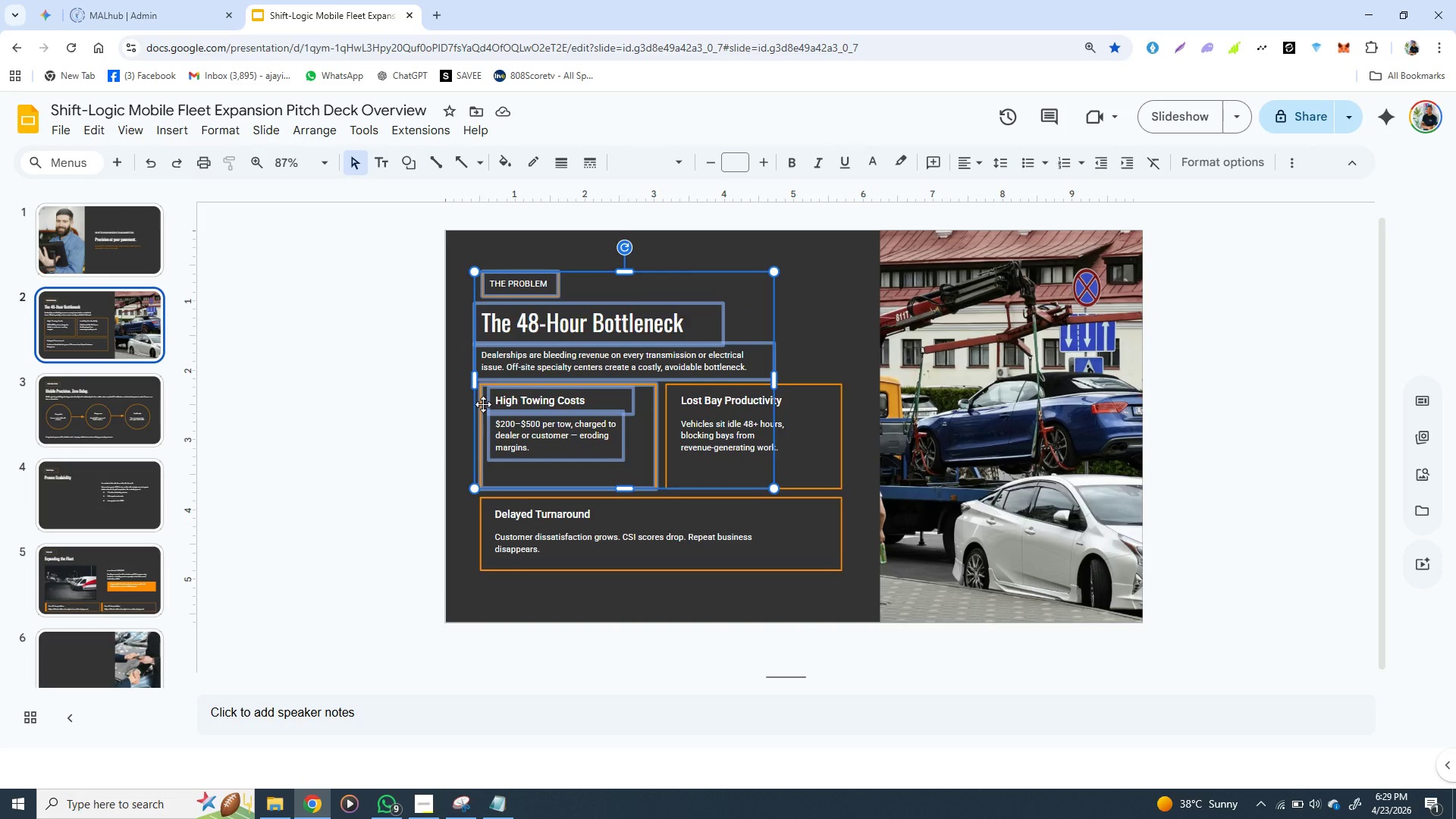 
hold_key(key=ShiftLeft, duration=1.2)
 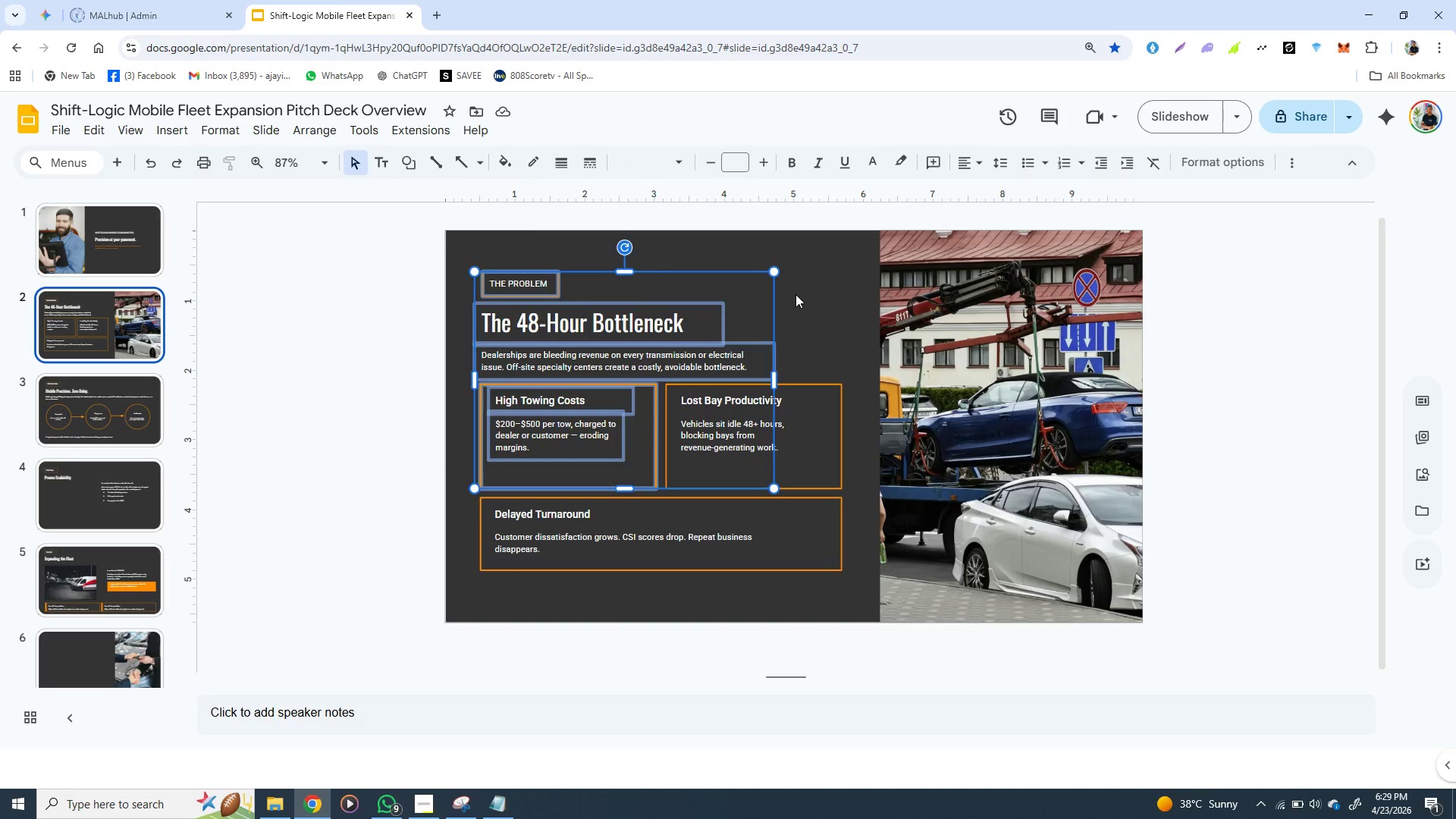 
left_click([795, 294])
 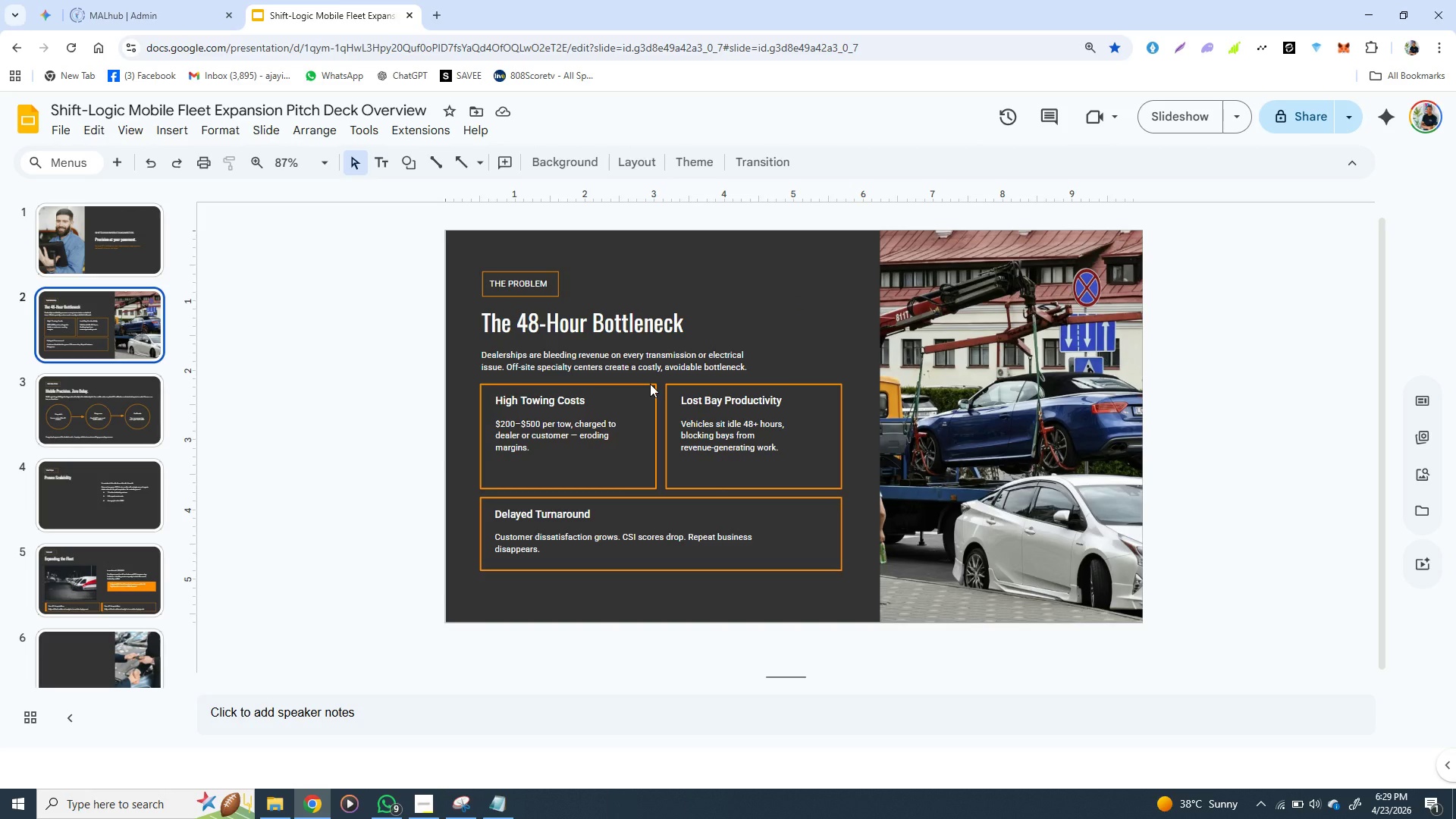 
left_click([650, 384])
 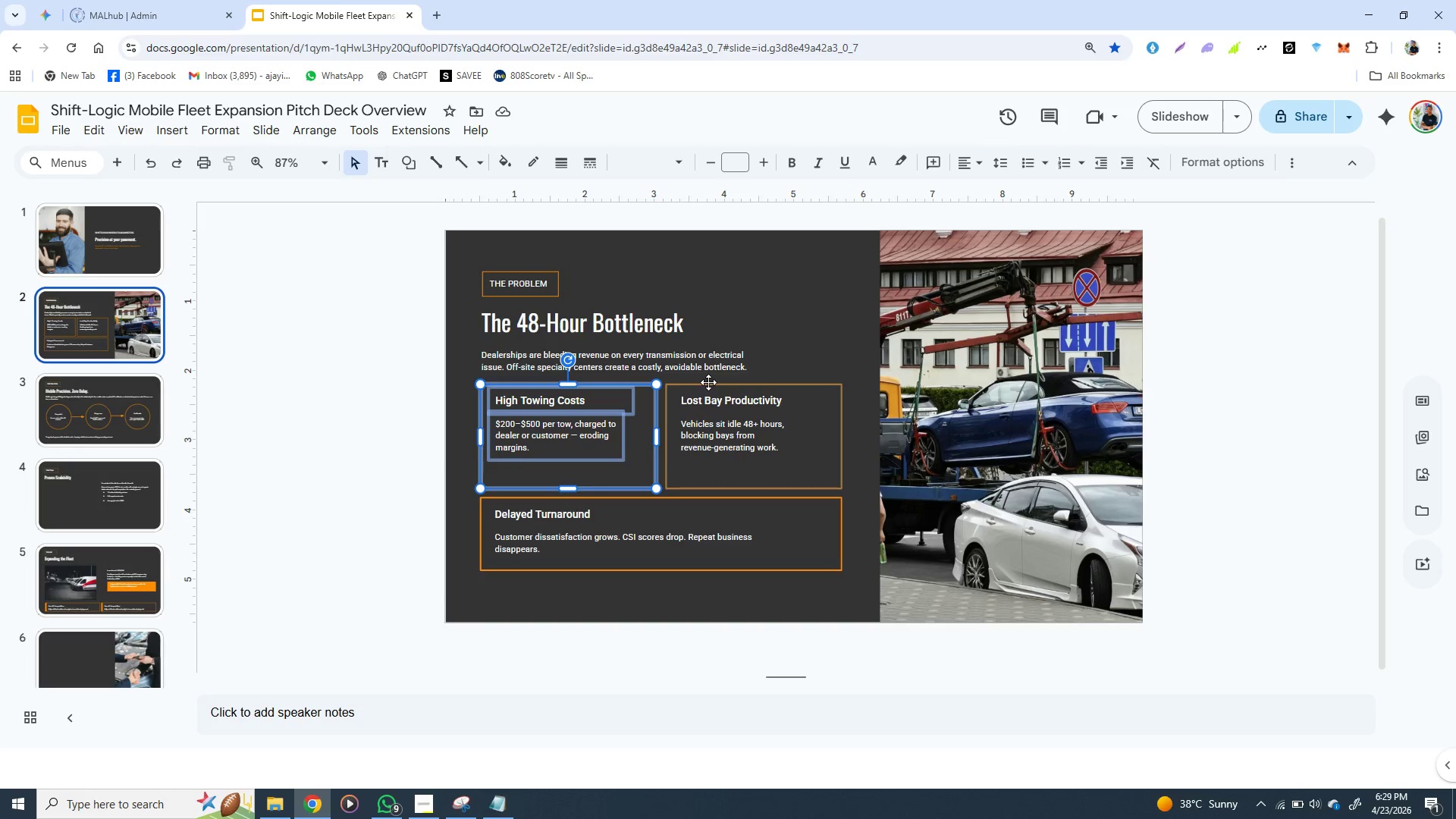 
left_click([709, 382])
 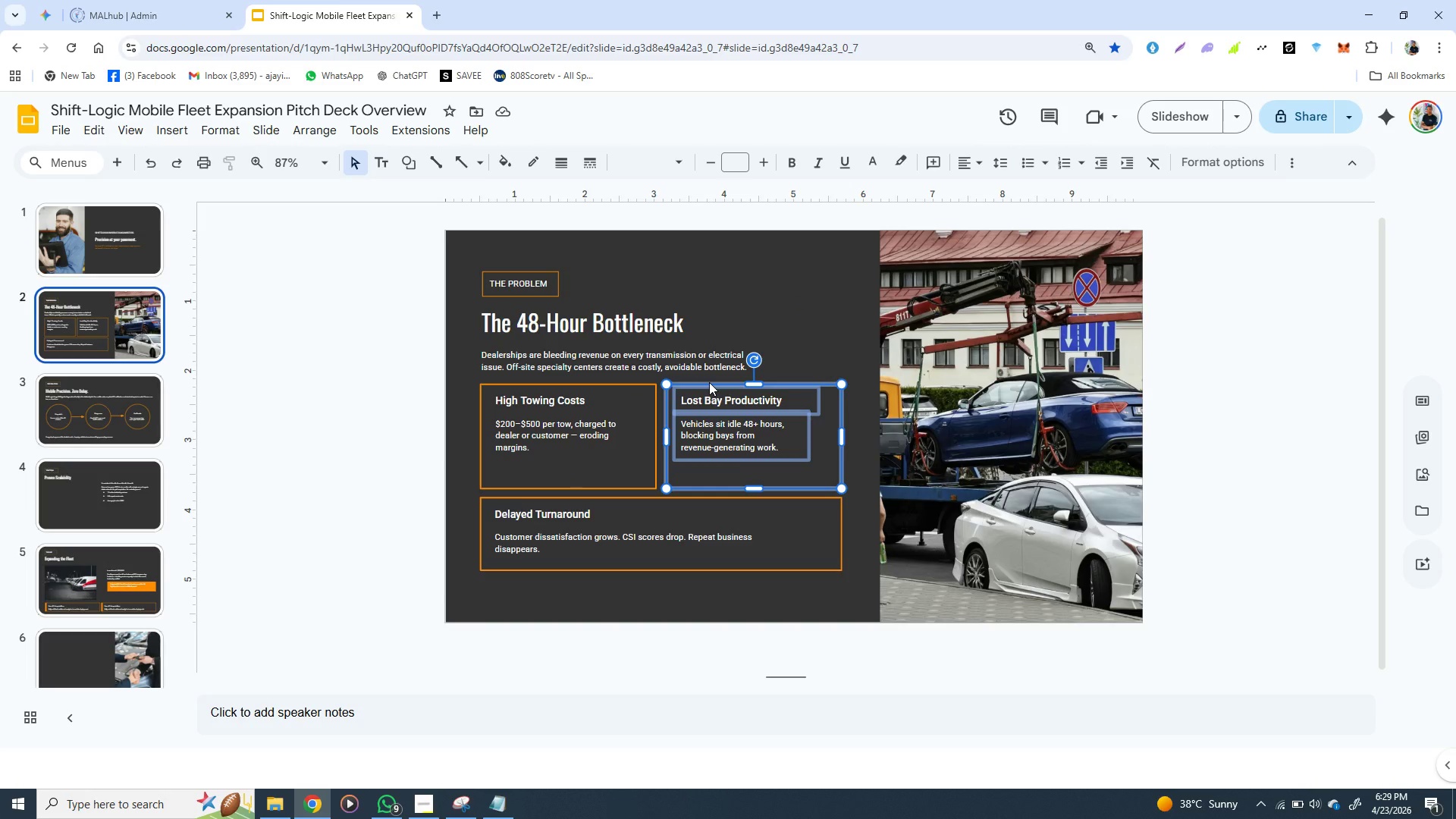 
hold_key(key=ShiftLeft, duration=1.53)
 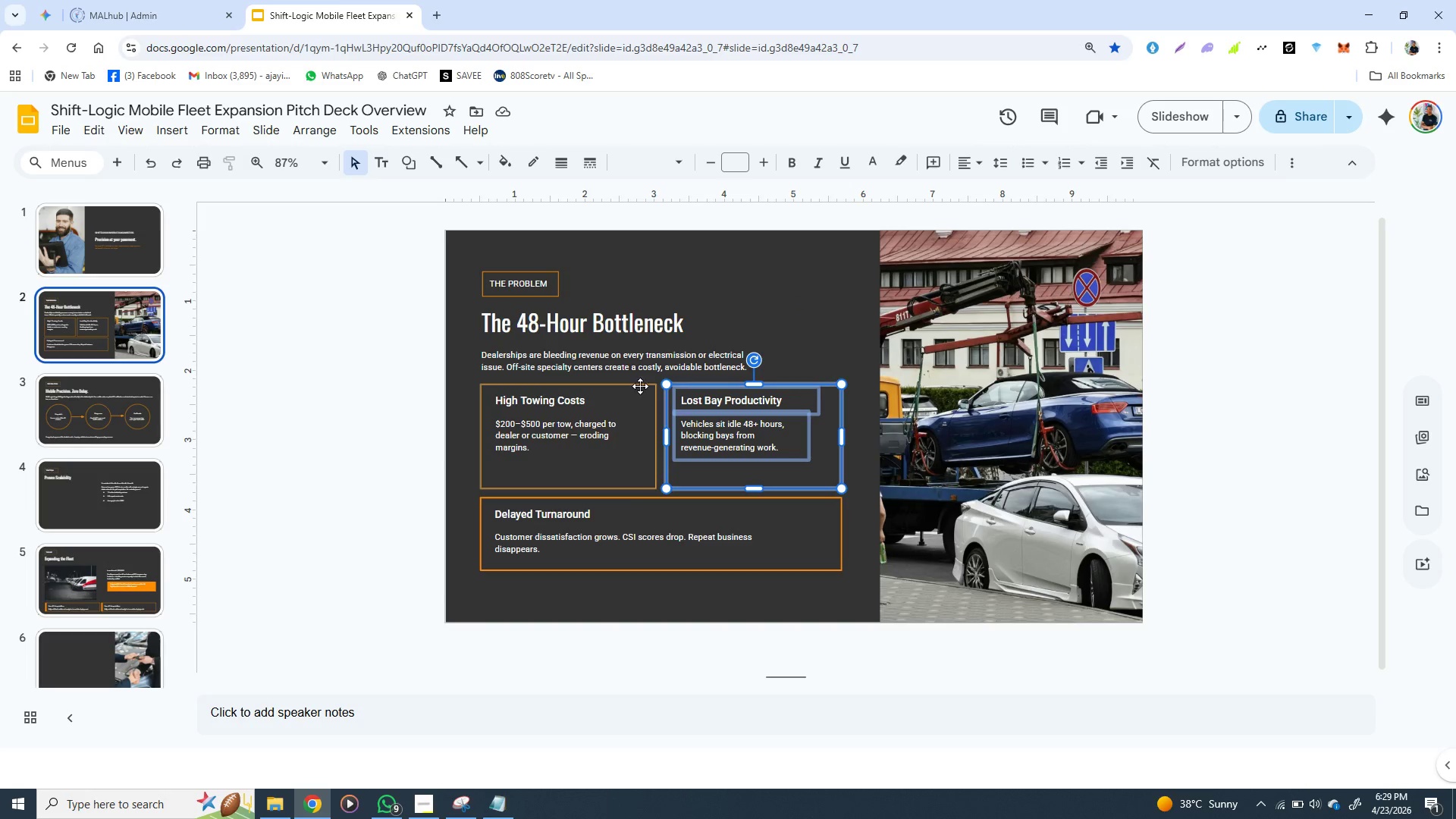 
hold_key(key=ShiftLeft, duration=1.5)
left_click([640, 384])
 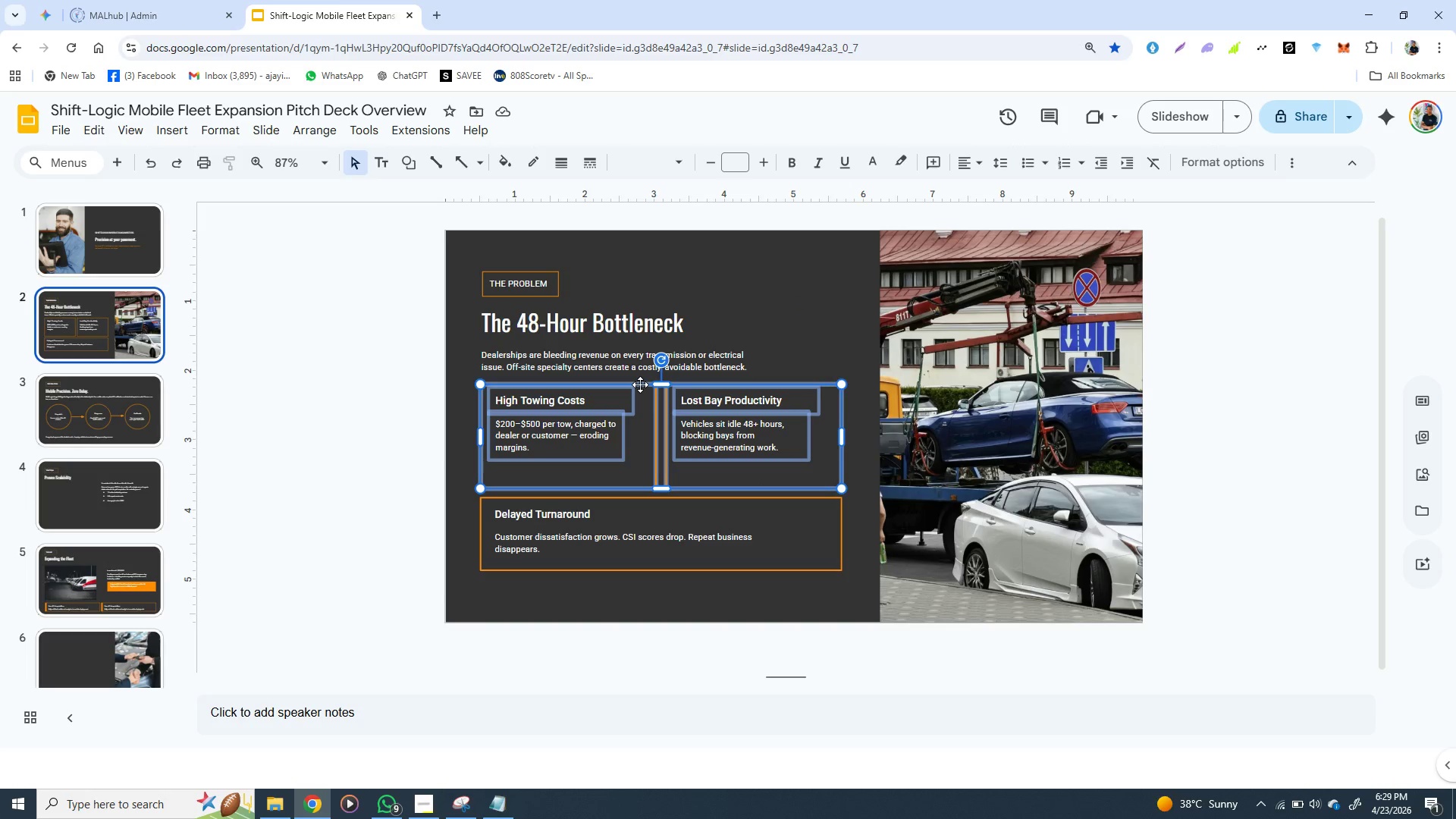 
hold_key(key=ShiftLeft, duration=0.52)
 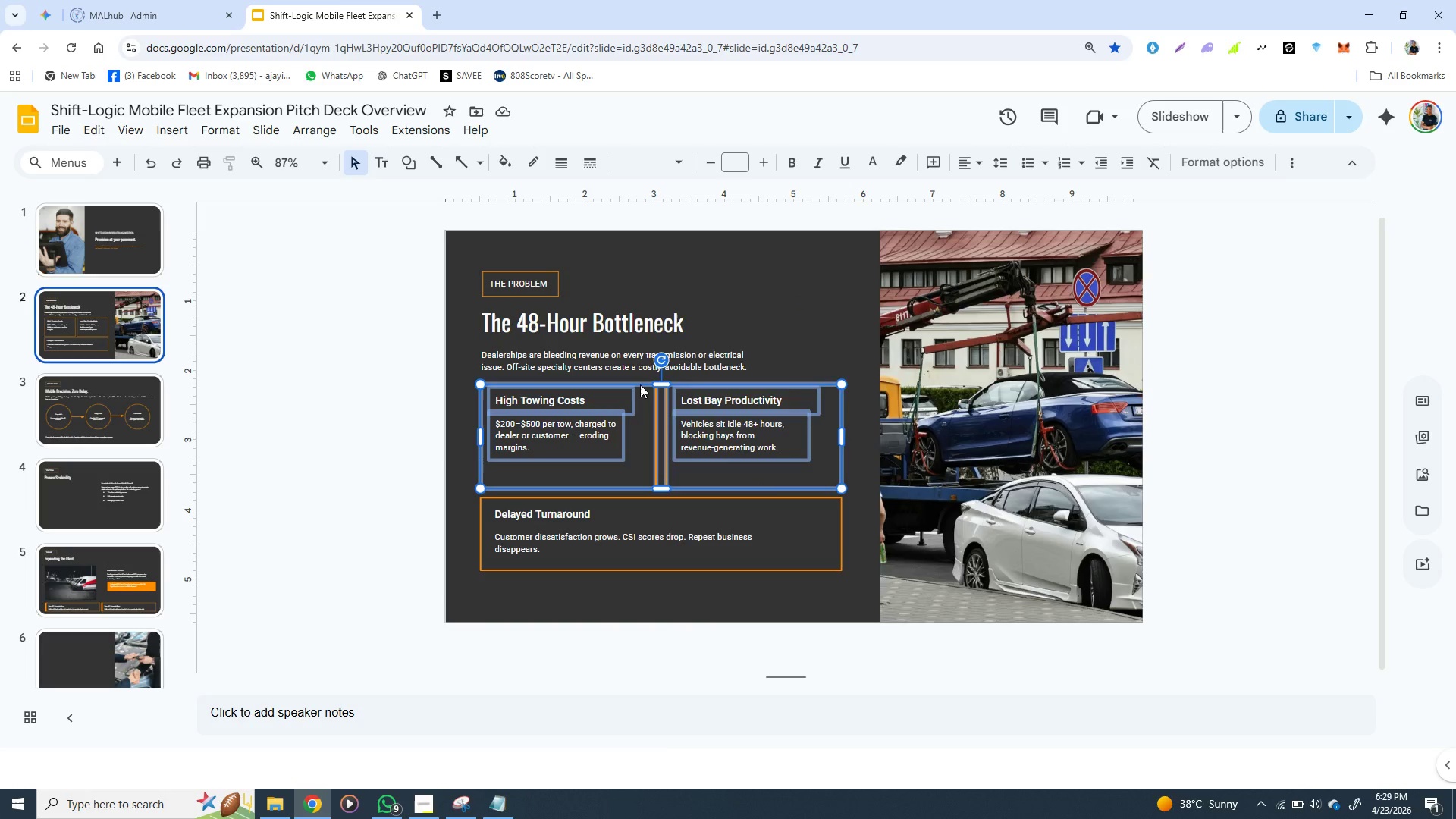 
right_click([640, 384])
 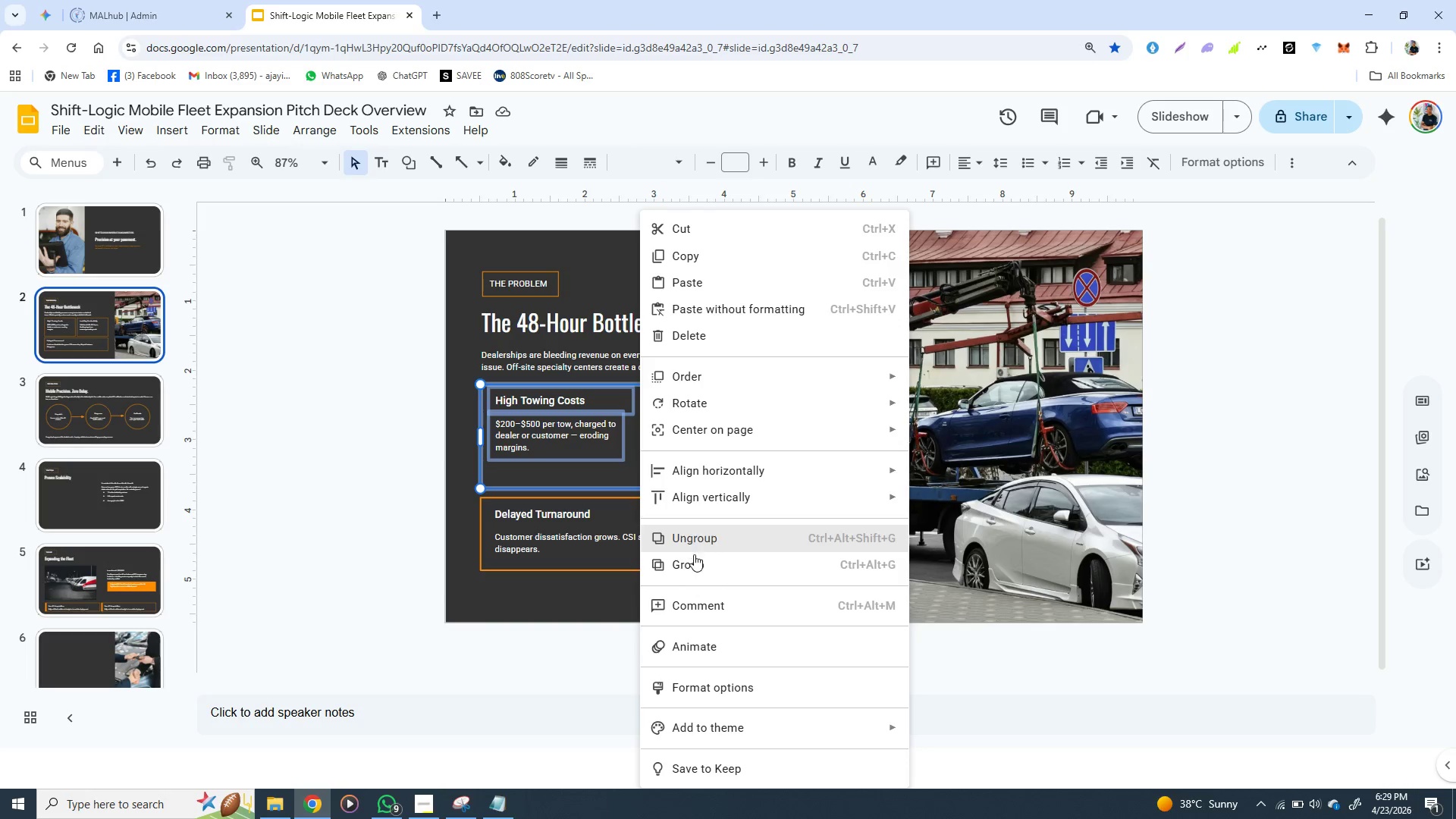 
left_click([694, 560])
 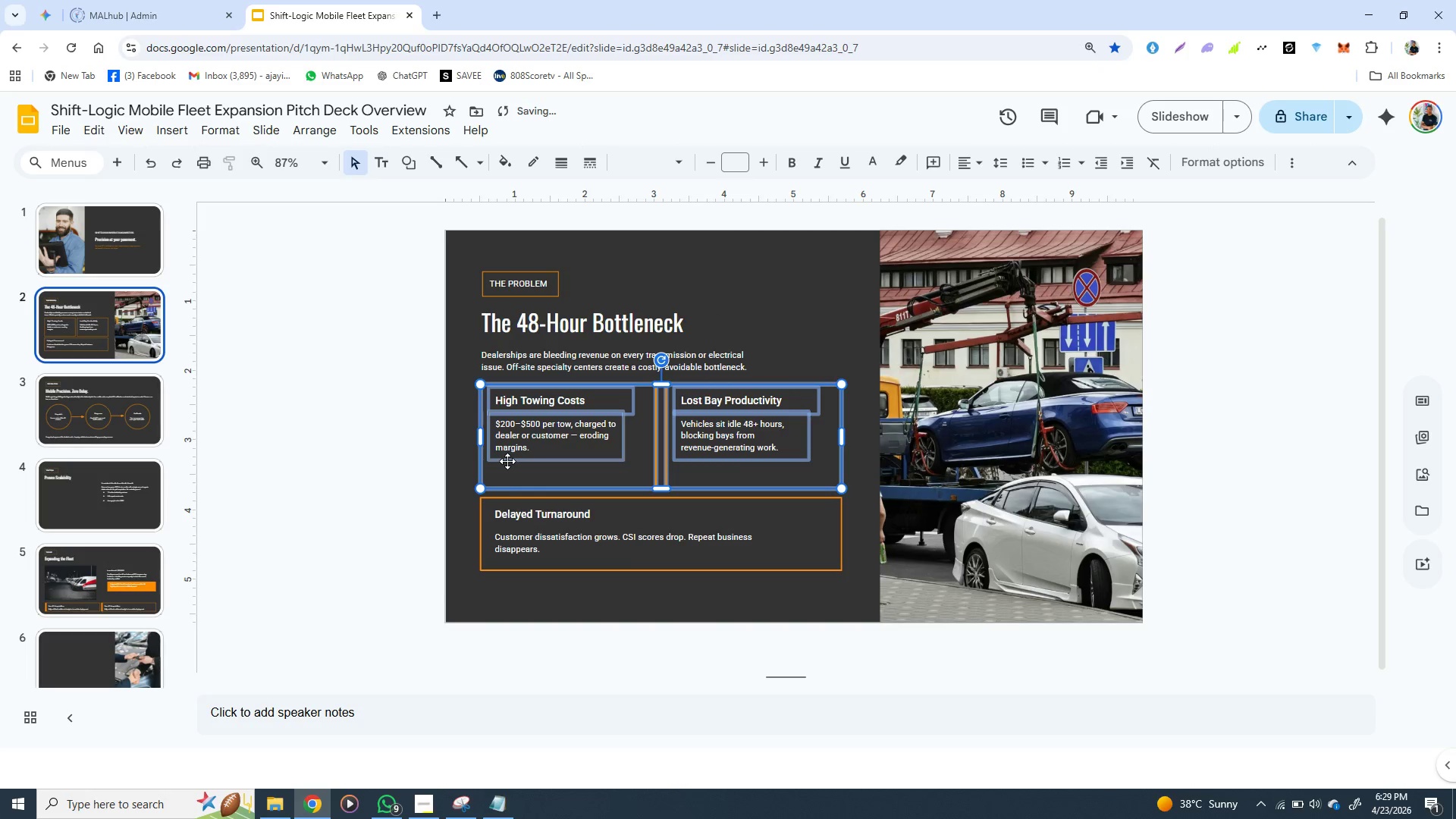 
hold_key(key=ShiftLeft, duration=1.52)
 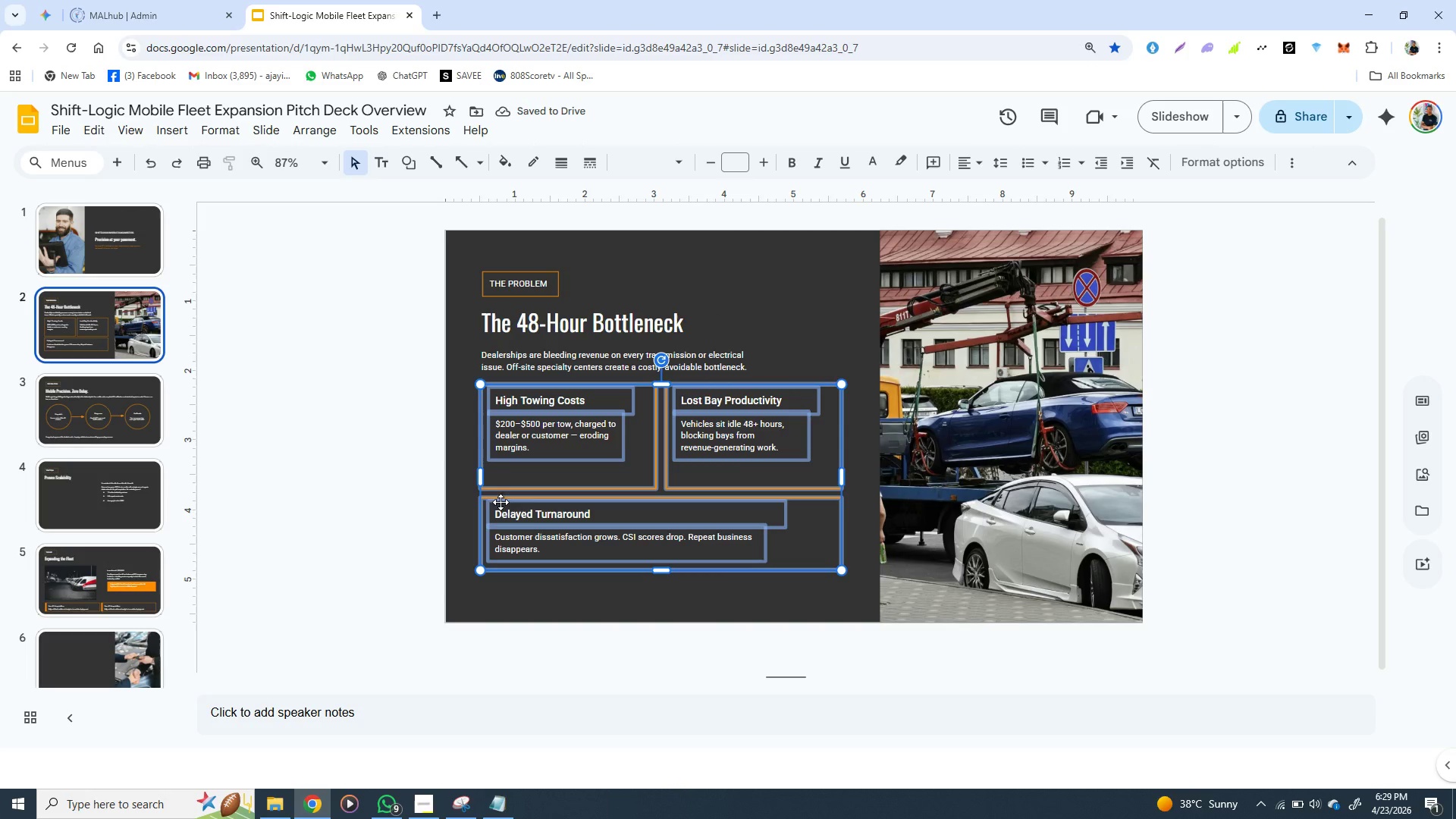 
hold_key(key=ShiftLeft, duration=1.12)
left_click([500, 502])
 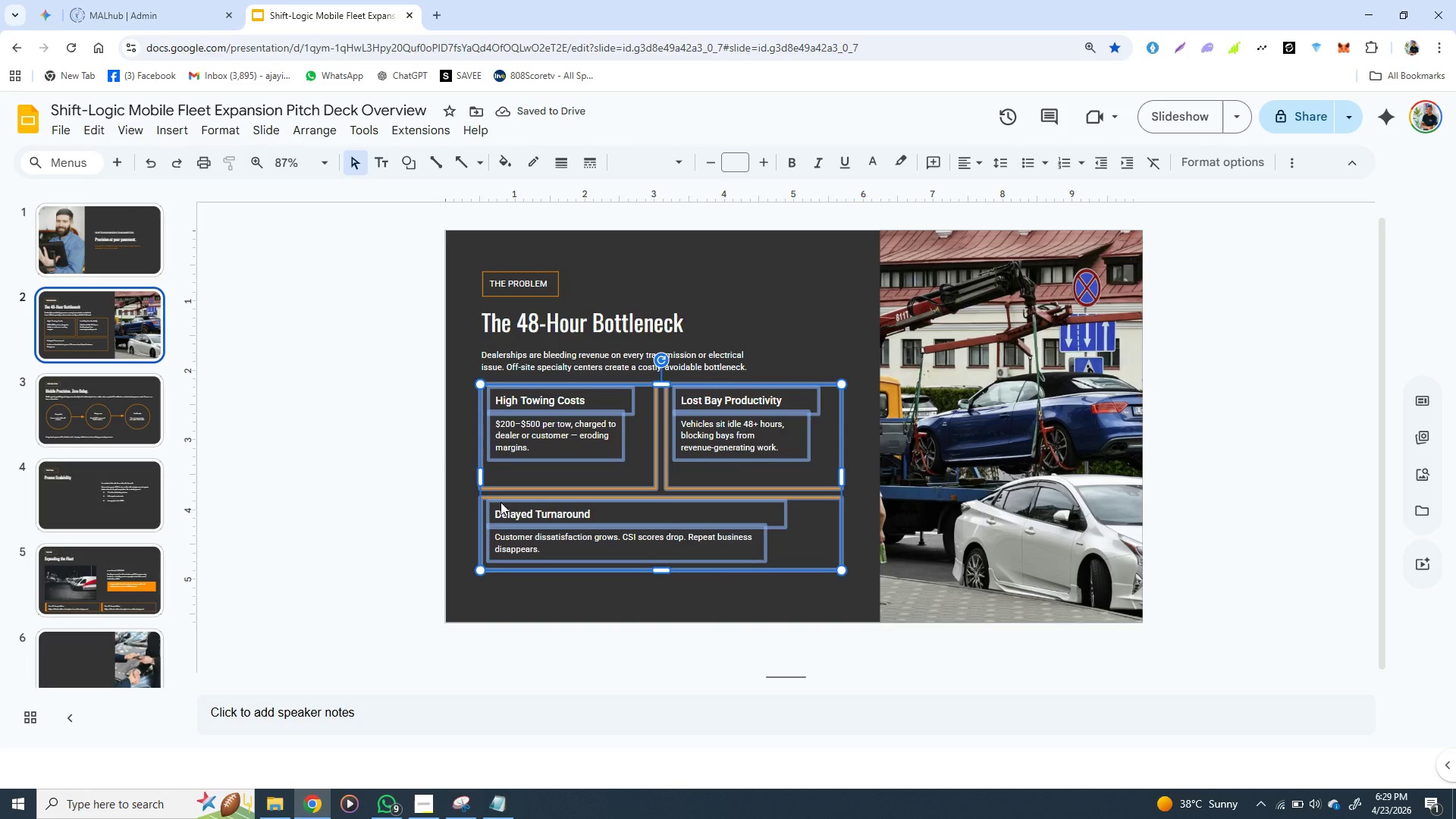 
right_click([500, 502])
 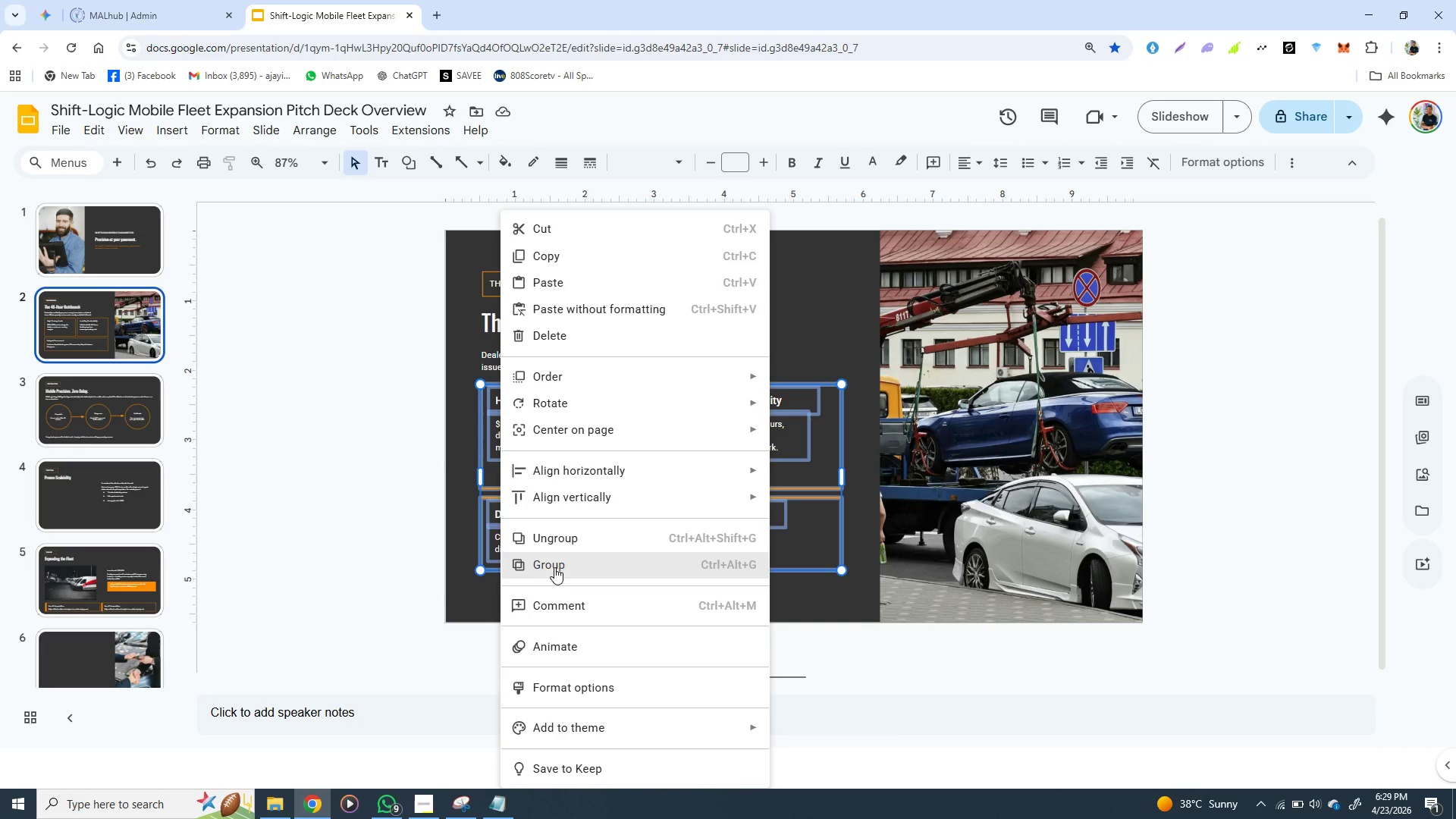 
left_click([554, 567])
 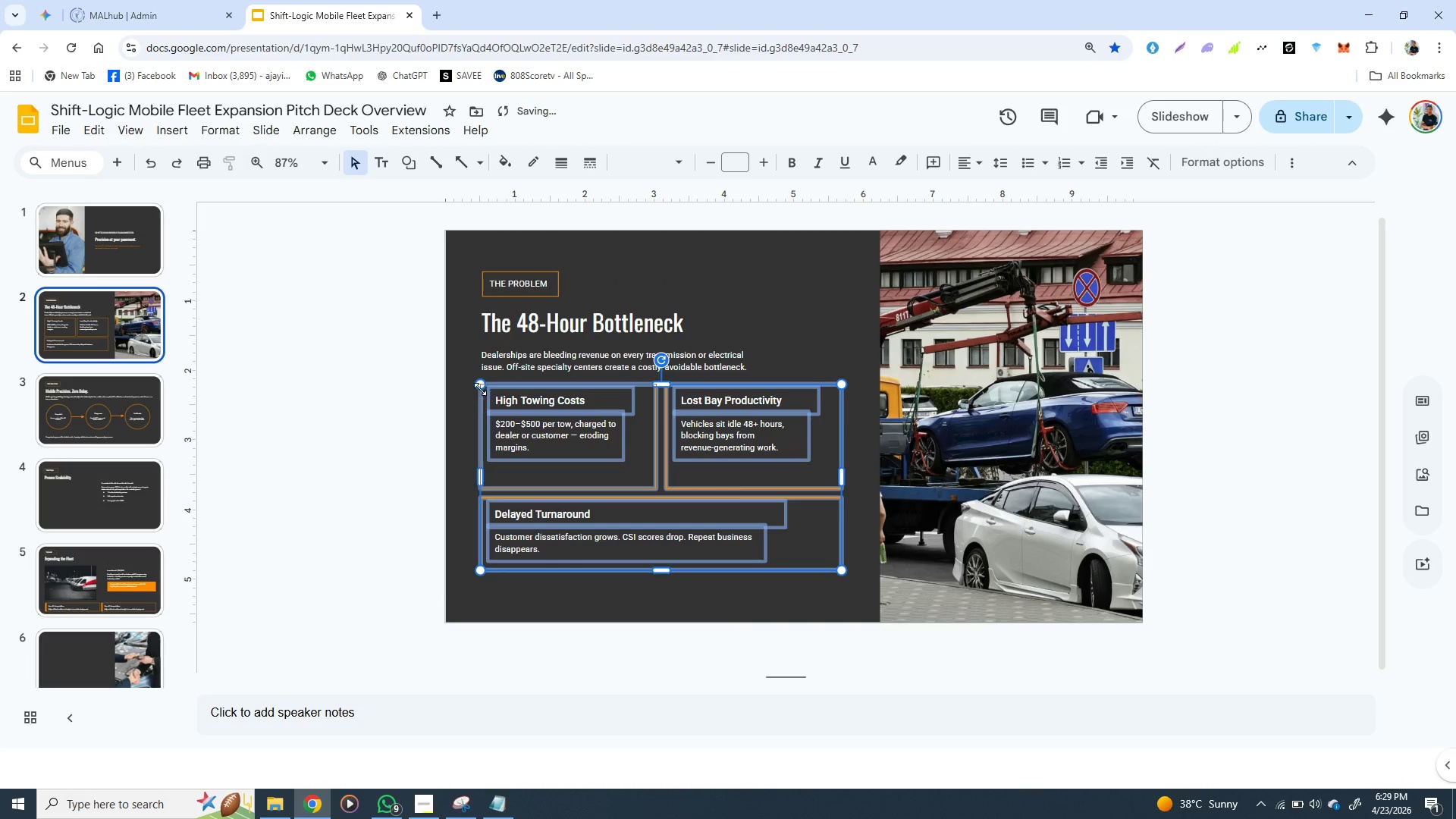 
hold_key(key=ShiftLeft, duration=1.53)
 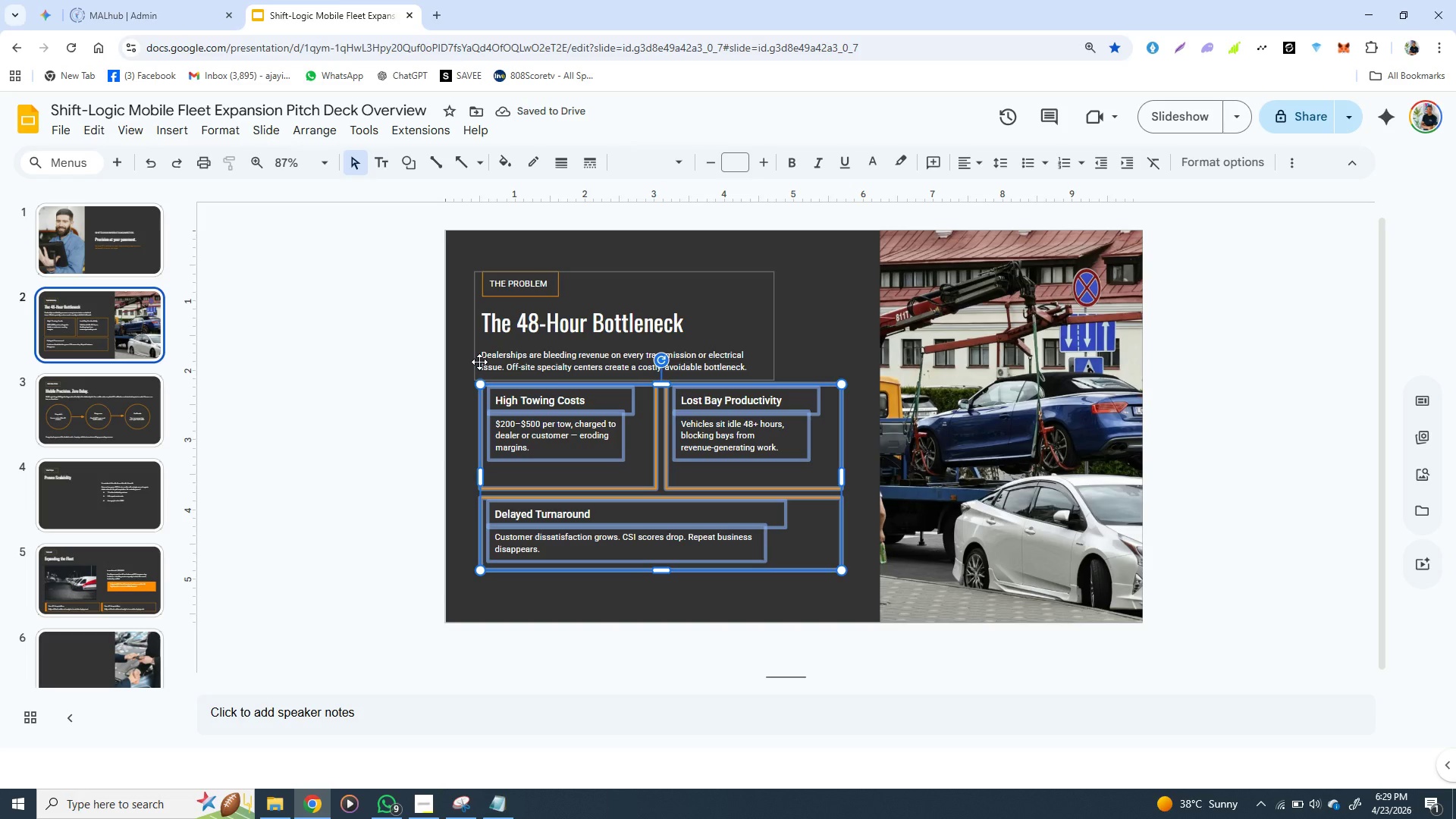 
hold_key(key=ShiftLeft, duration=0.8)
 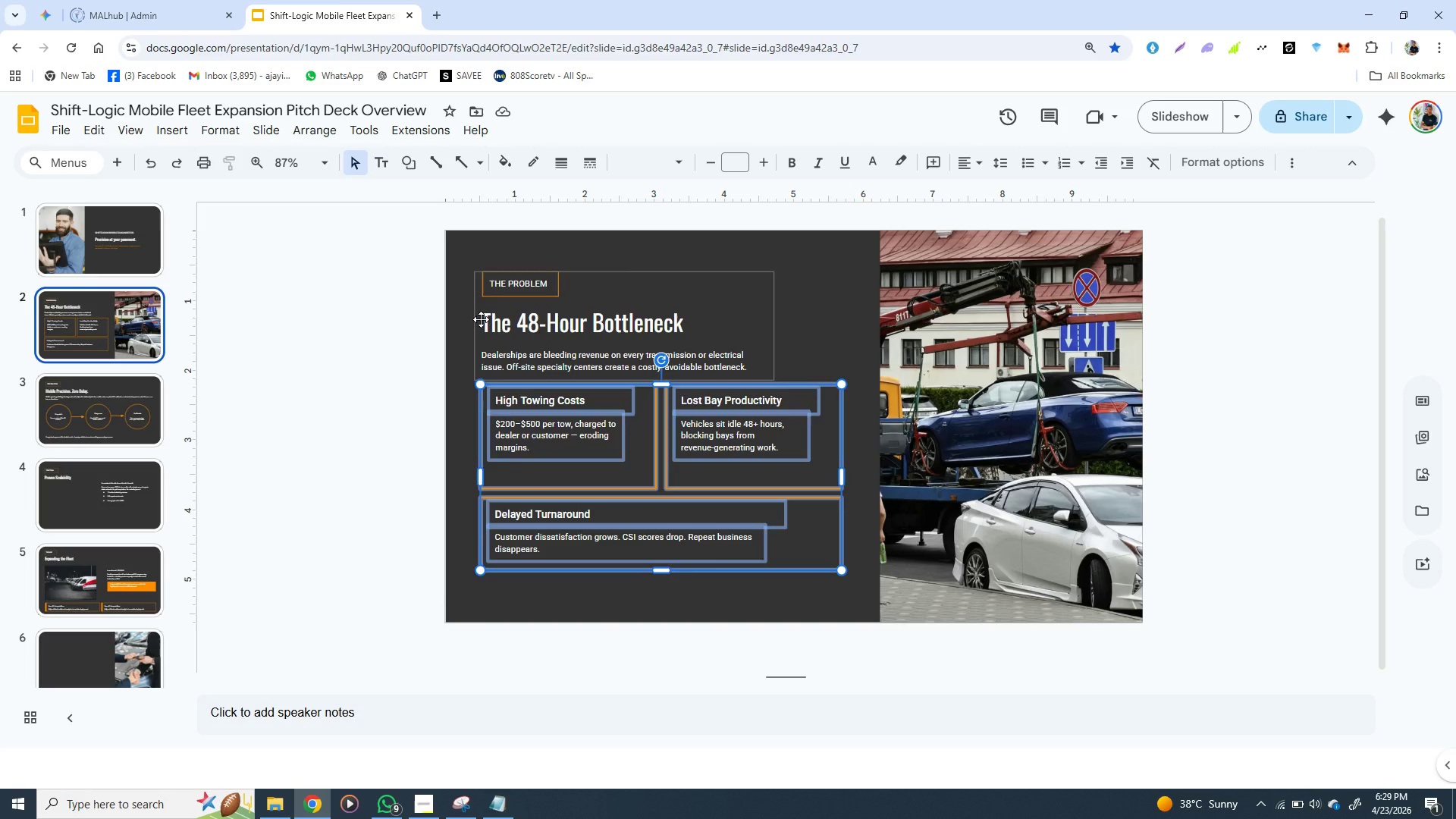 
left_click([481, 319])
 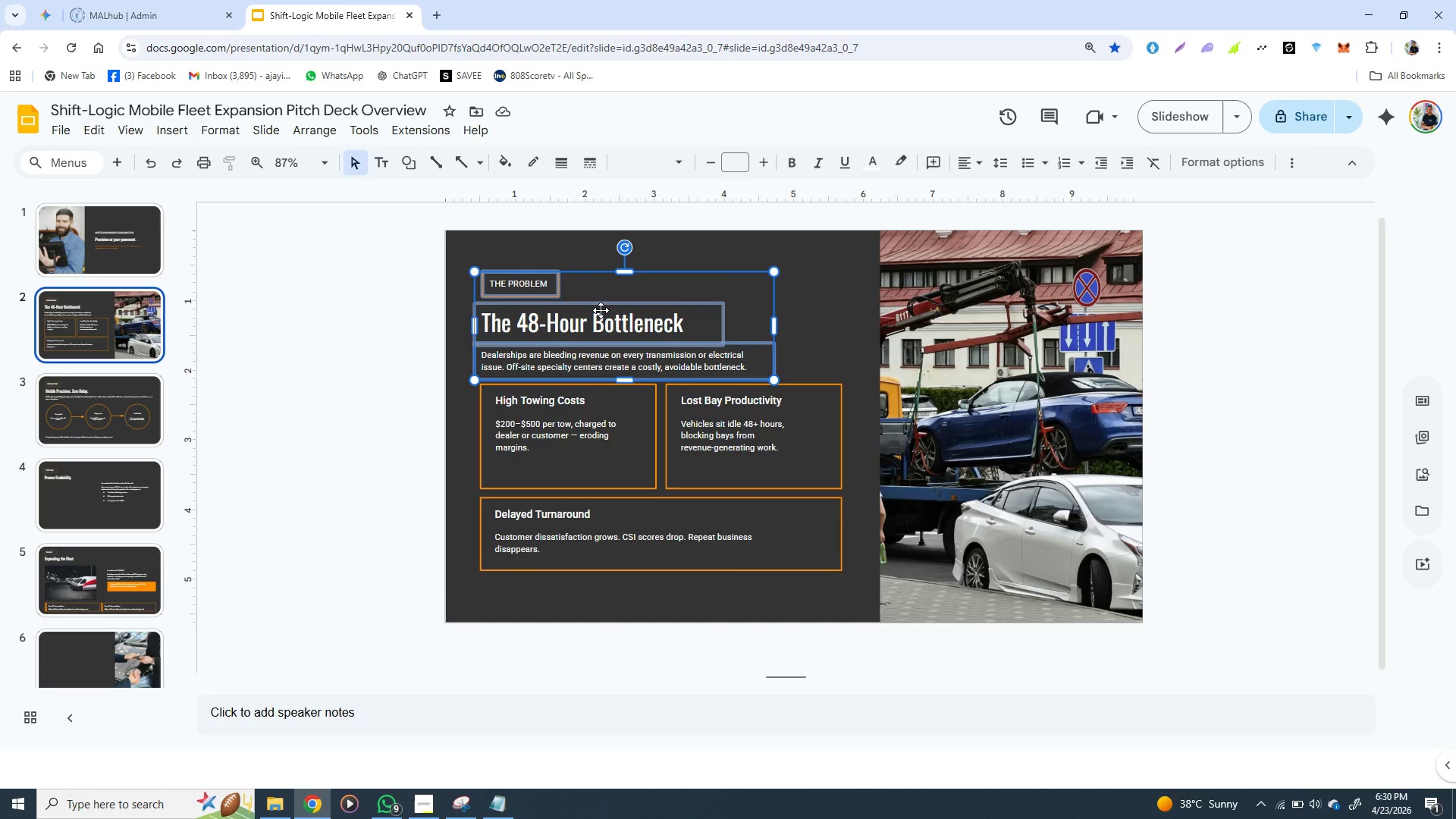 
left_click([602, 310])
 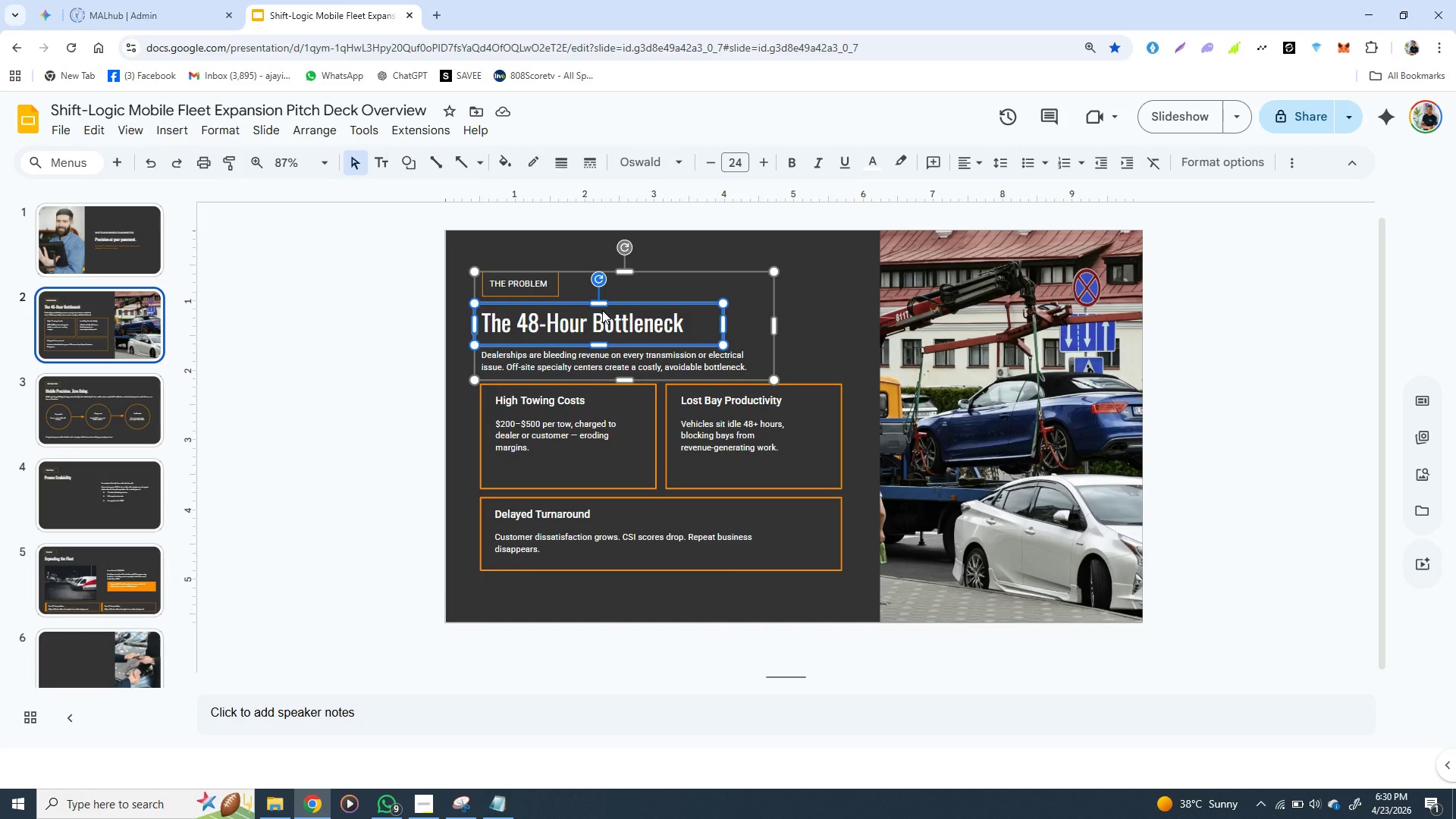 
hold_key(key=ShiftLeft, duration=1.51)
 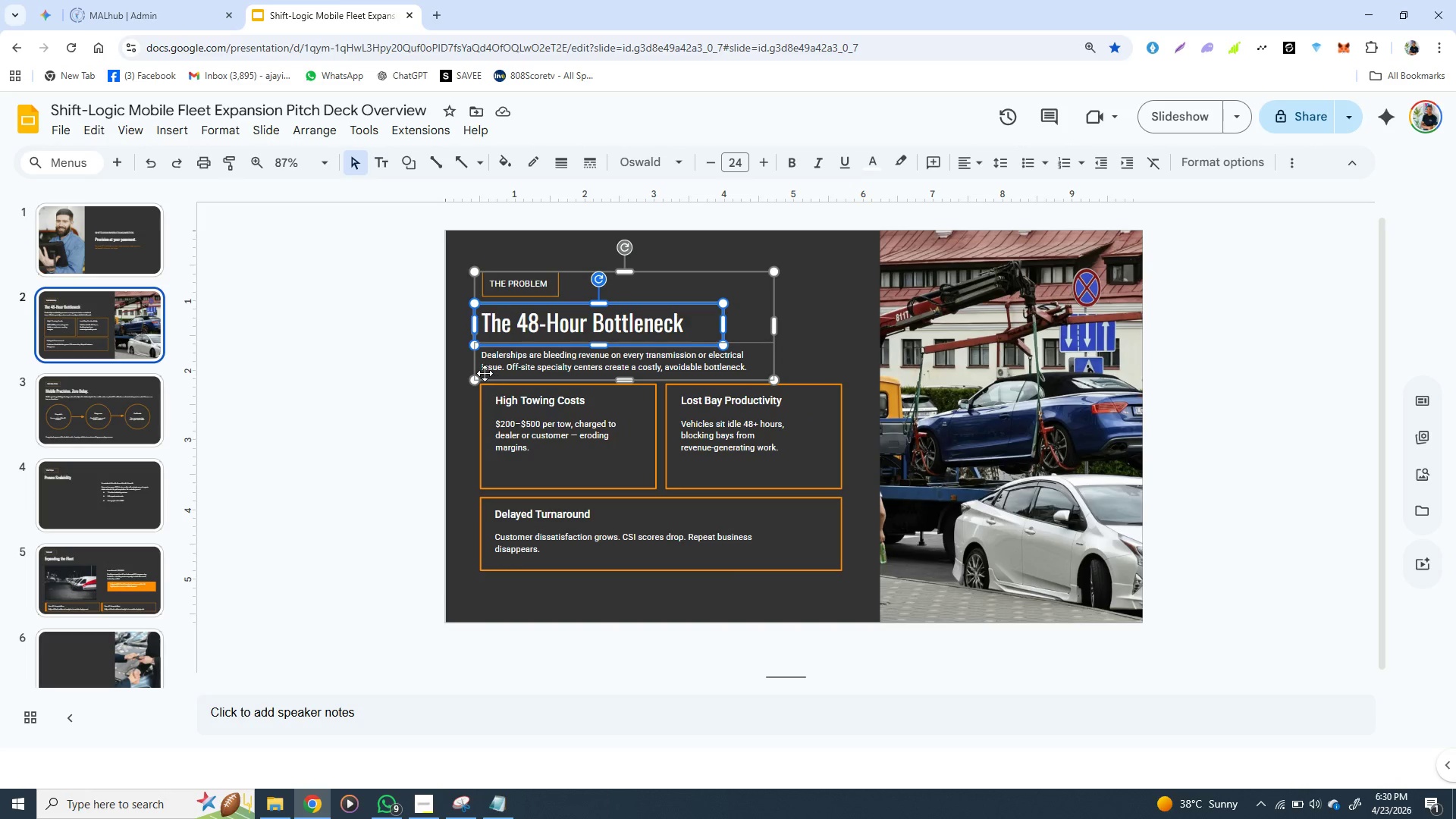 
hold_key(key=ShiftLeft, duration=1.52)
left_click([476, 362])
 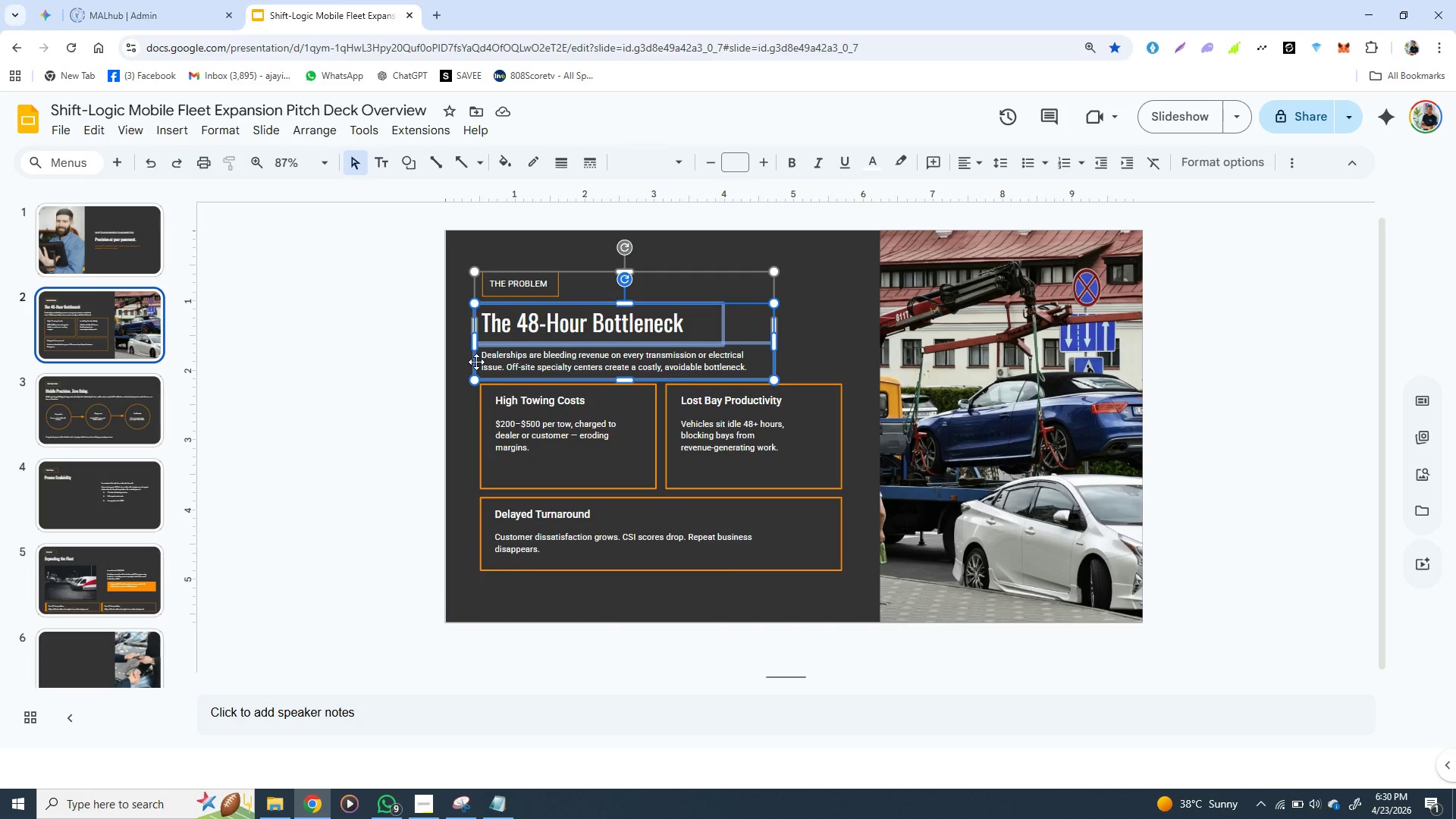 
hold_key(key=ShiftLeft, duration=1.5)
 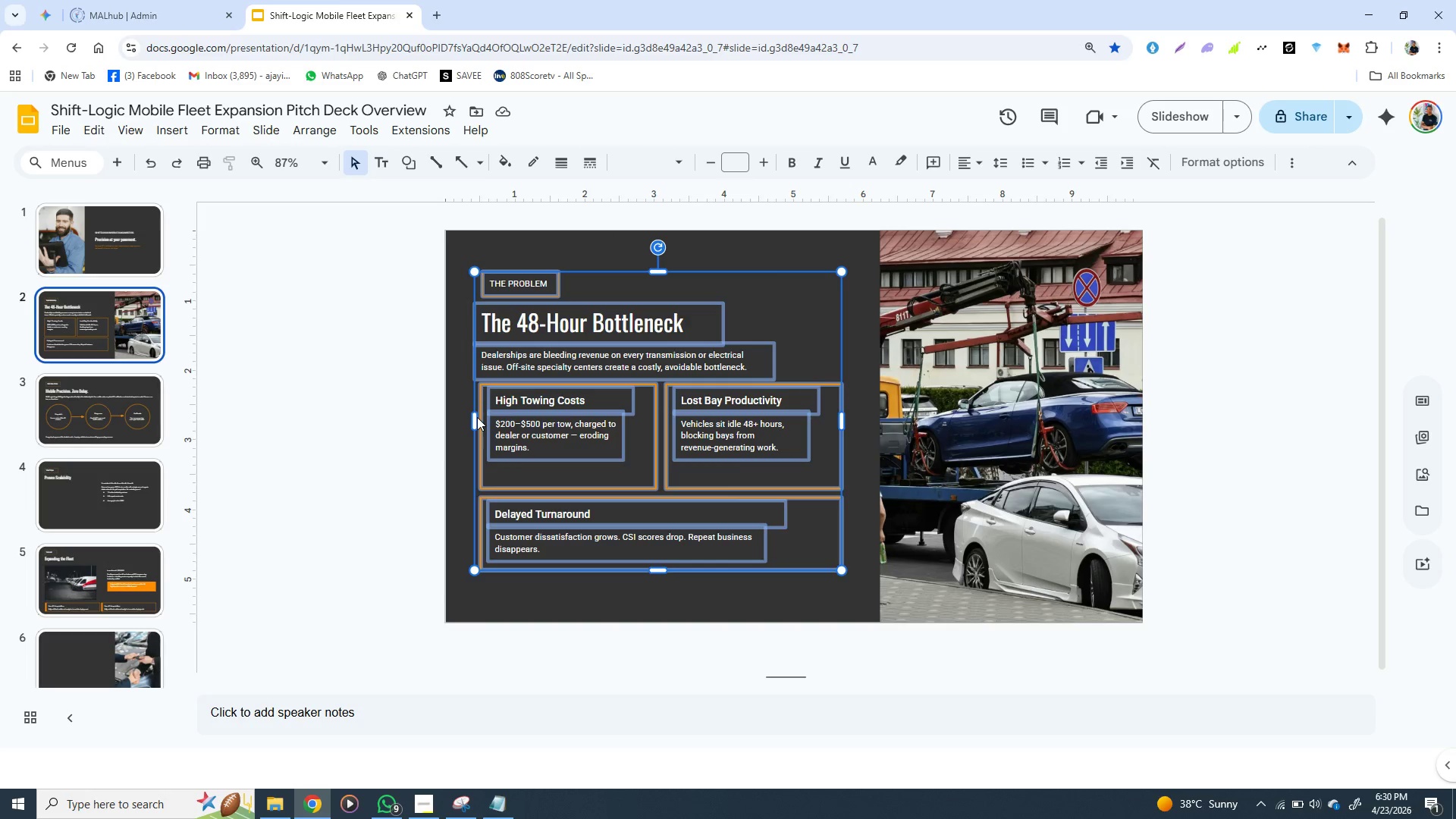 
hold_key(key=ShiftLeft, duration=1.52)
left_click([477, 417])
 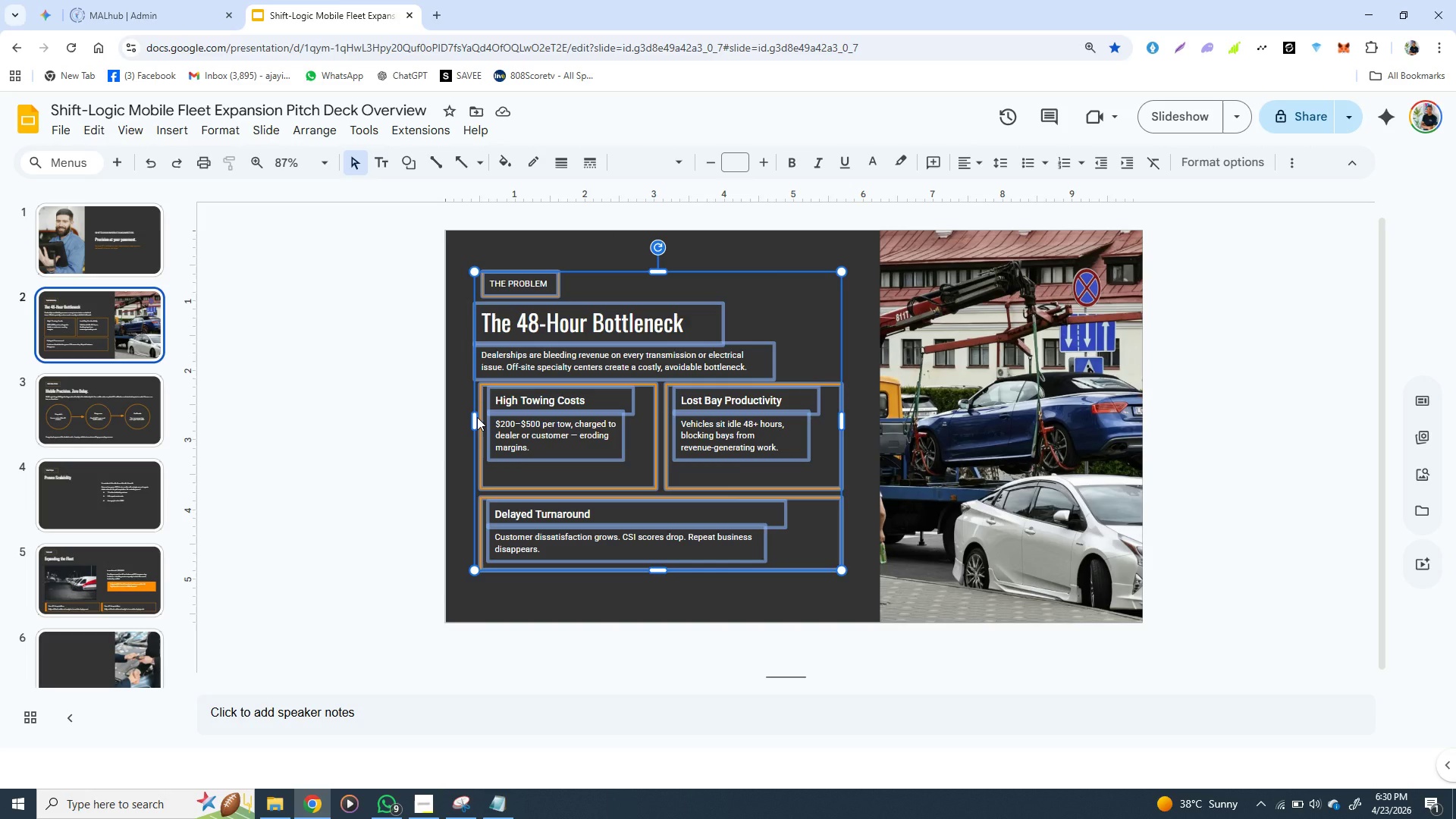 
key(Shift+ShiftLeft)
 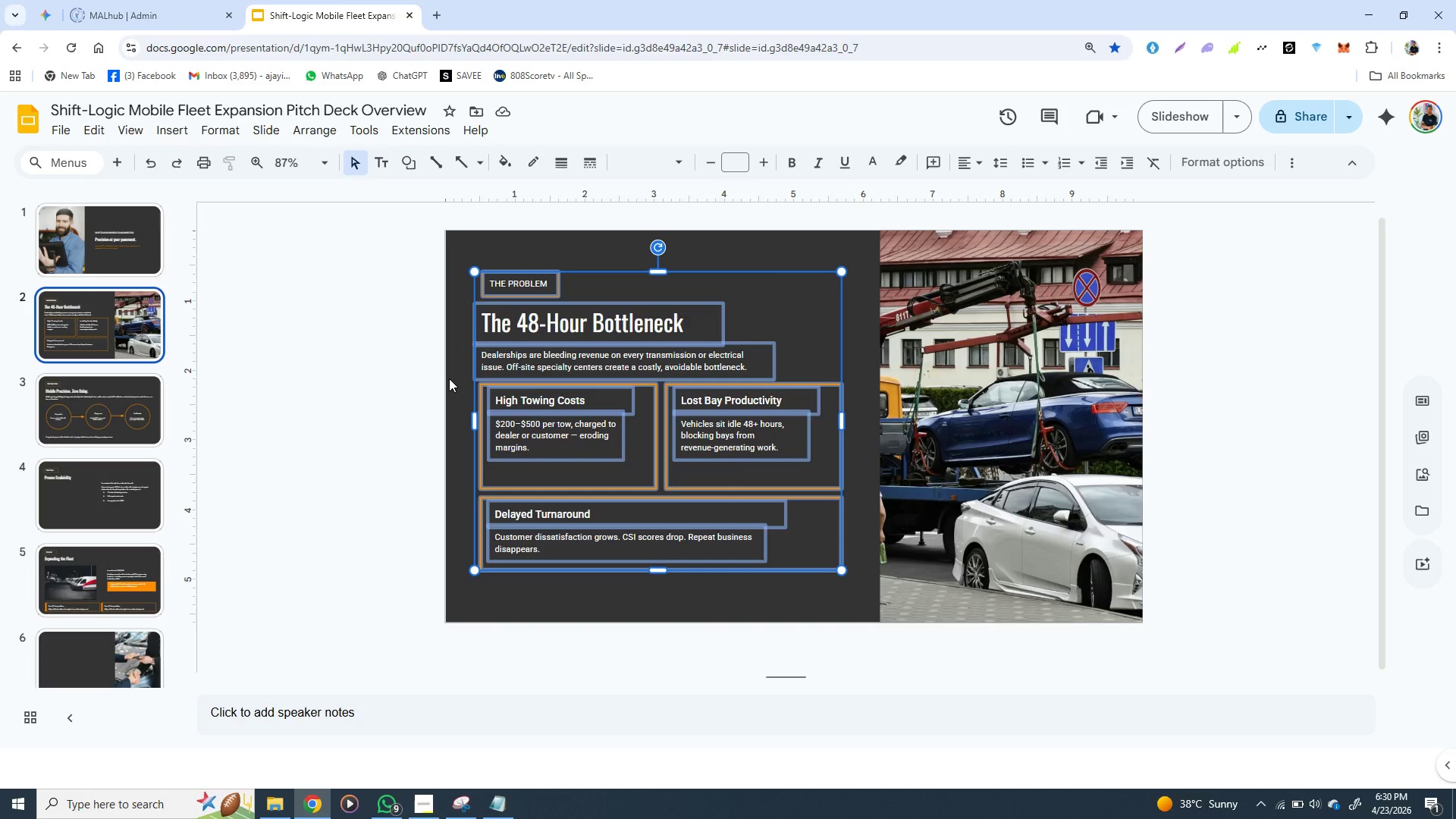 
key(Shift+ShiftLeft)
 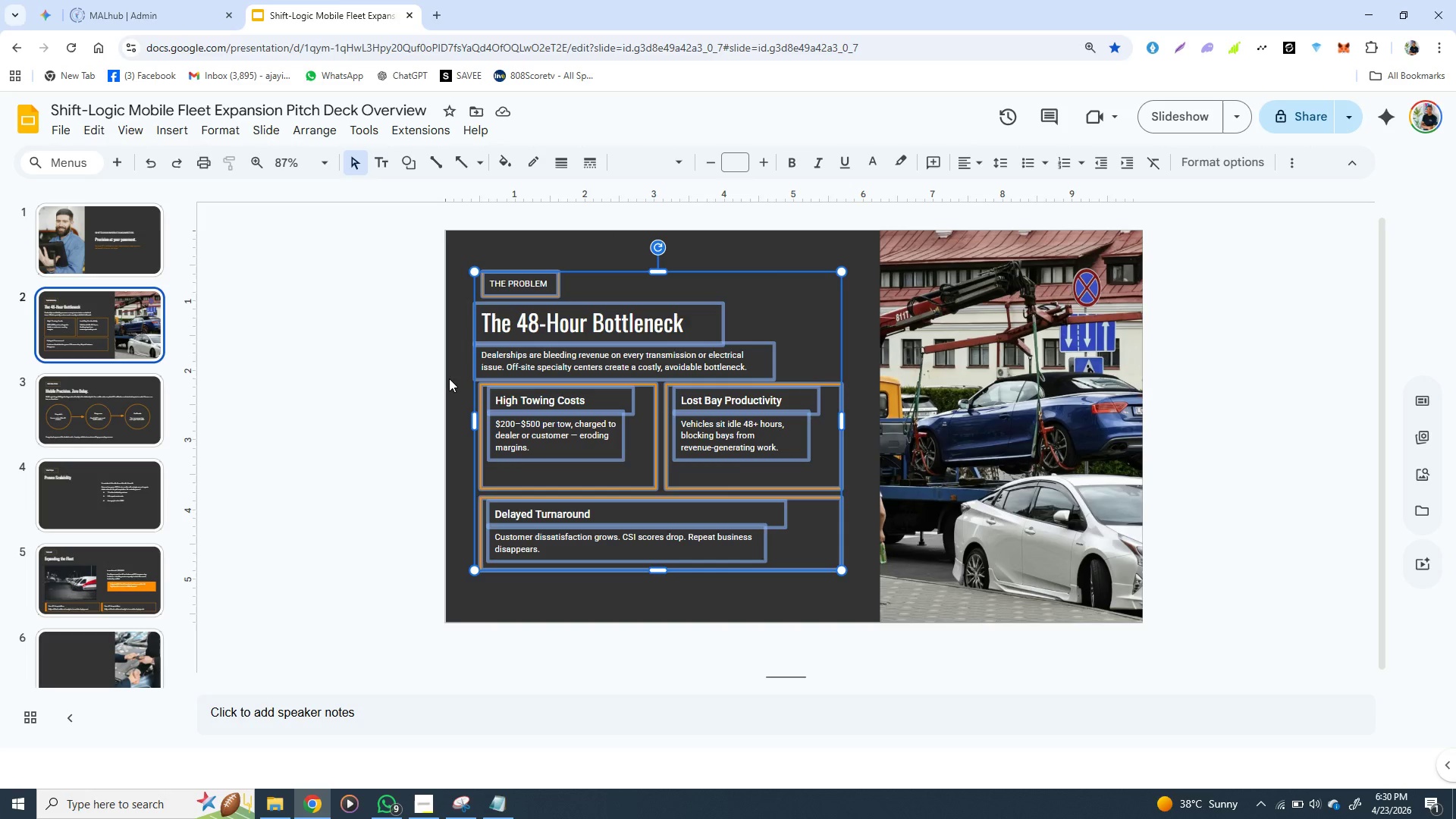 
key(Shift+ShiftLeft)
 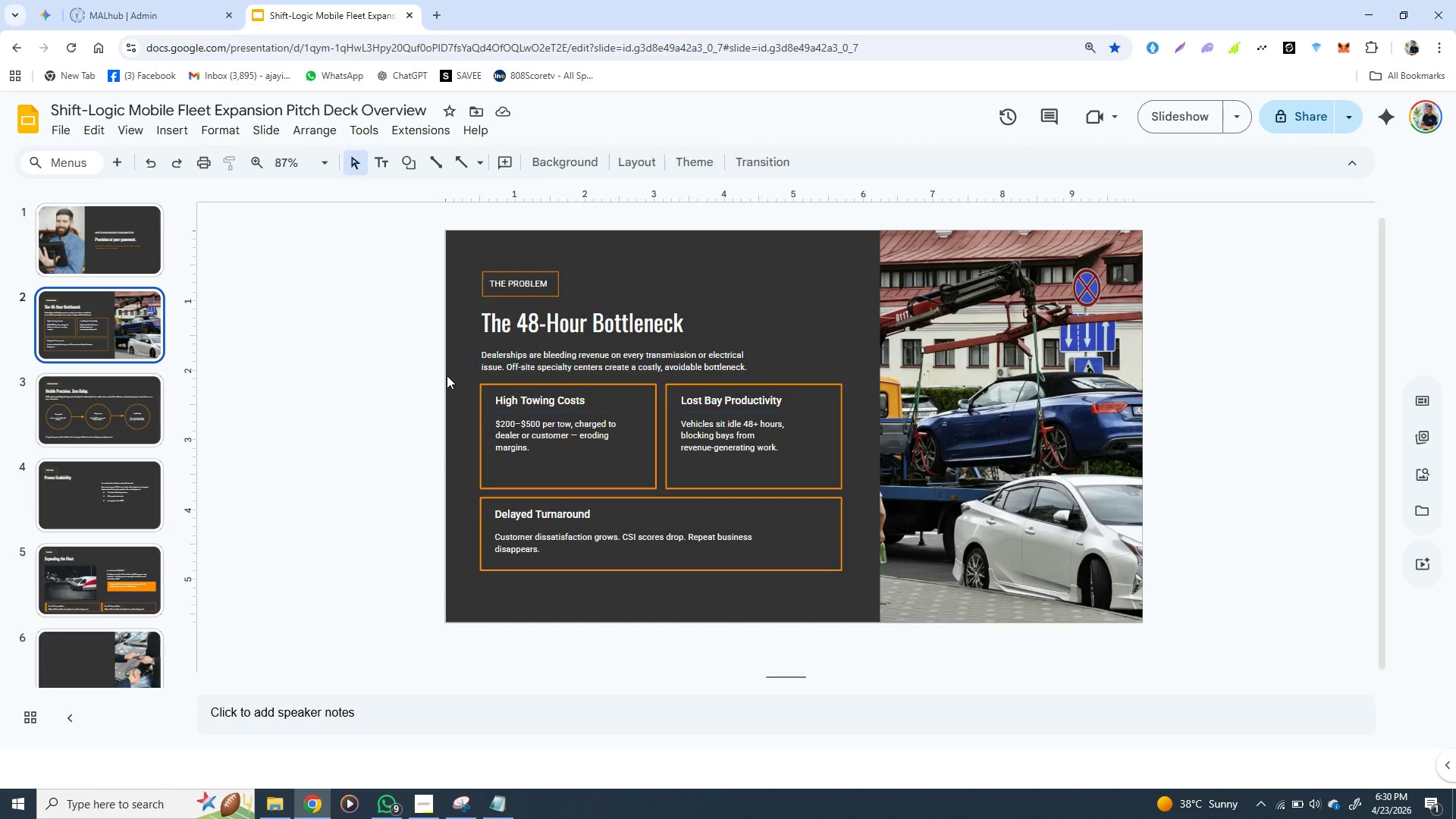 
left_click([447, 375])
 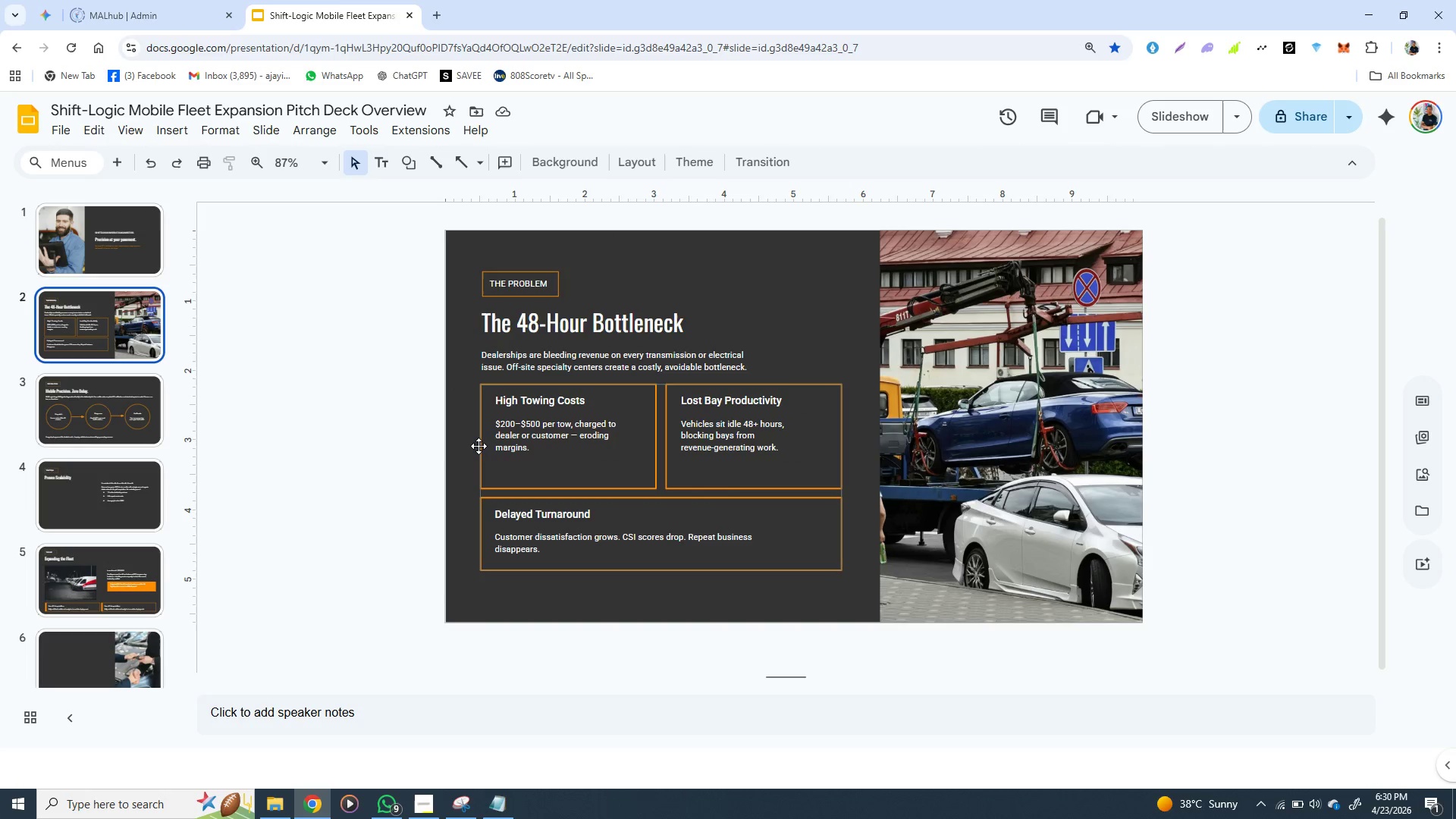 
left_click([479, 446])
 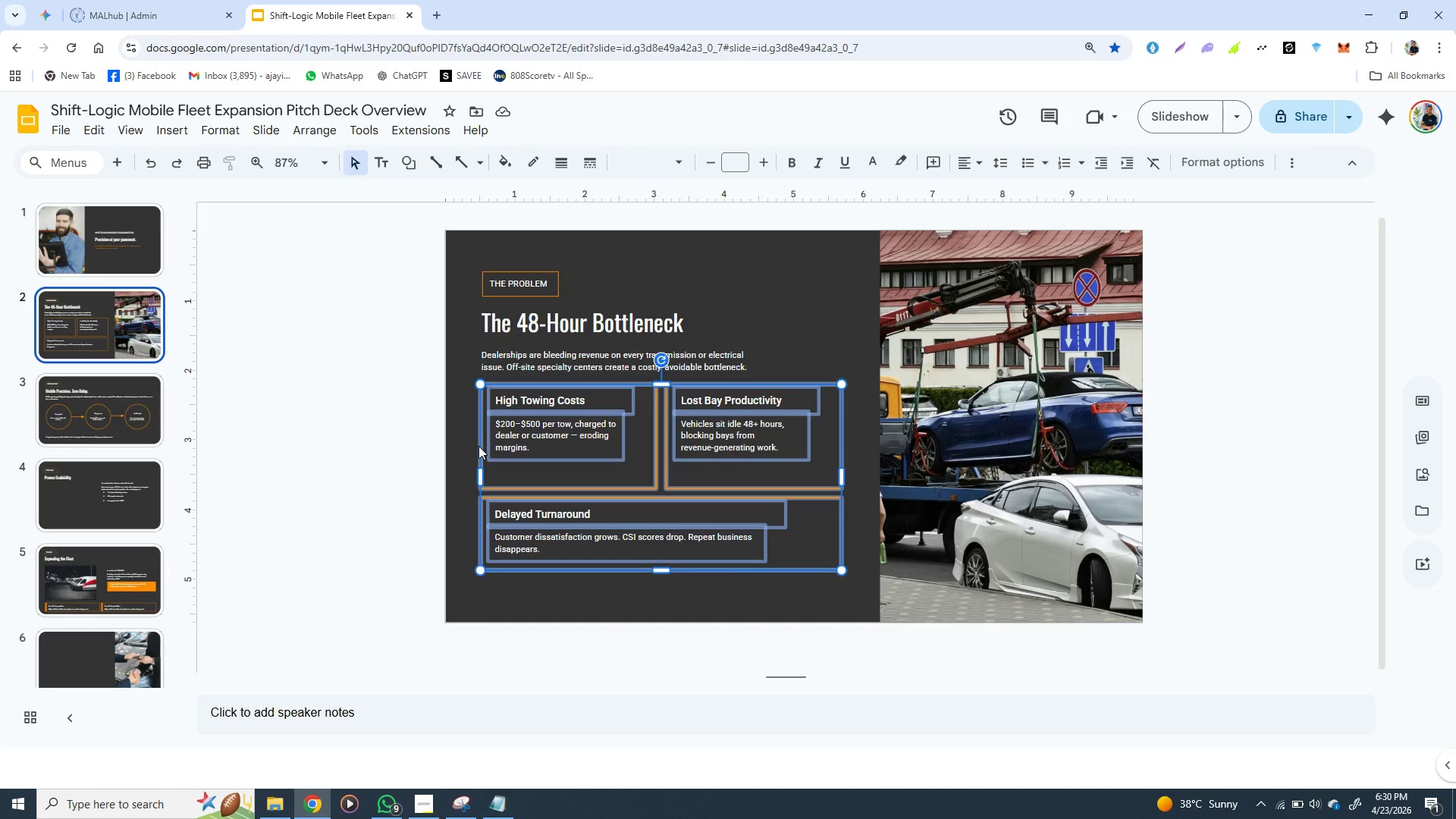 
hold_key(key=ShiftLeft, duration=1.52)
 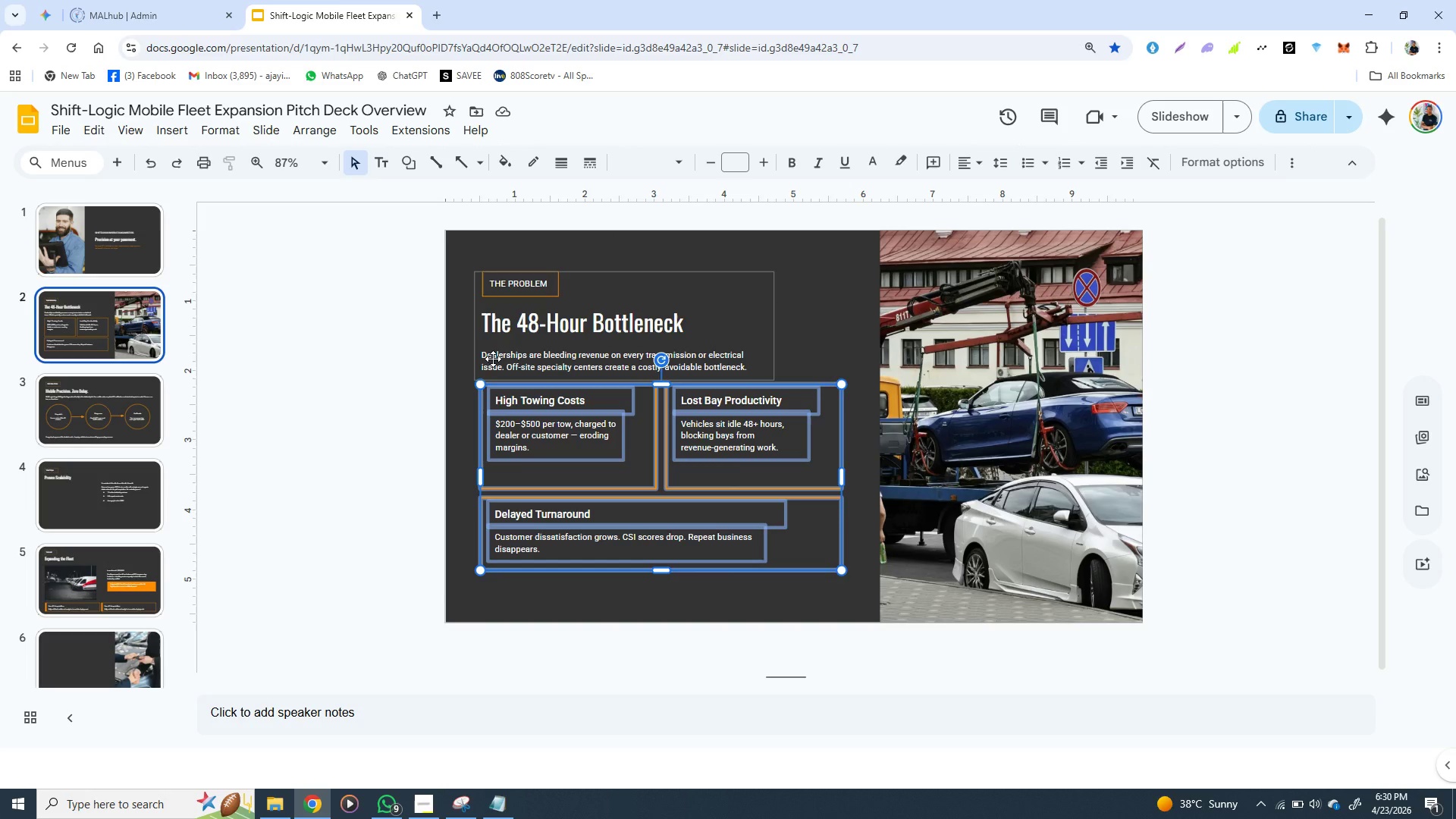 
hold_key(key=ShiftLeft, duration=1.52)
left_click([499, 353])
 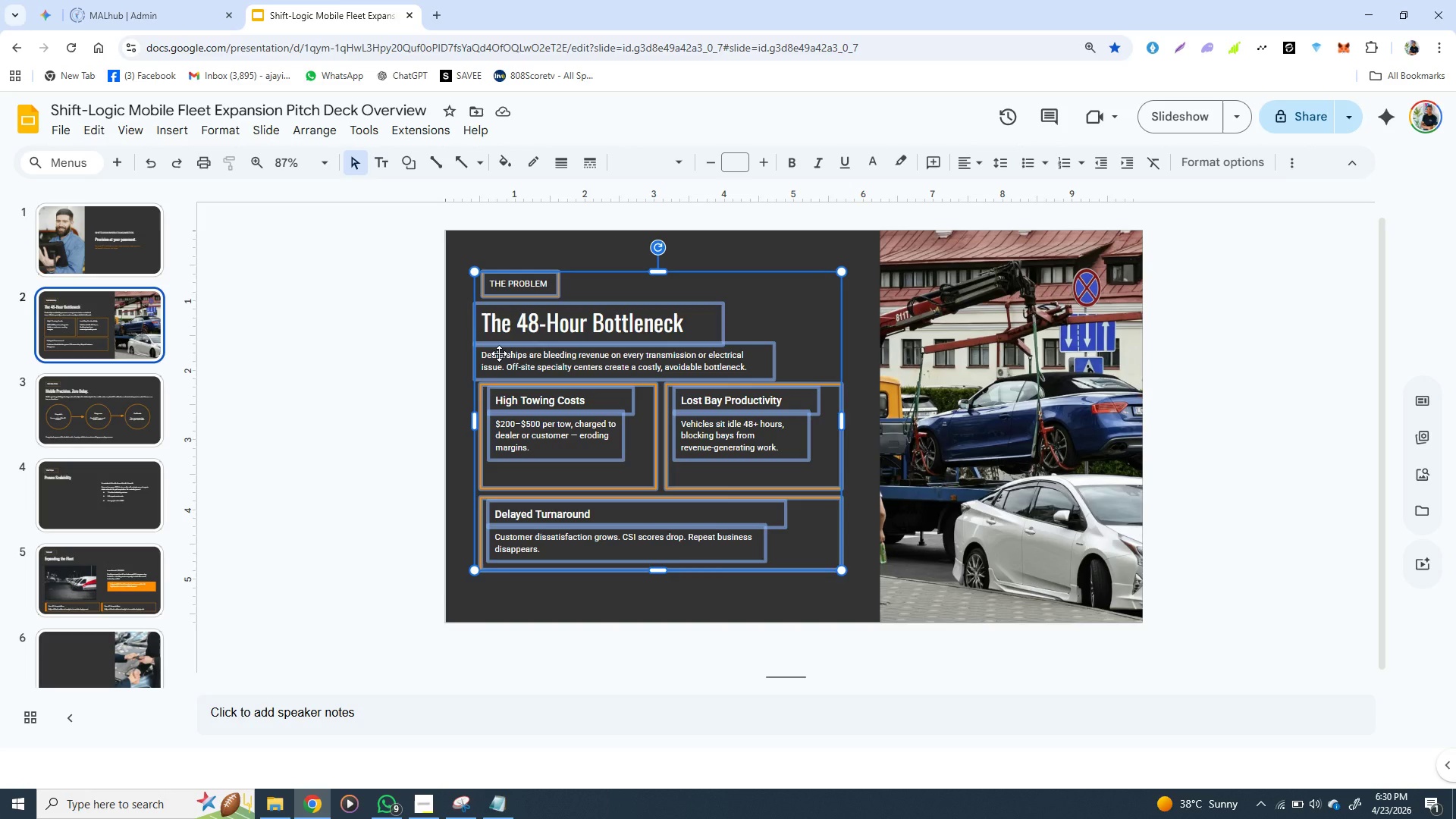 
hold_key(key=ShiftLeft, duration=0.56)
 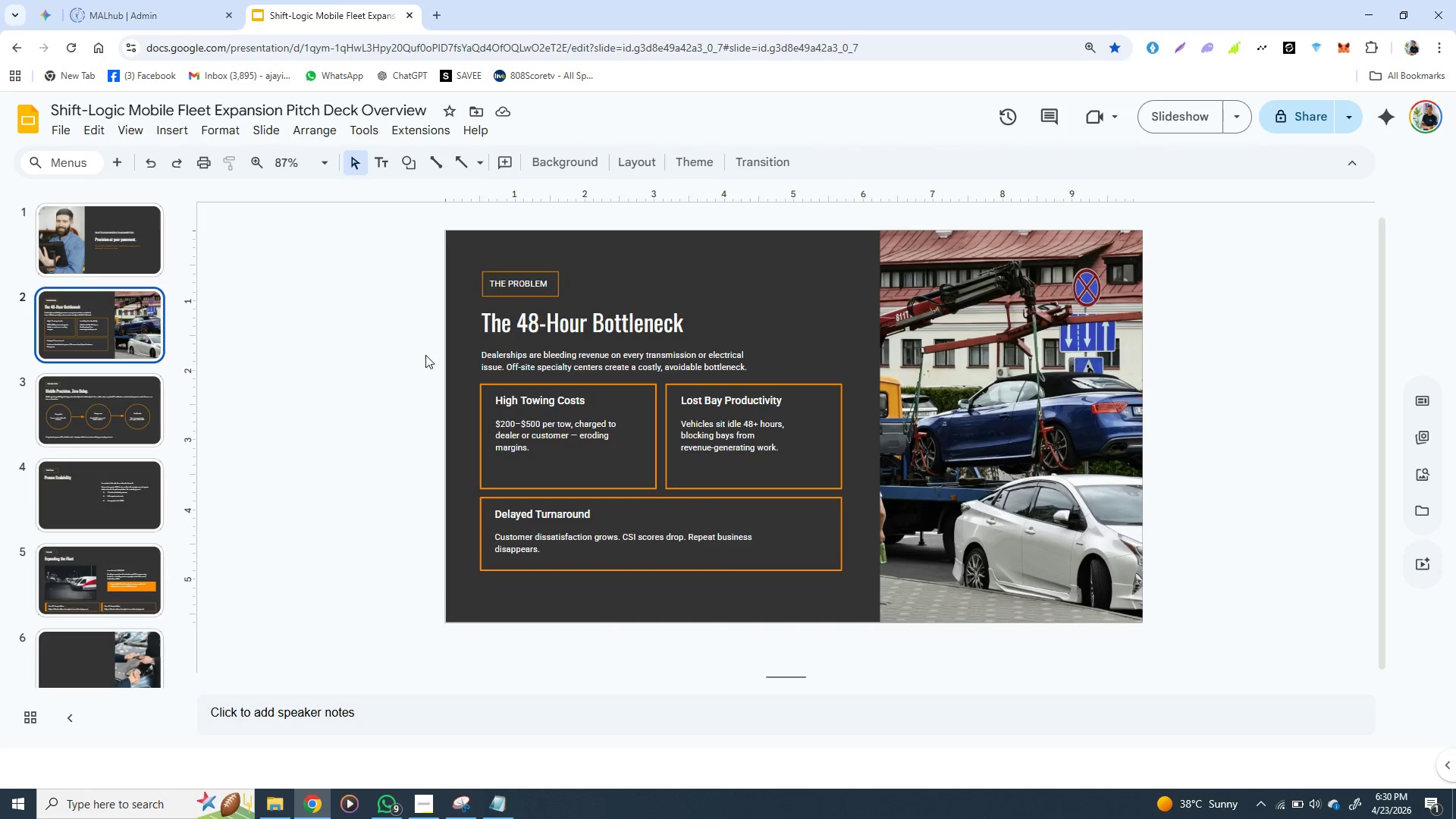 
hold_key(key=ShiftLeft, duration=4.17)
left_click([425, 355])
 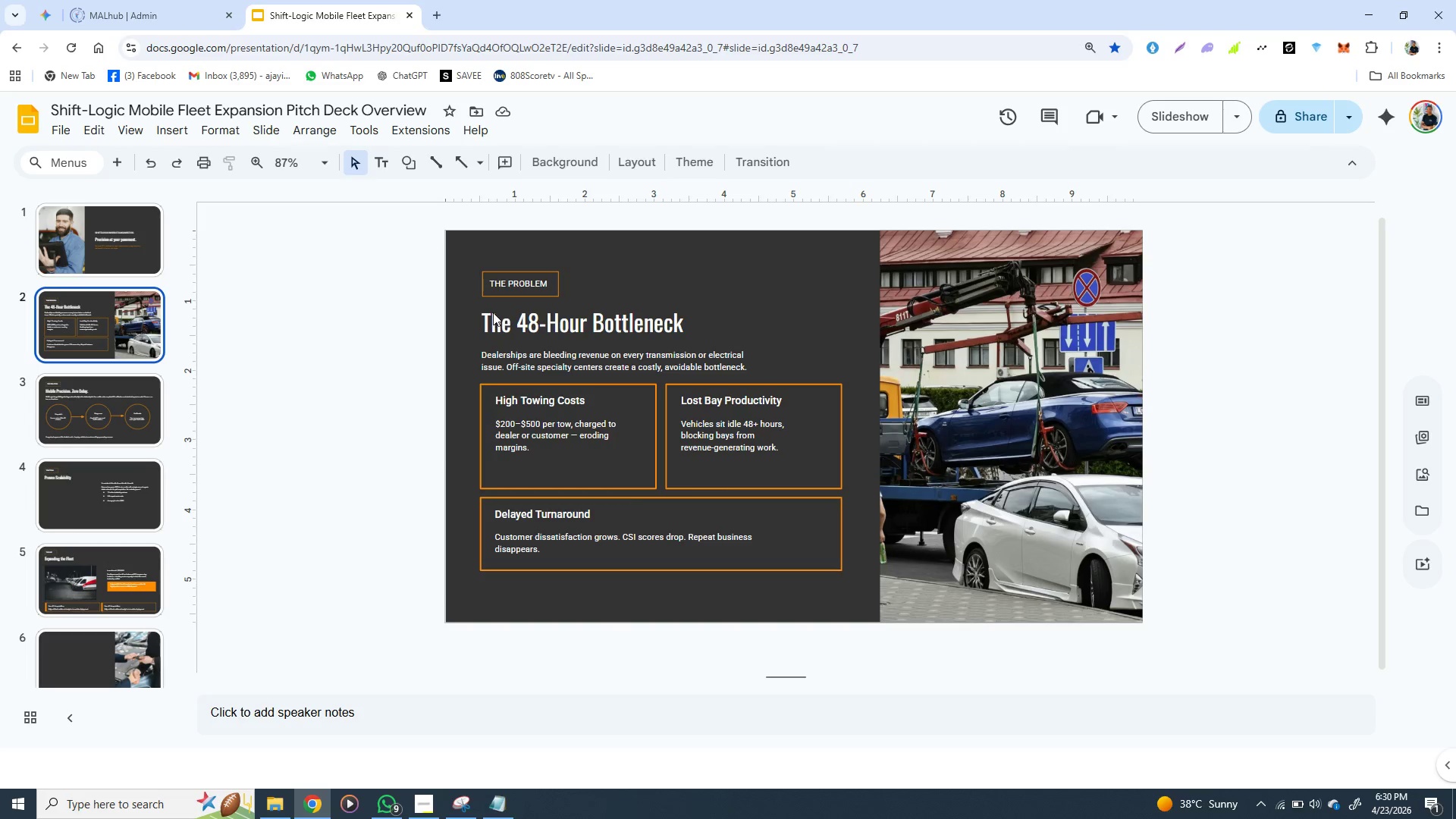 
left_click([493, 312])
 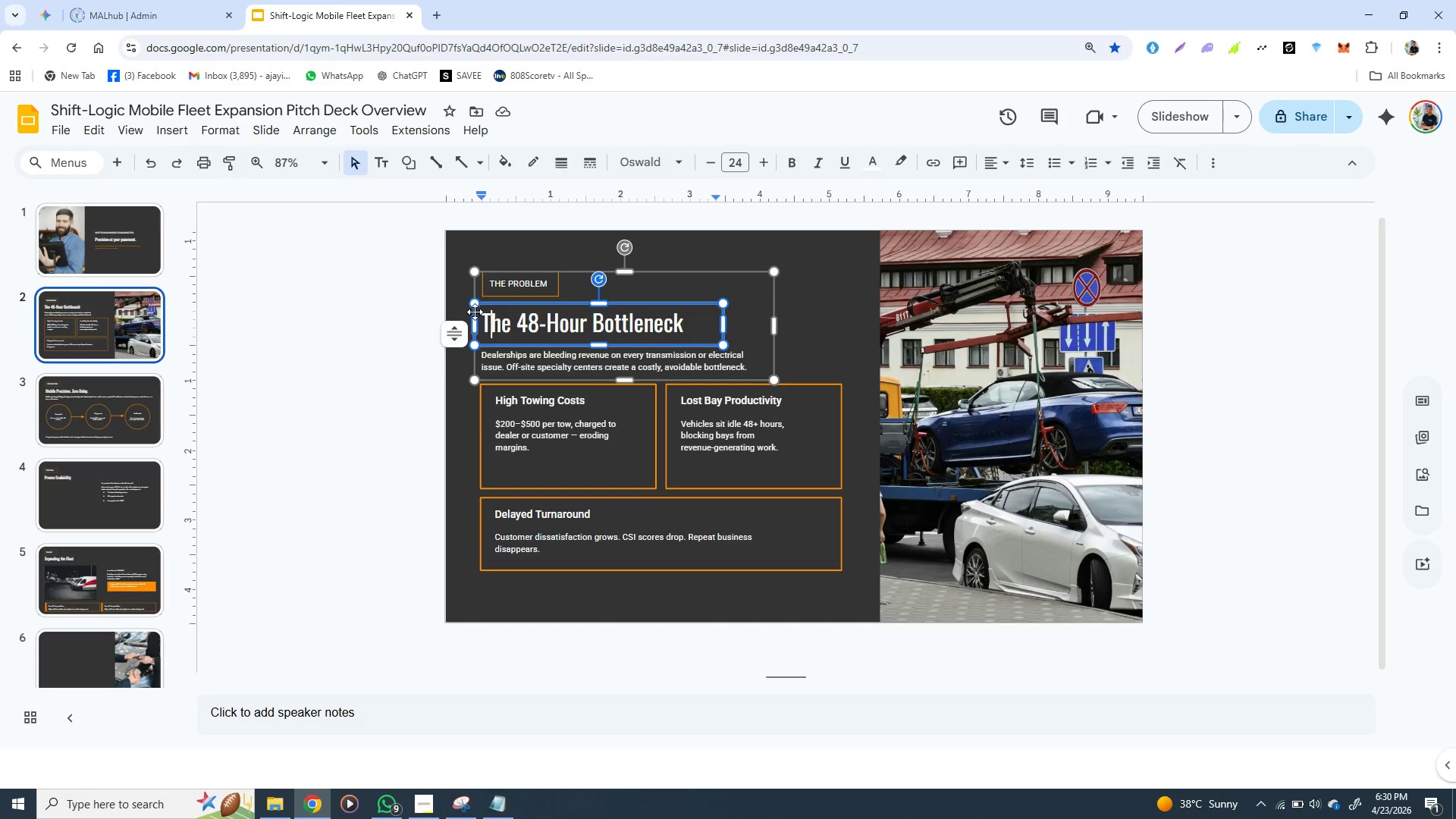 
left_click([475, 312])
 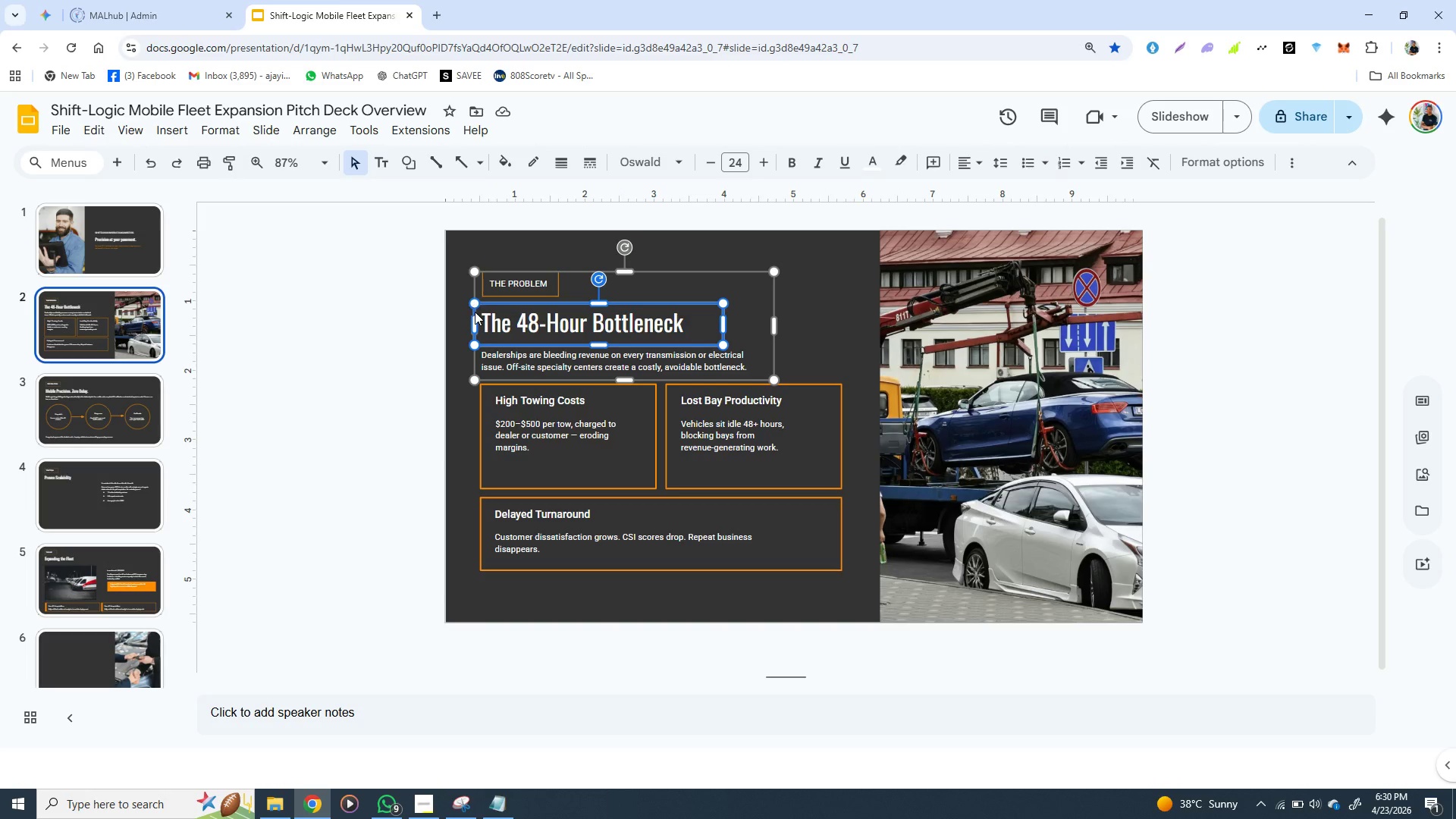 
hold_key(key=ShiftLeft, duration=1.5)
 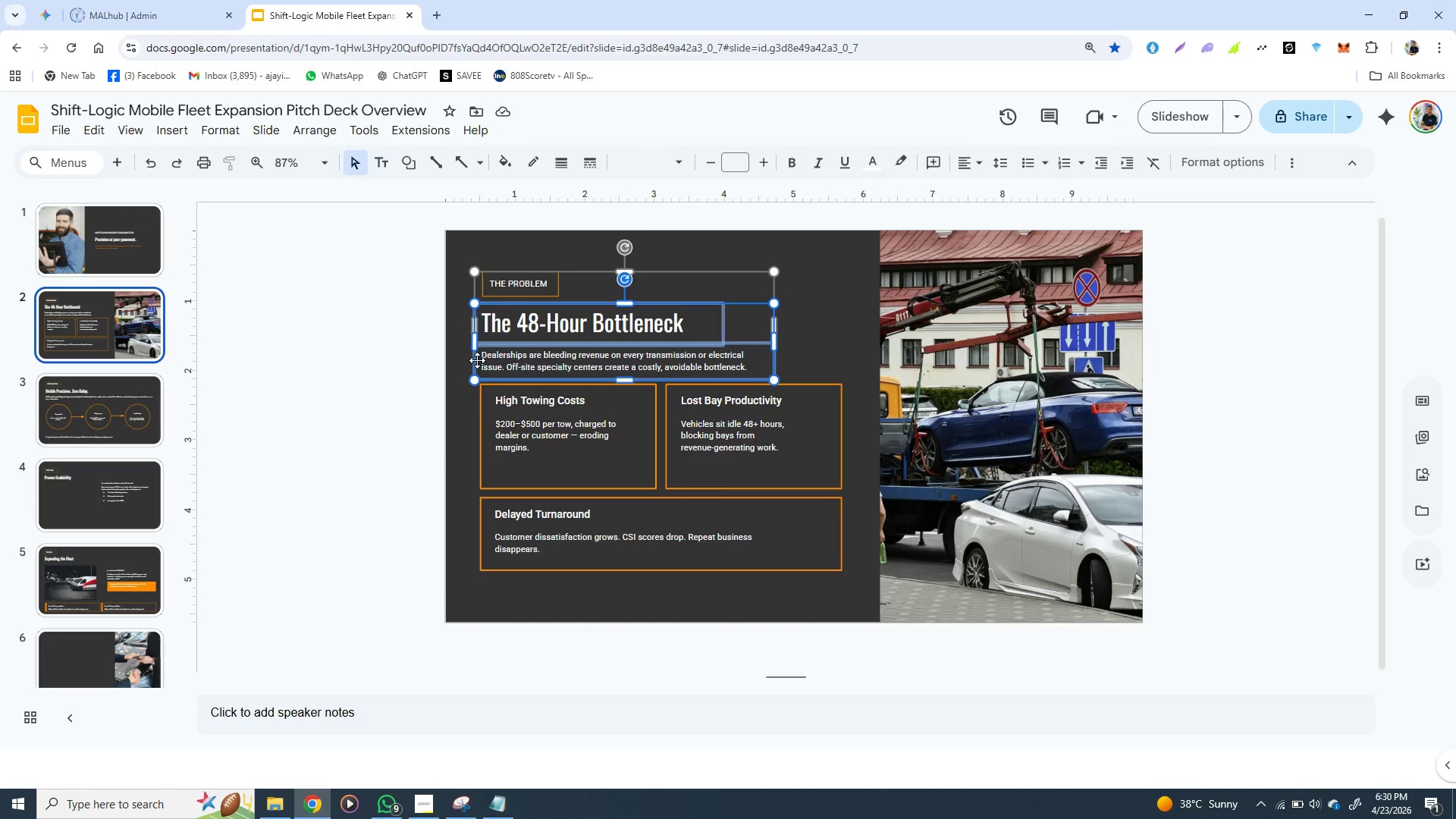 
hold_key(key=ShiftLeft, duration=1.5)
left_click([477, 360])
 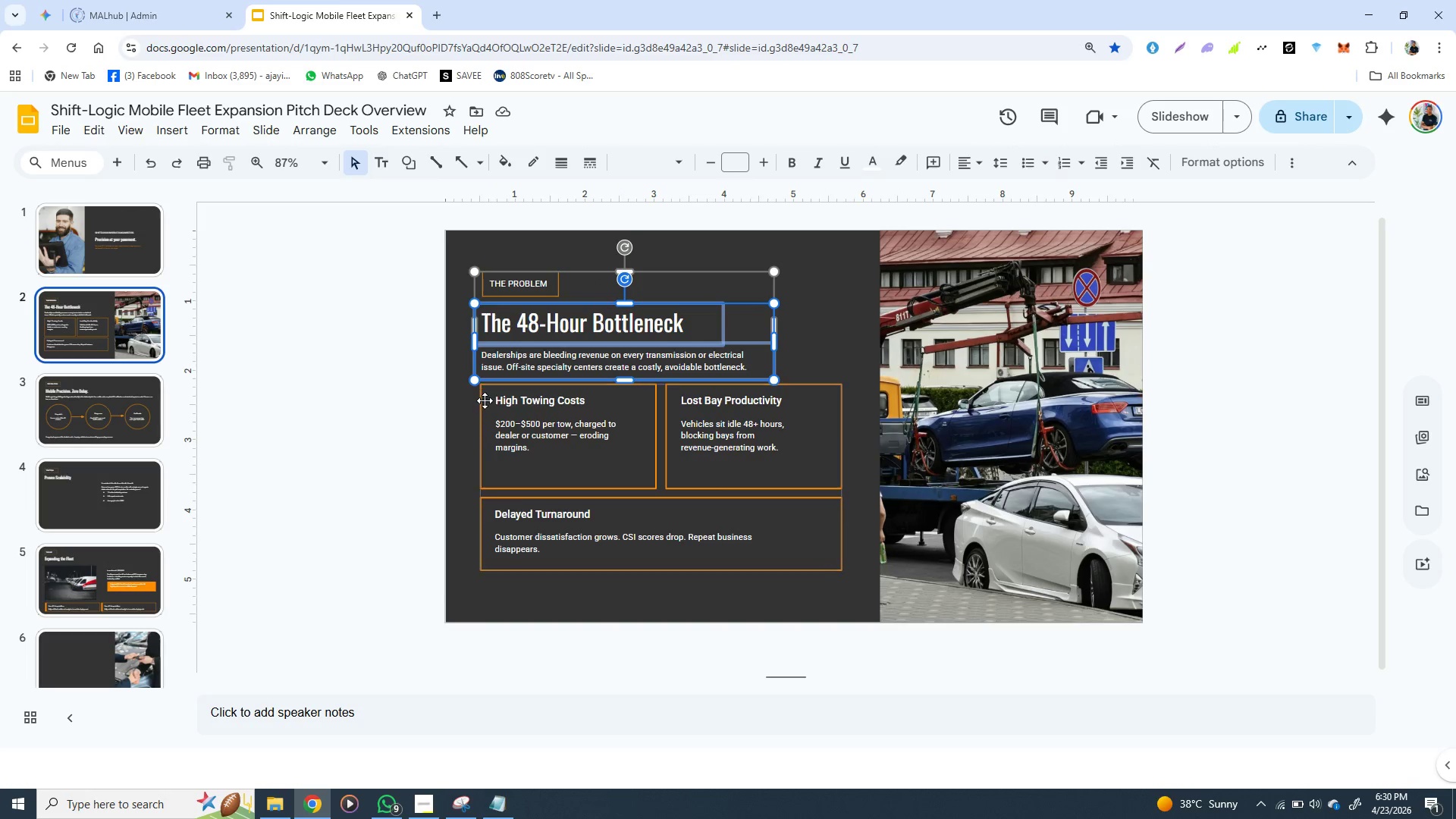 
hold_key(key=ShiftLeft, duration=1.5)
left_click([482, 406])
 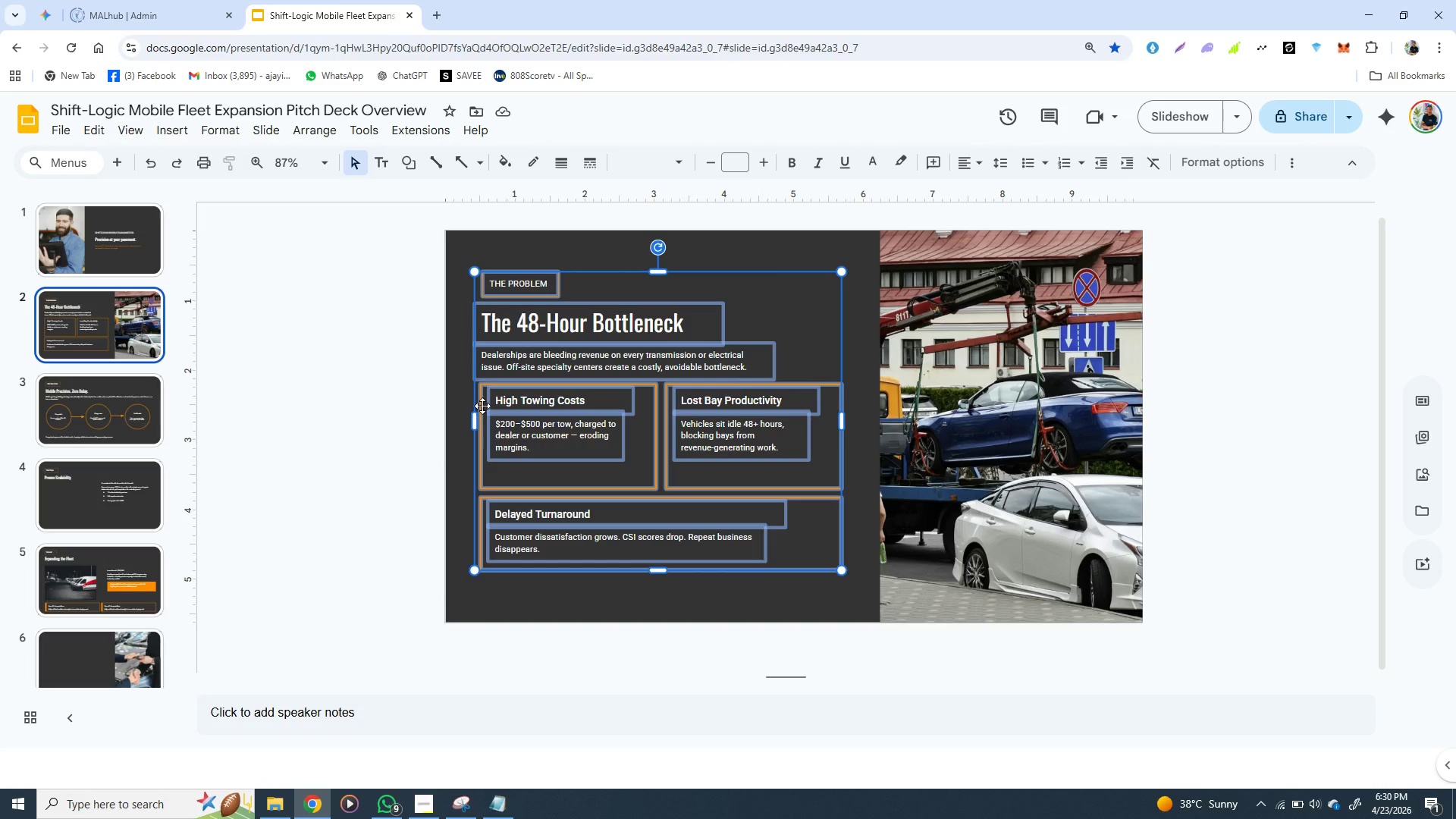 
hold_key(key=ShiftLeft, duration=1.27)
 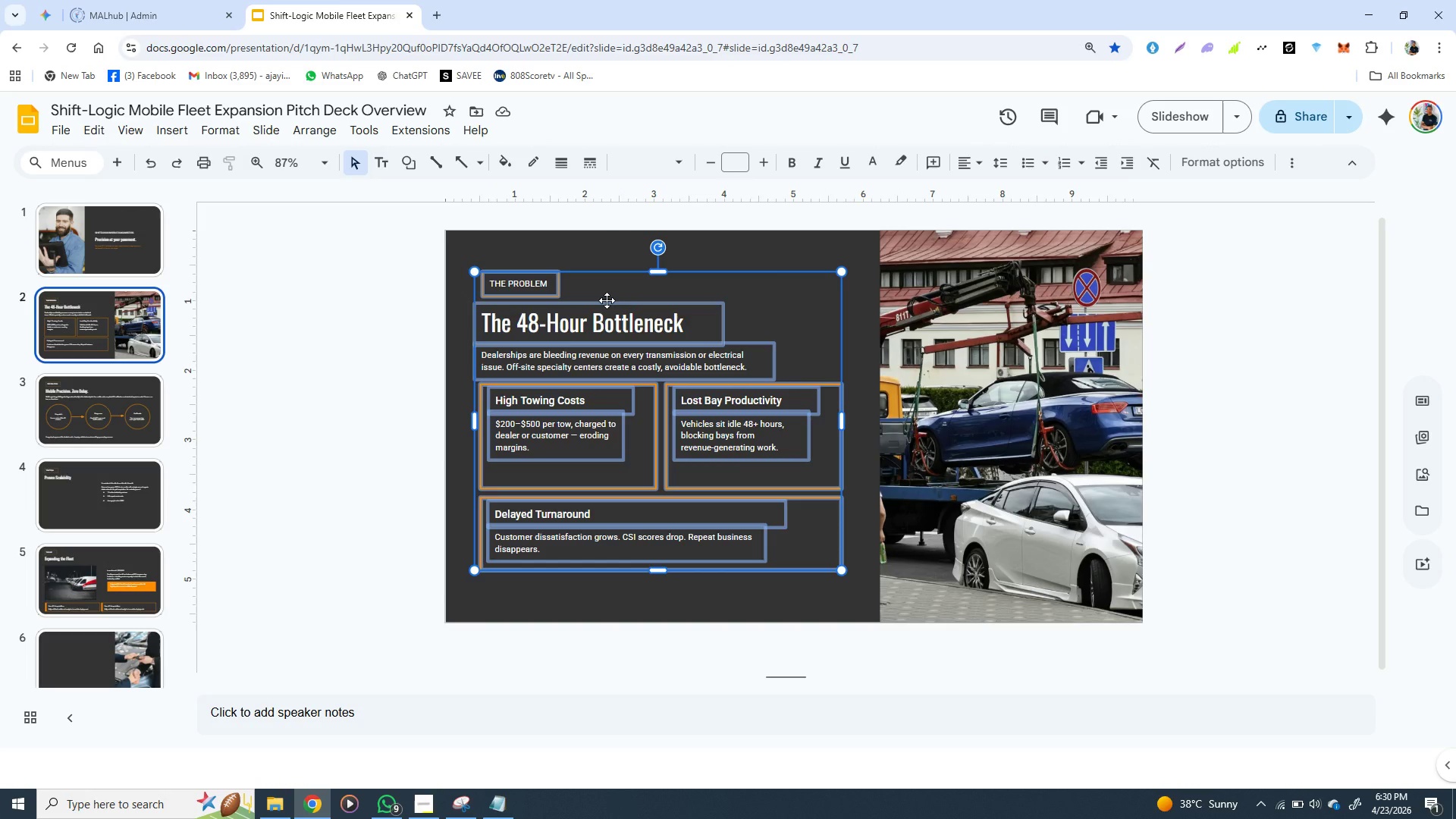 
hold_key(key=ShiftLeft, duration=15.09)
right_click([603, 284])
 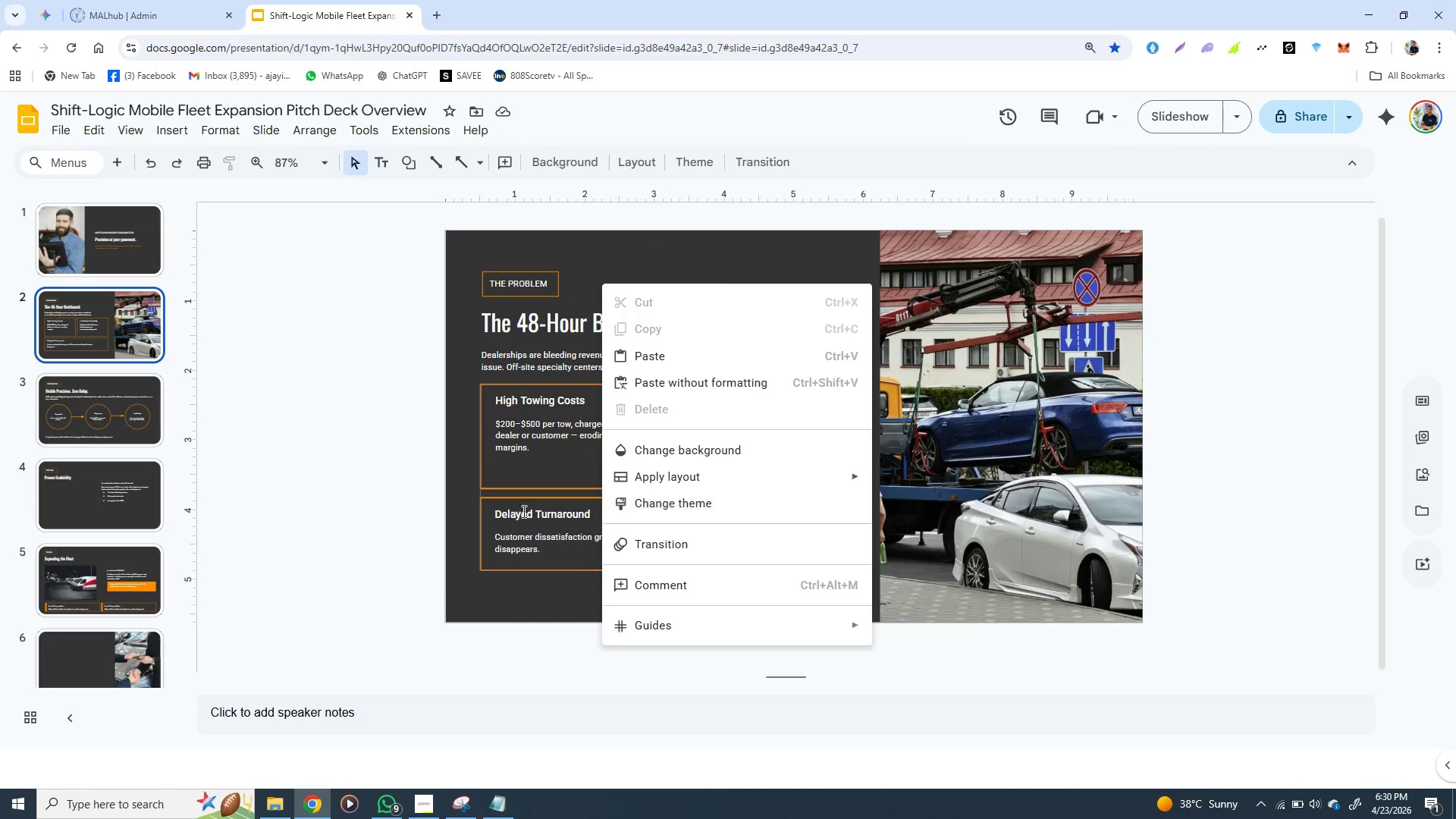 
left_click([504, 516])
 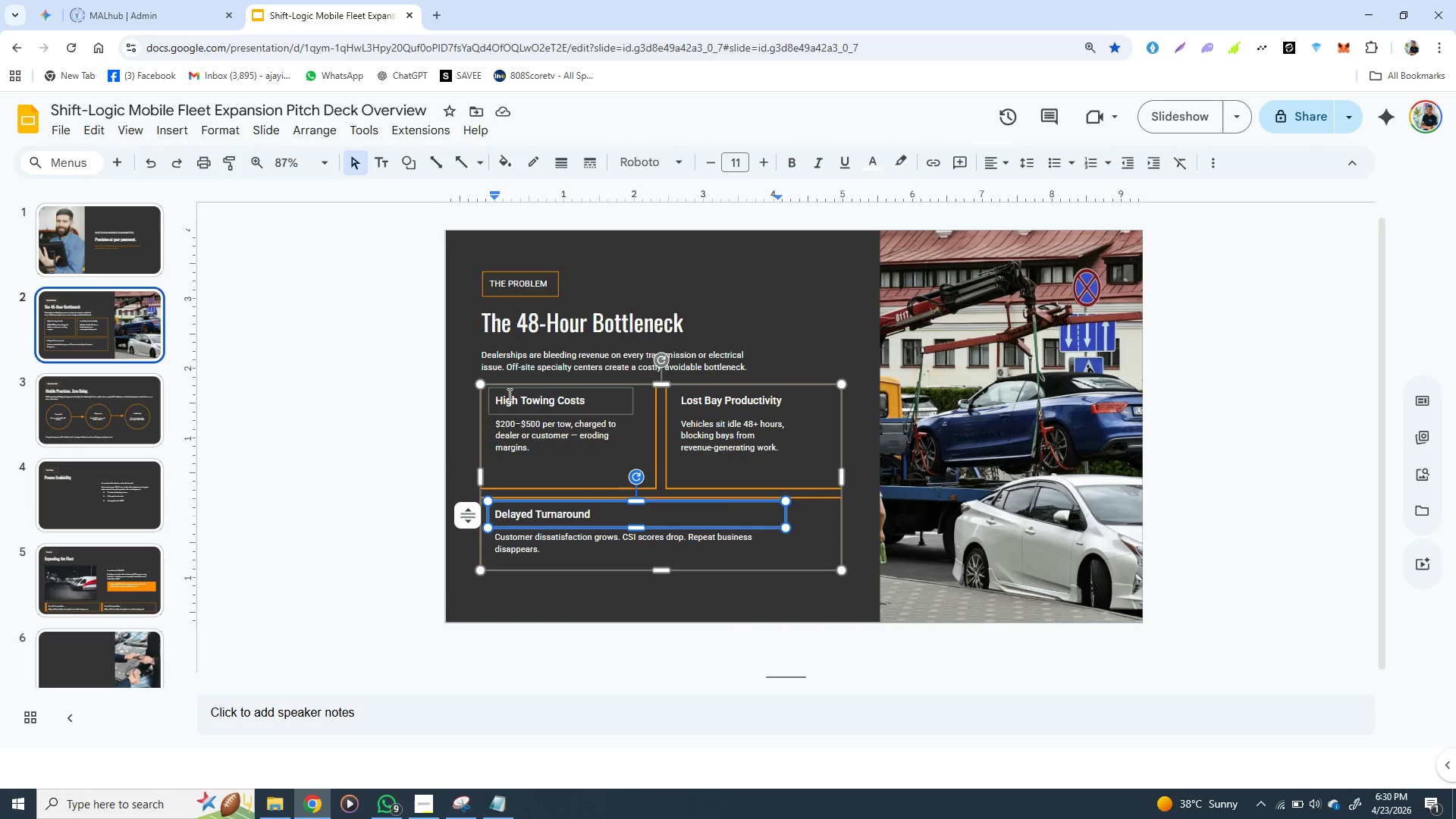 
left_click([479, 290])
 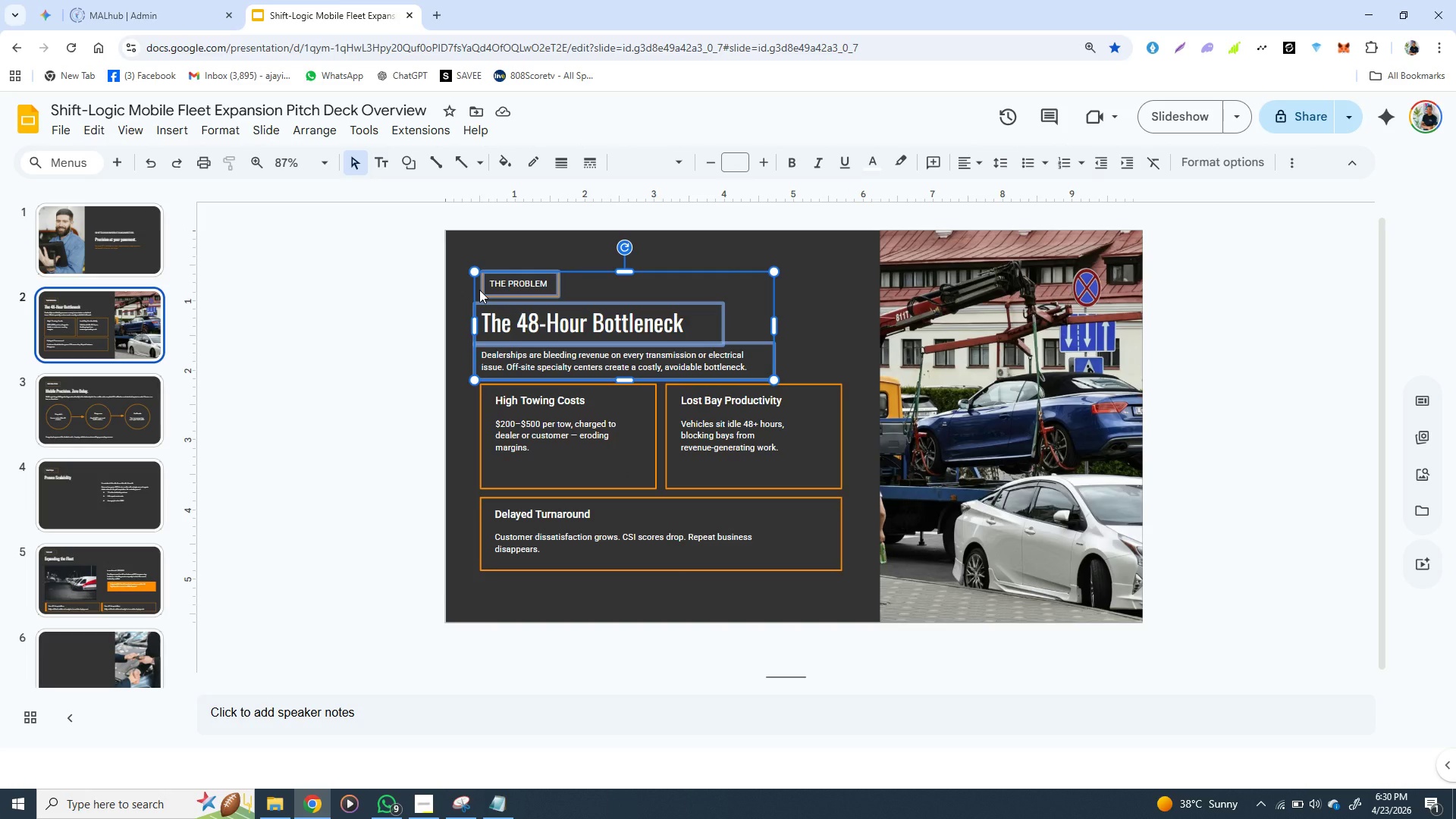 
hold_key(key=ShiftLeft, duration=1.52)
left_click([480, 406])
 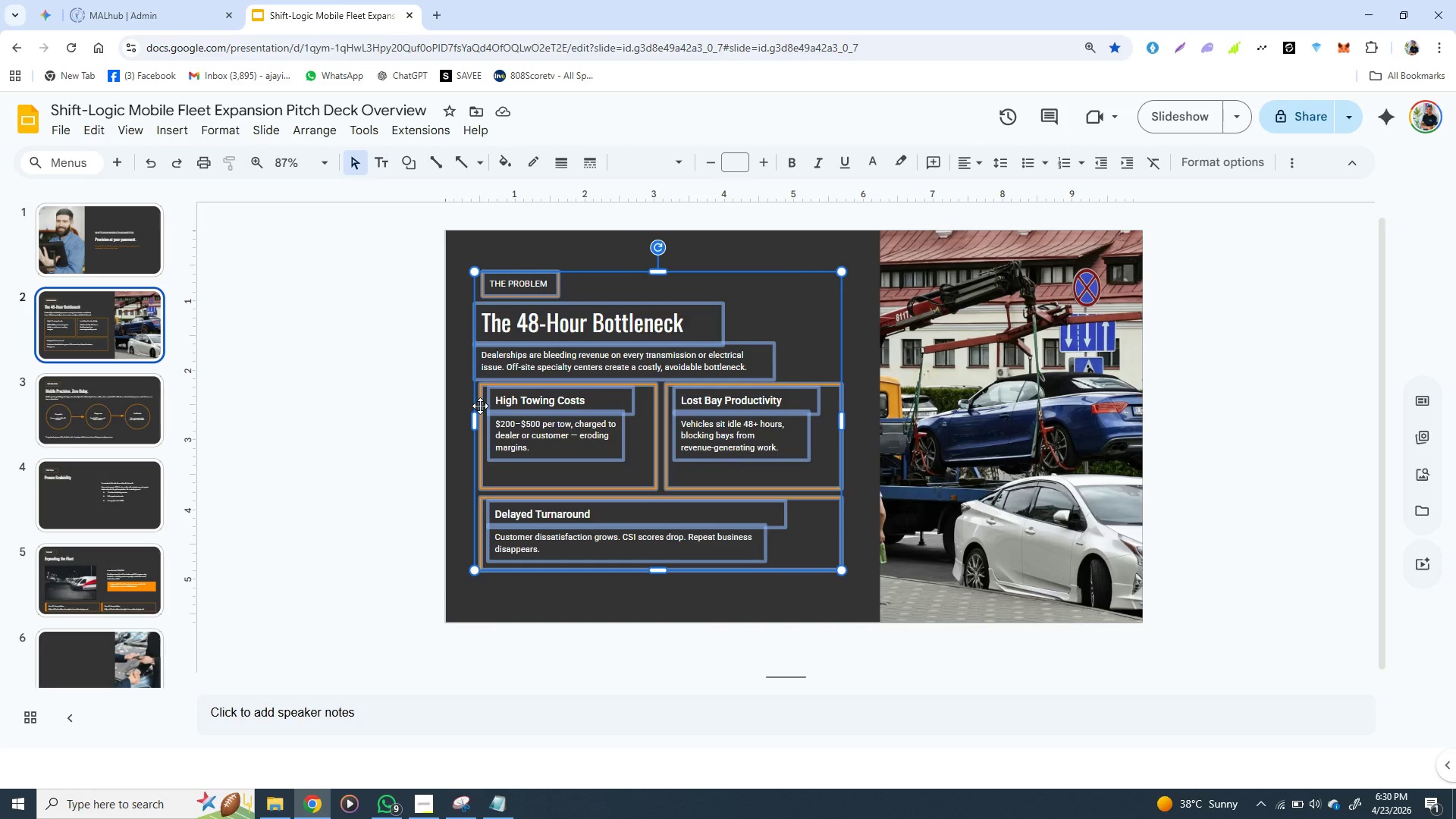 
key(Shift+ShiftLeft)
 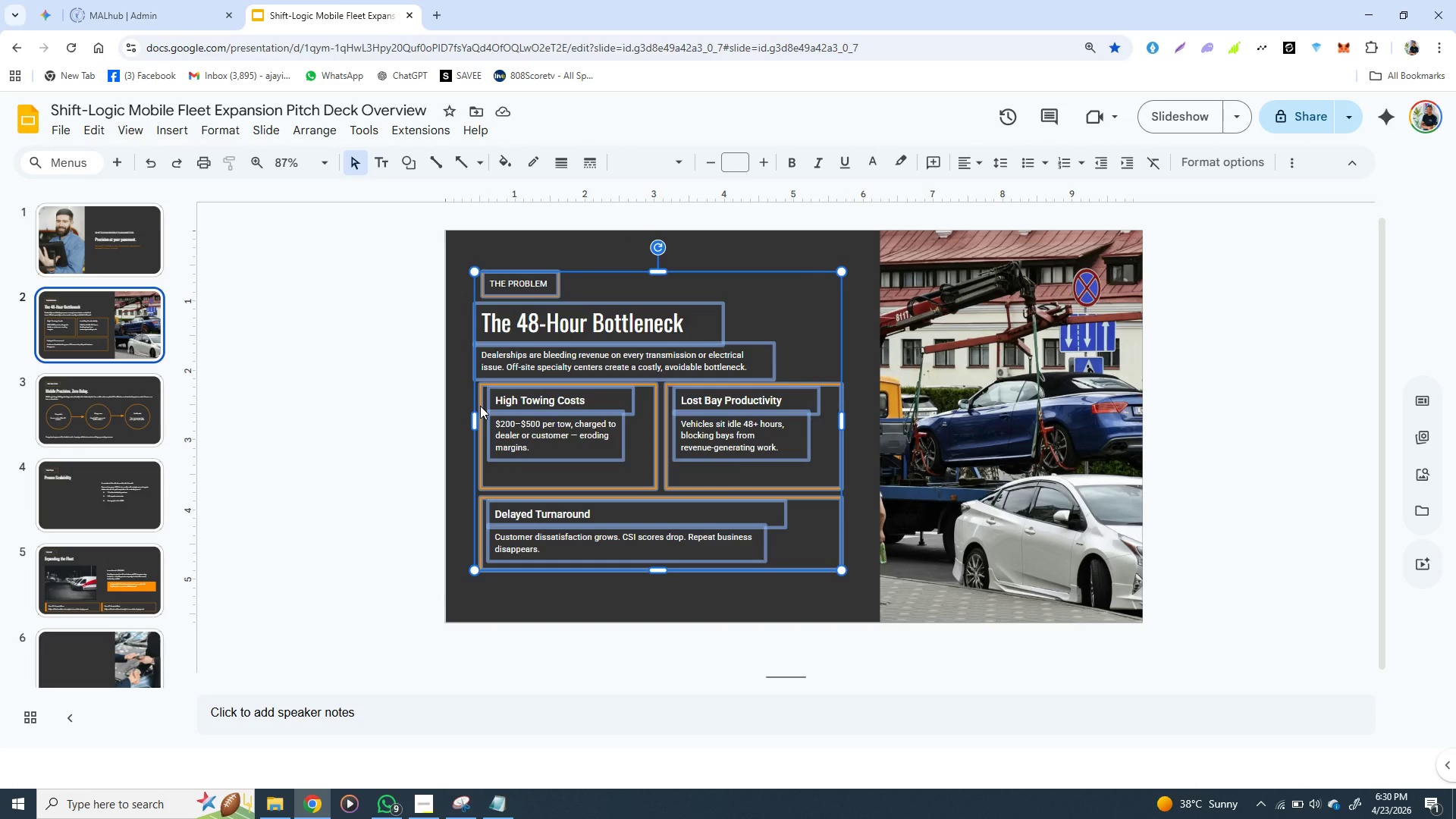 
key(Control+C)
 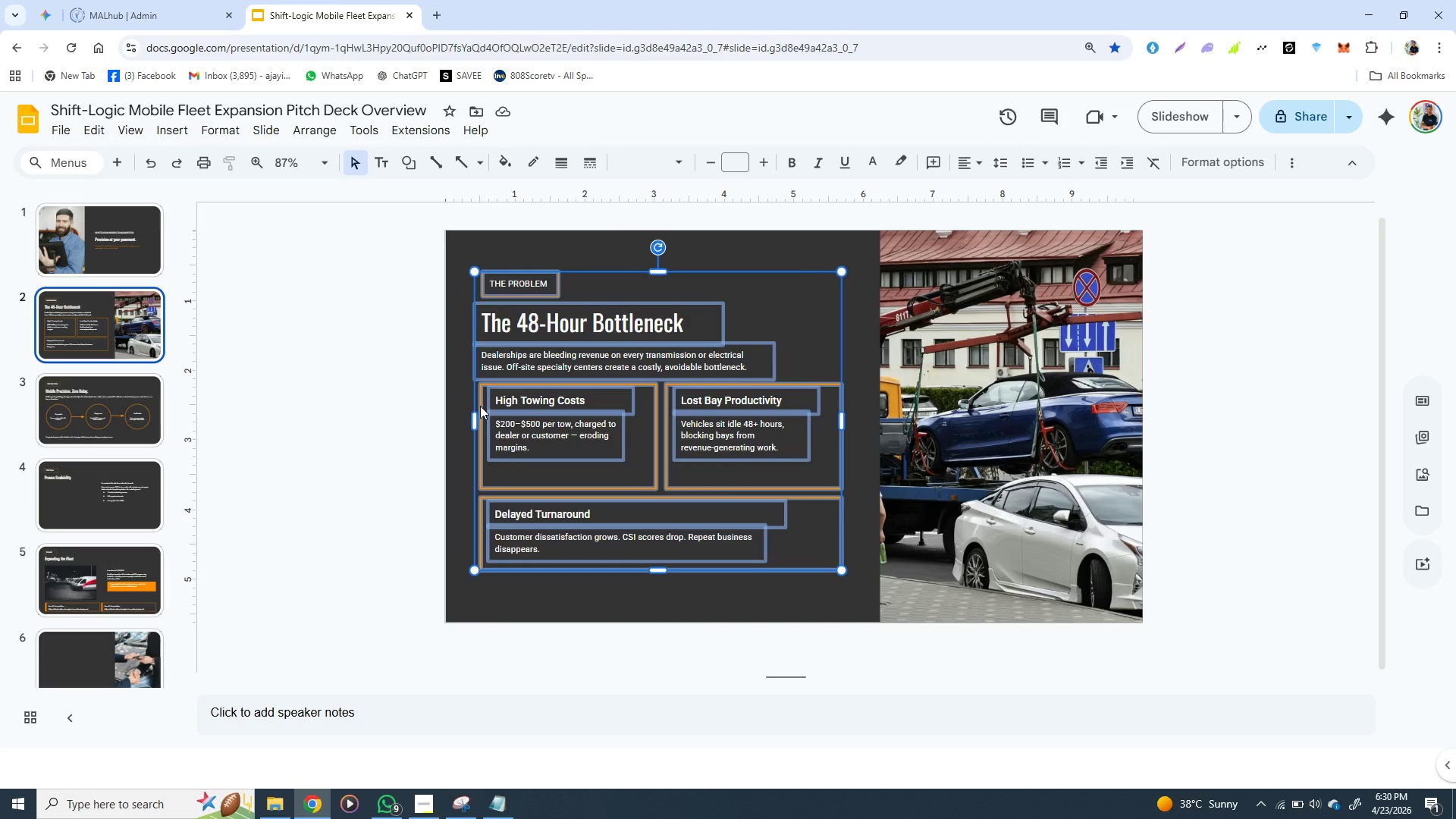 
key(Control+C)
 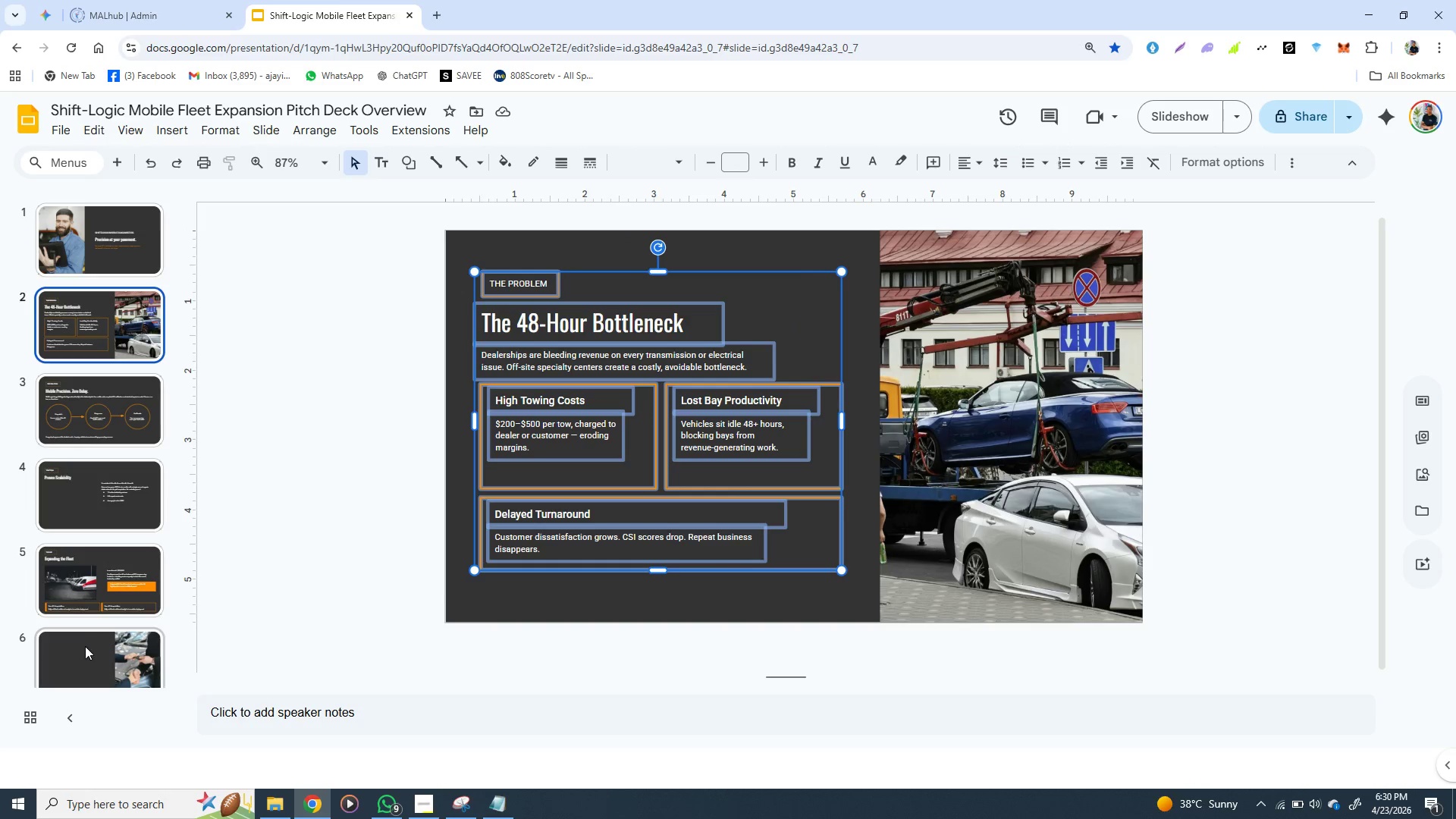 
left_click([85, 648])
 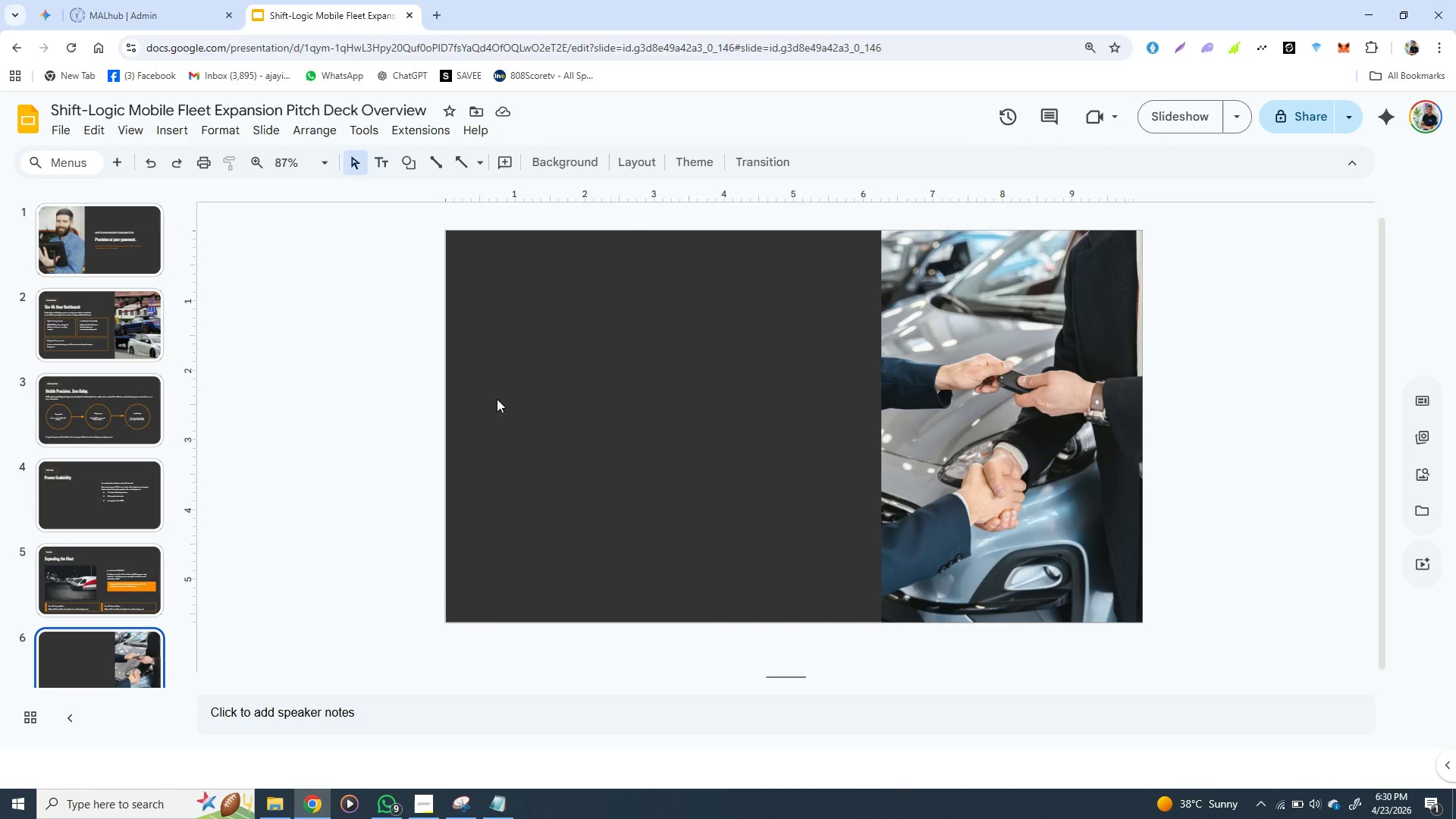 
key(Control+V)
 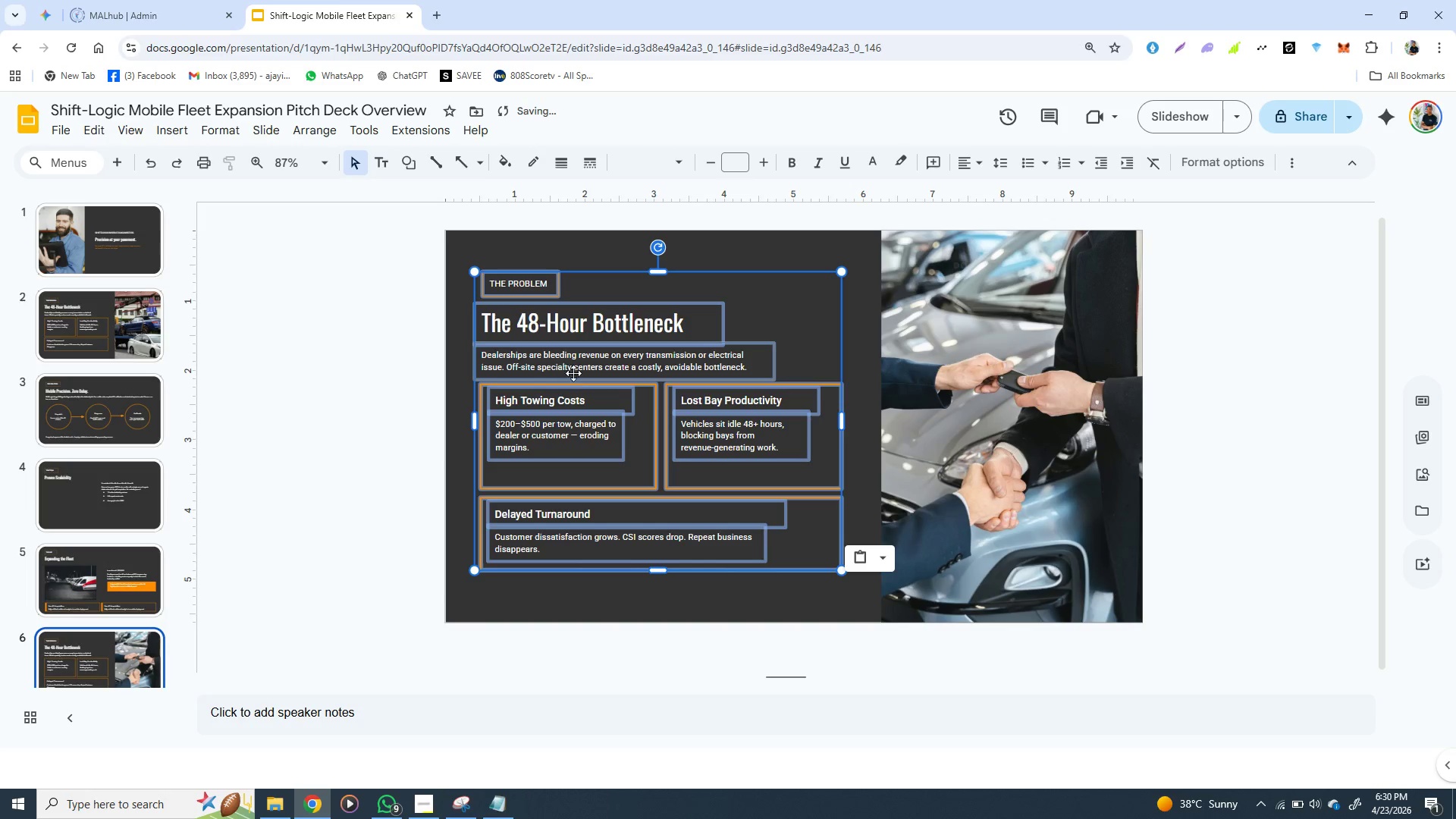 
left_click([582, 420])
 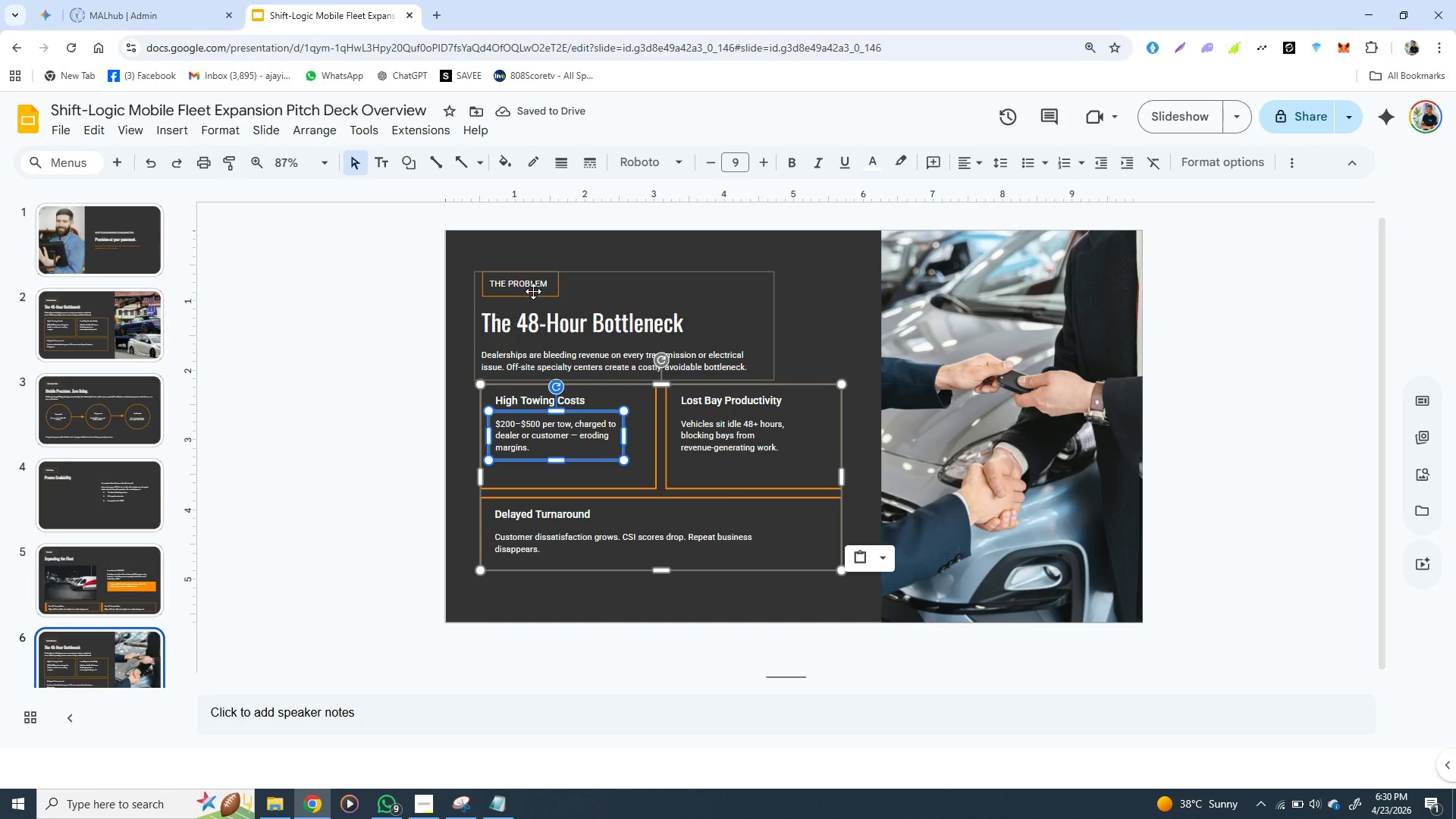 
double_click([533, 290])
 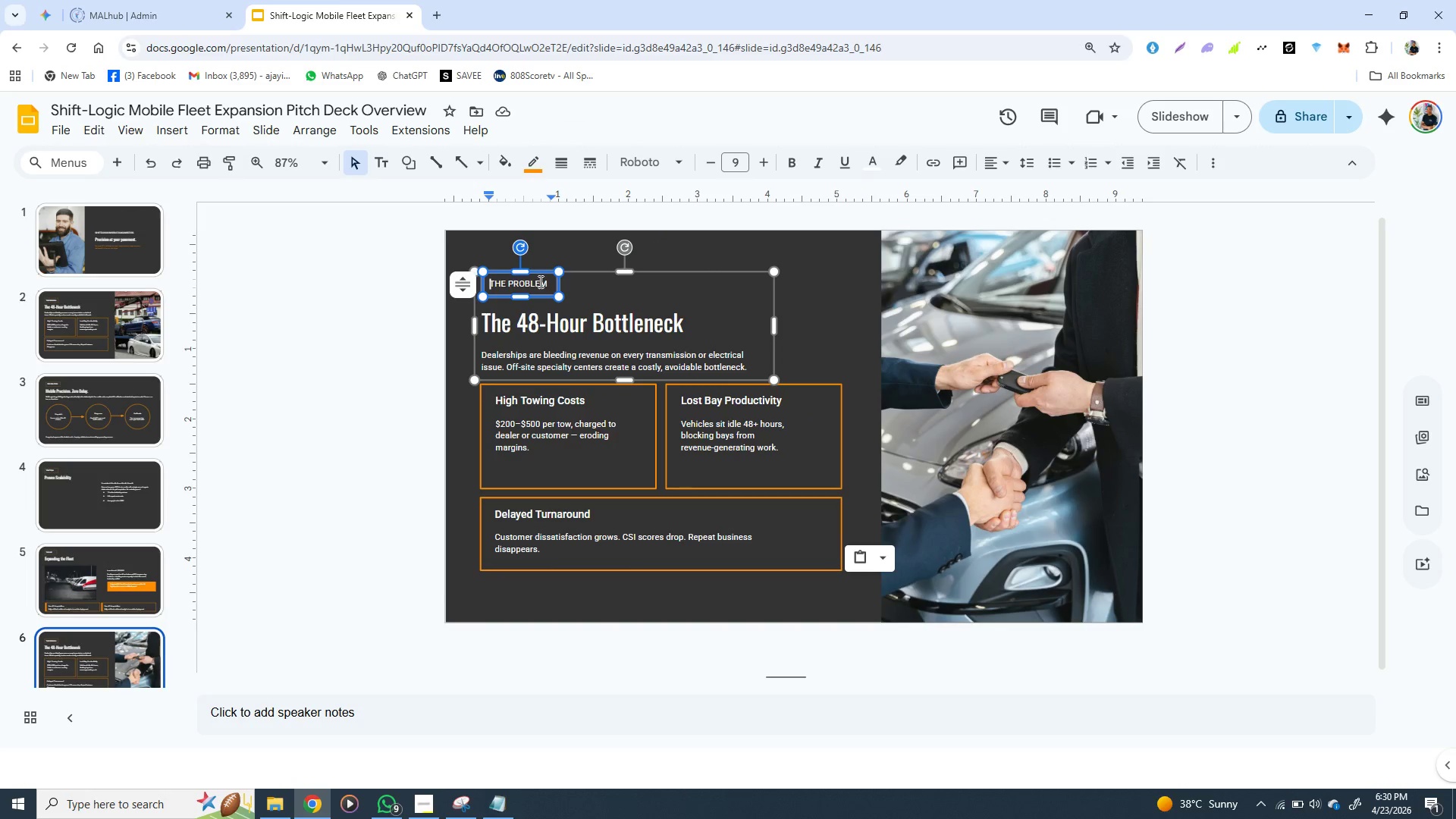 
key(Backspace)
 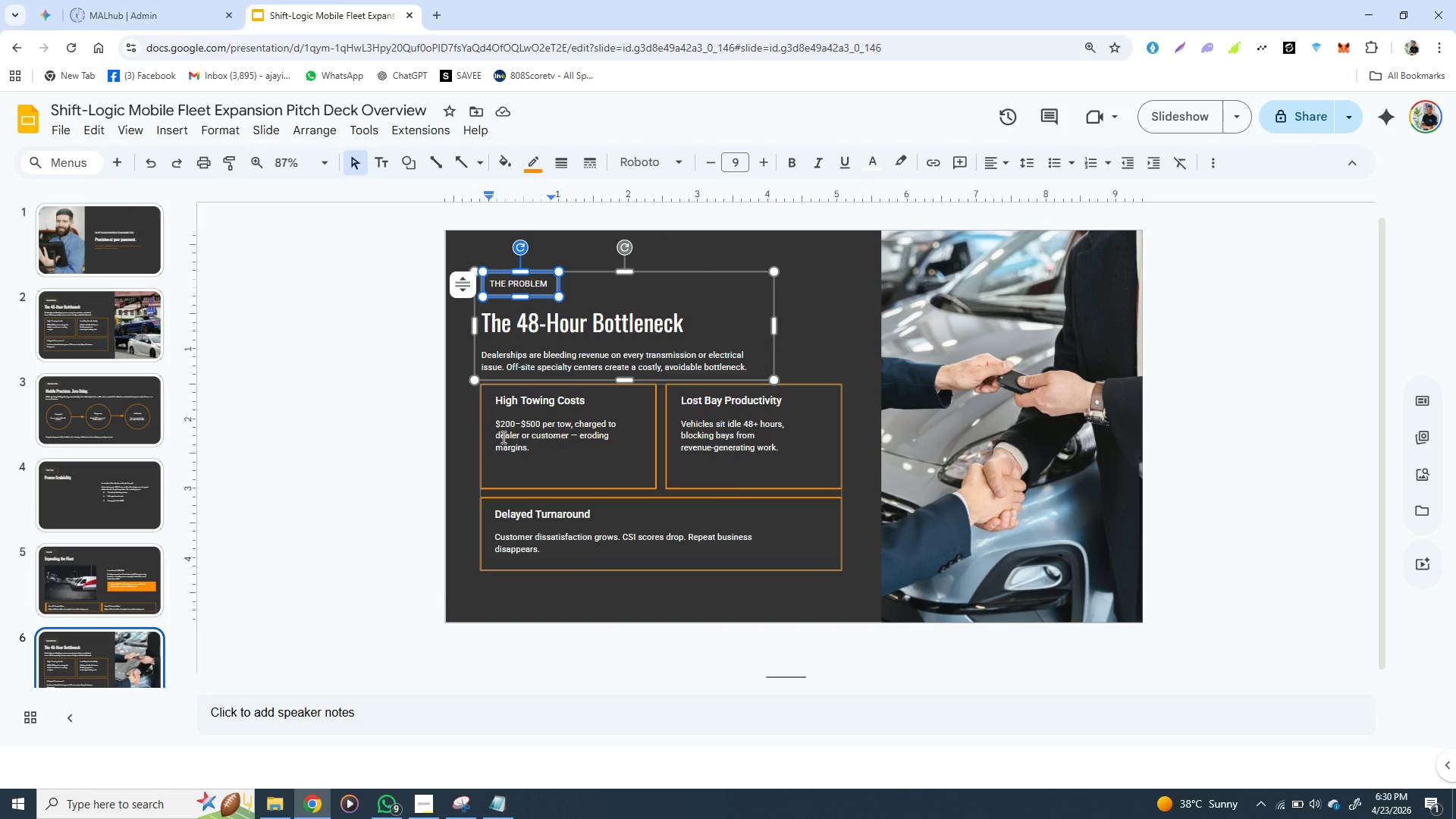 
left_click([456, 431])
 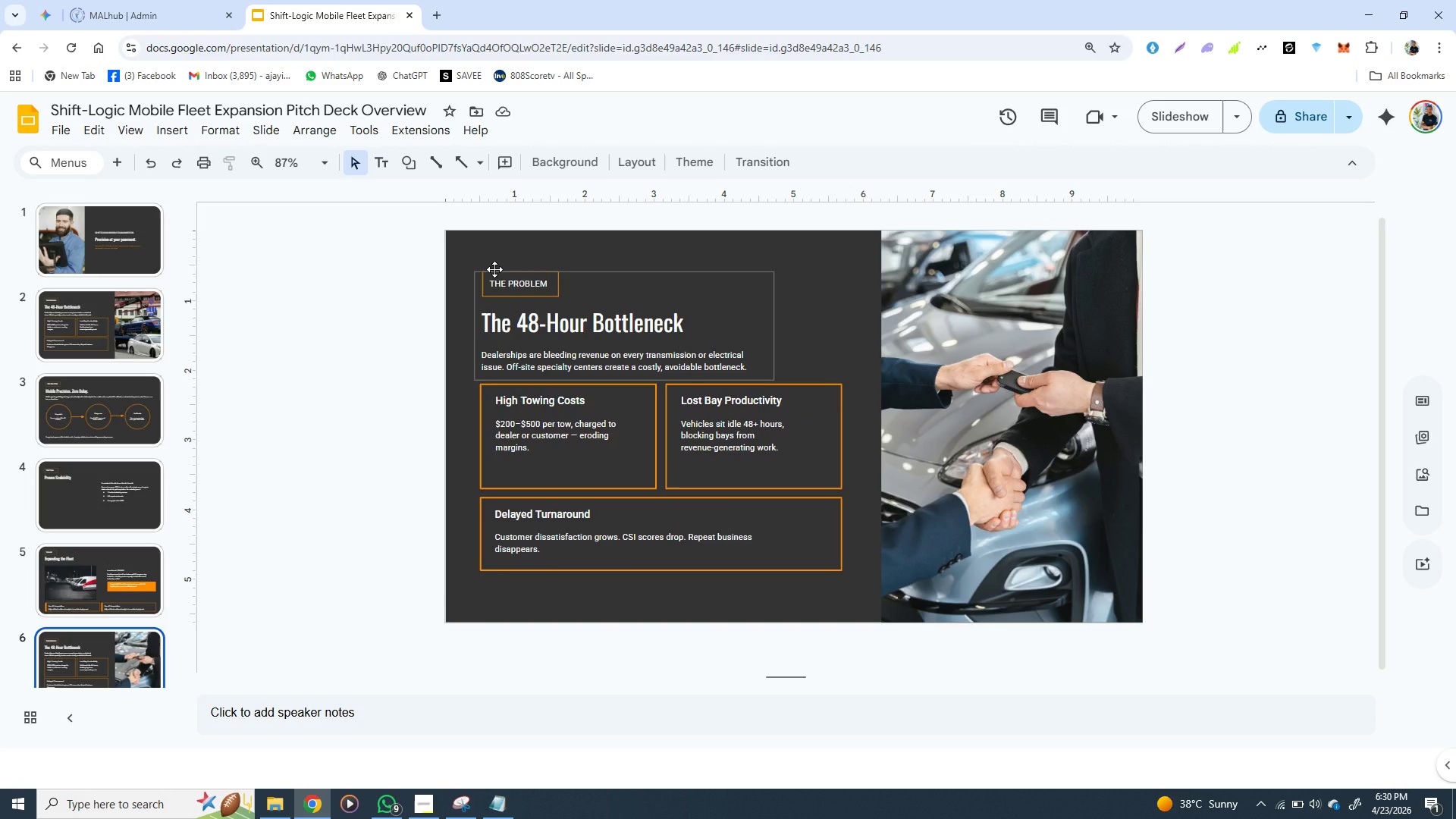 
left_click([494, 269])
 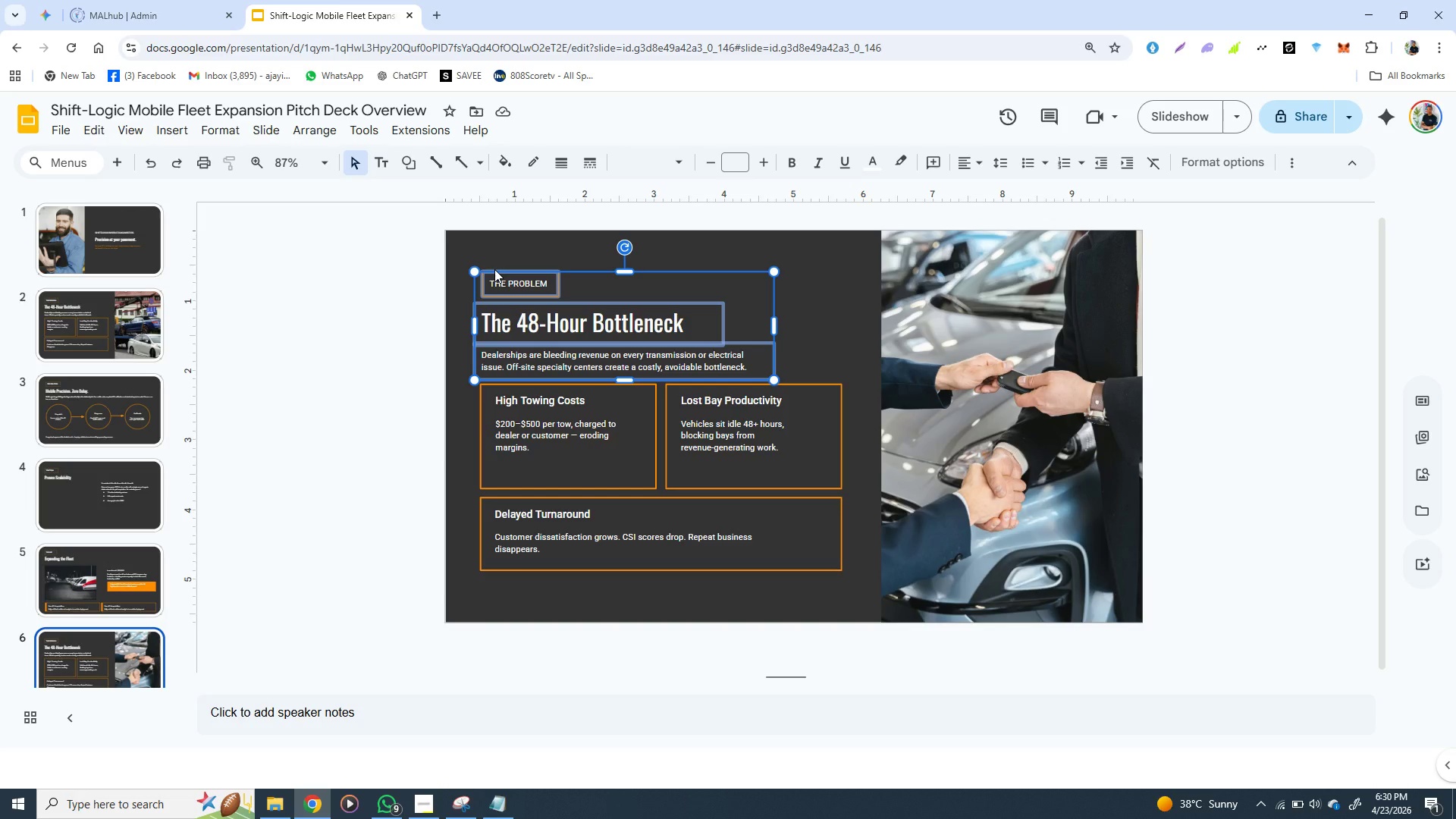 
hold_key(key=ShiftLeft, duration=1.53)
 